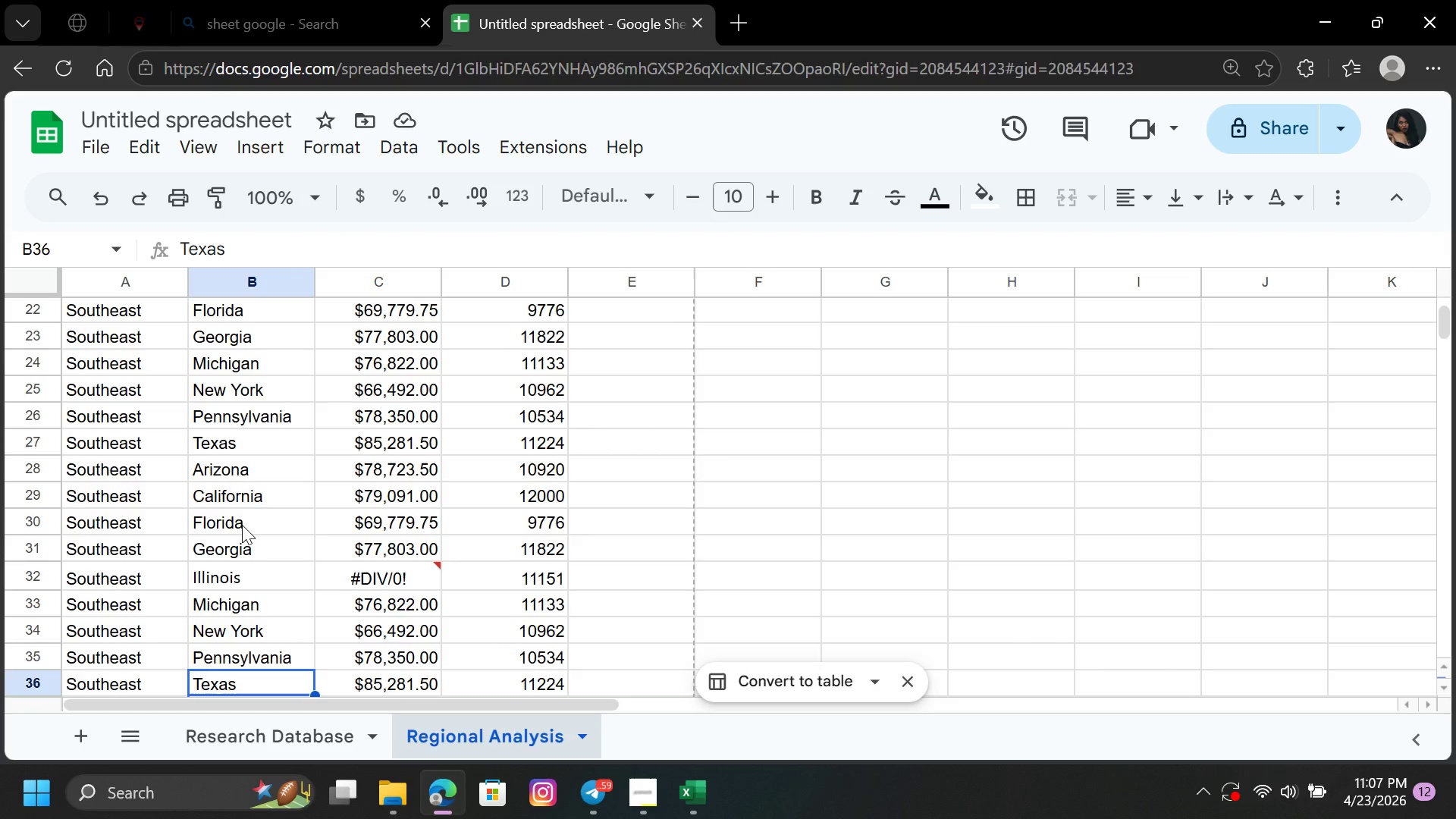 
key(ArrowDown)
 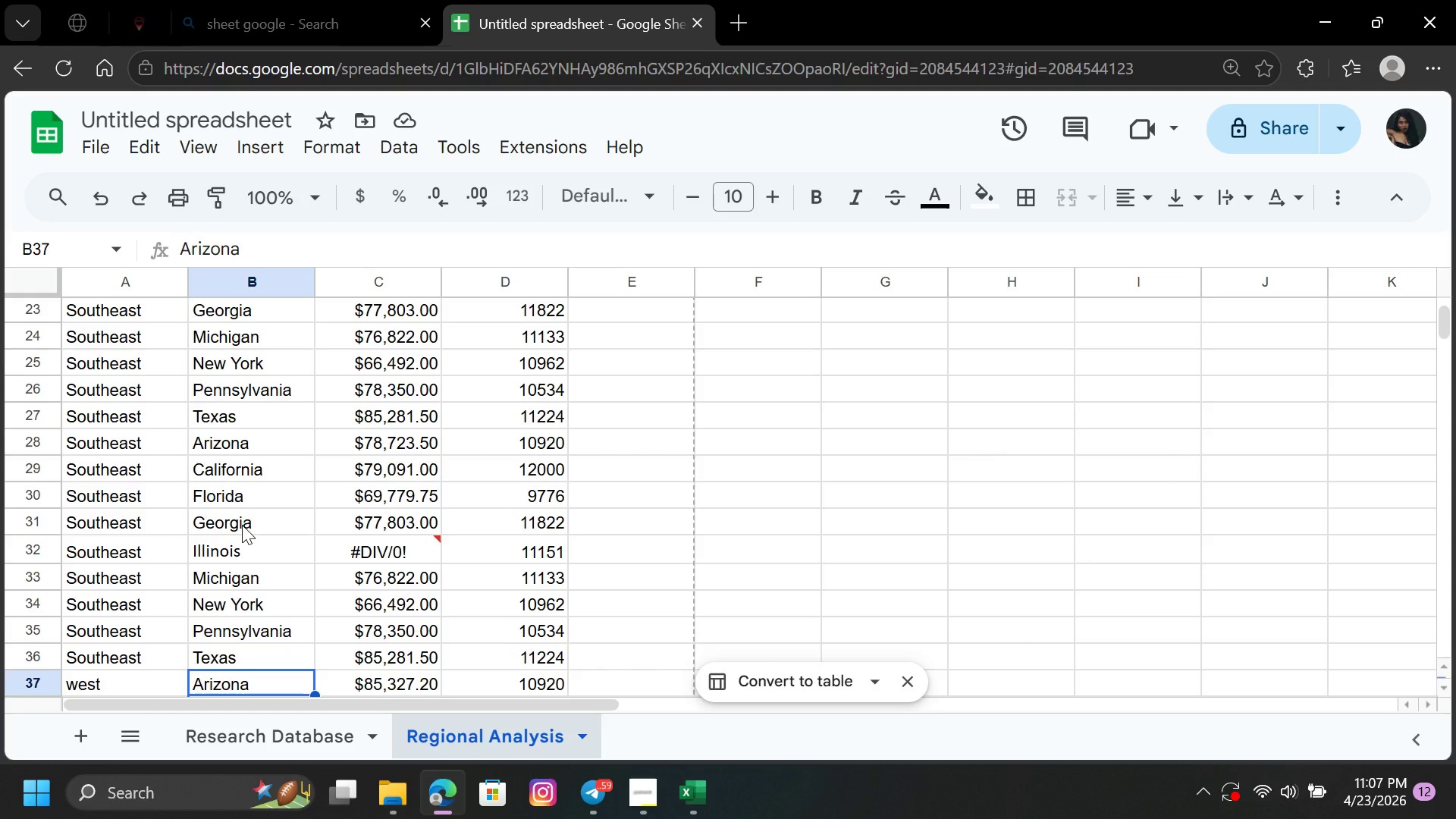 
key(ArrowUp)
 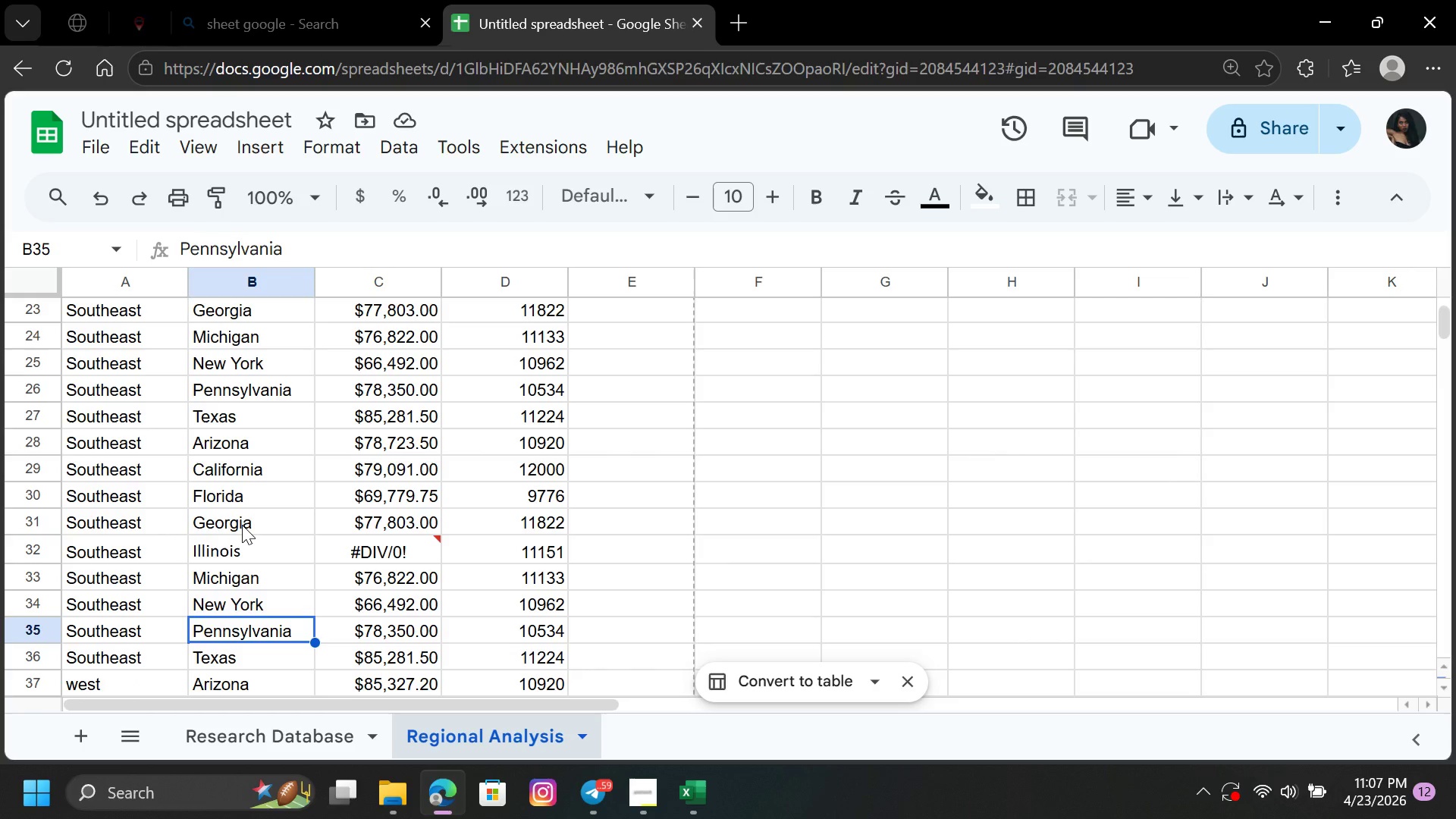 
key(ArrowUp)
 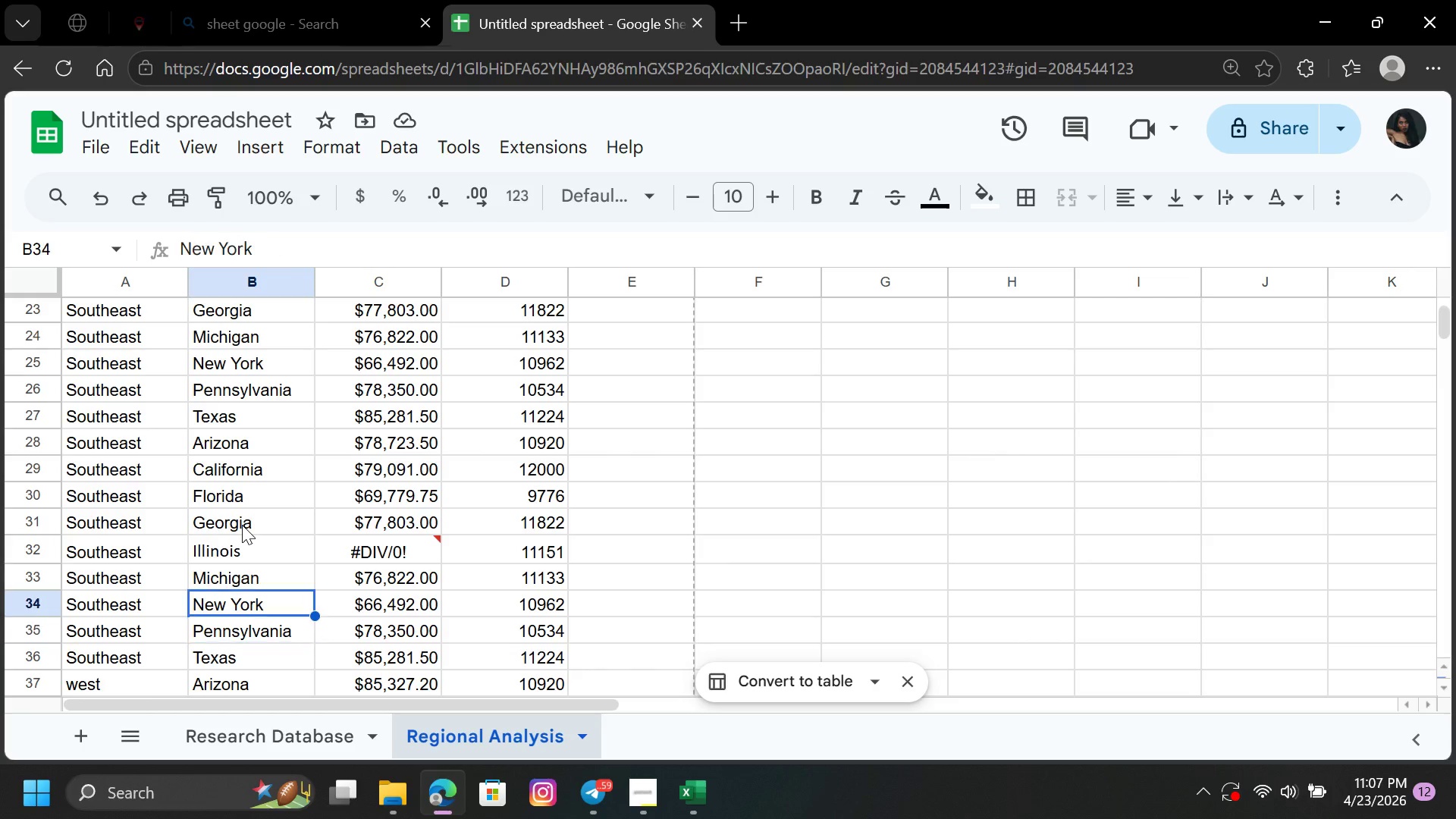 
key(ArrowUp)
 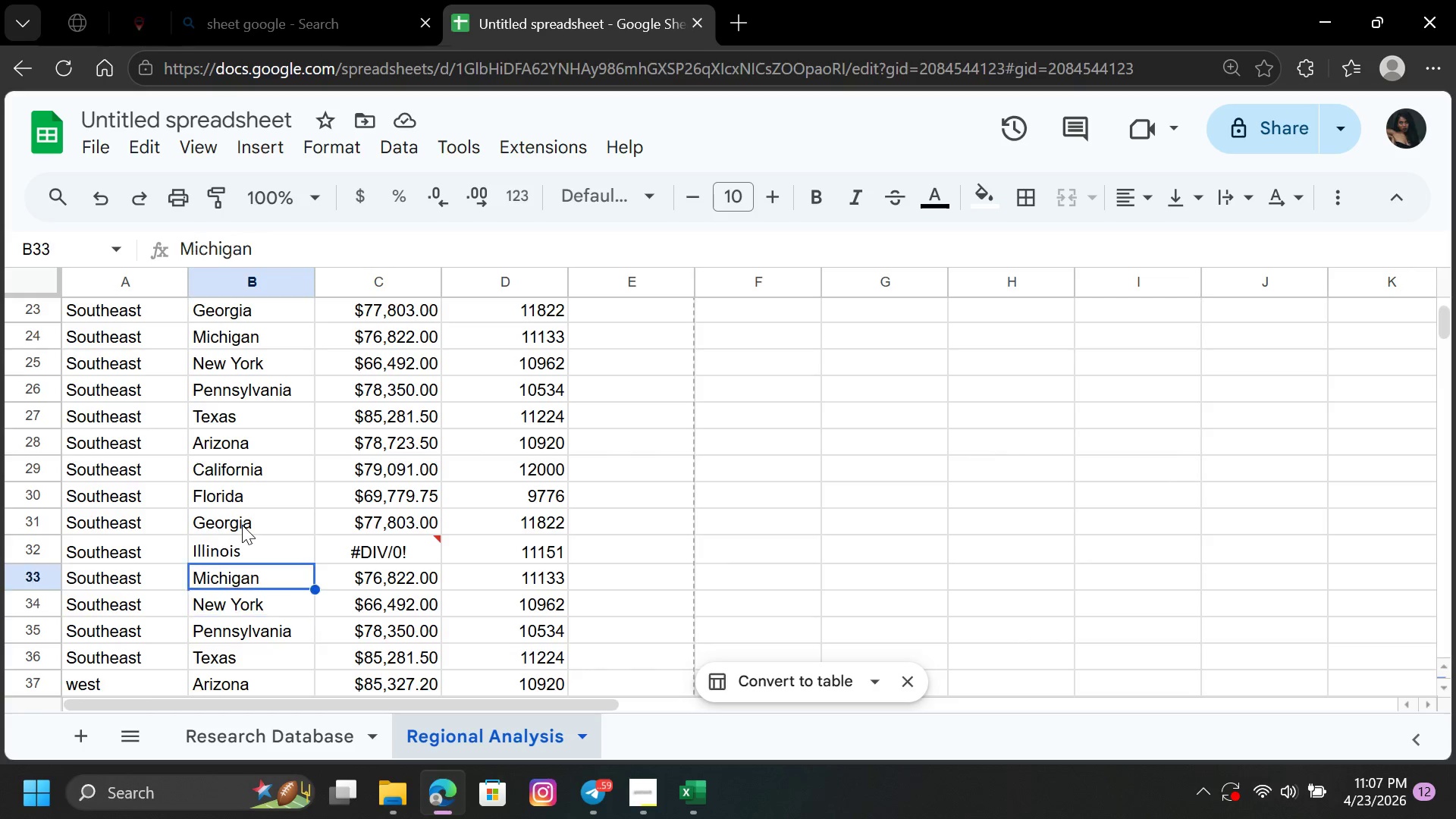 
key(ArrowUp)
 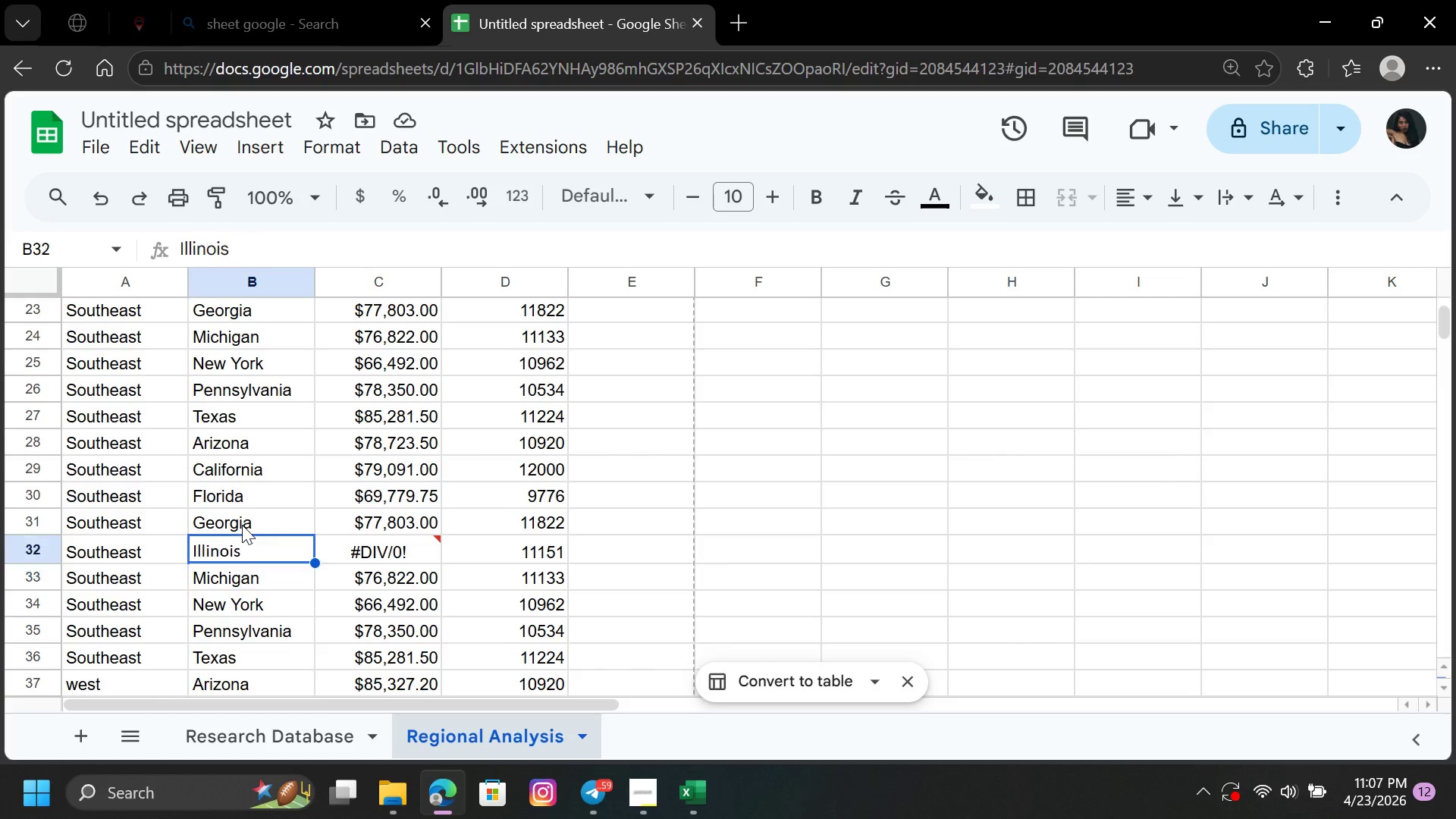 
key(ArrowUp)
 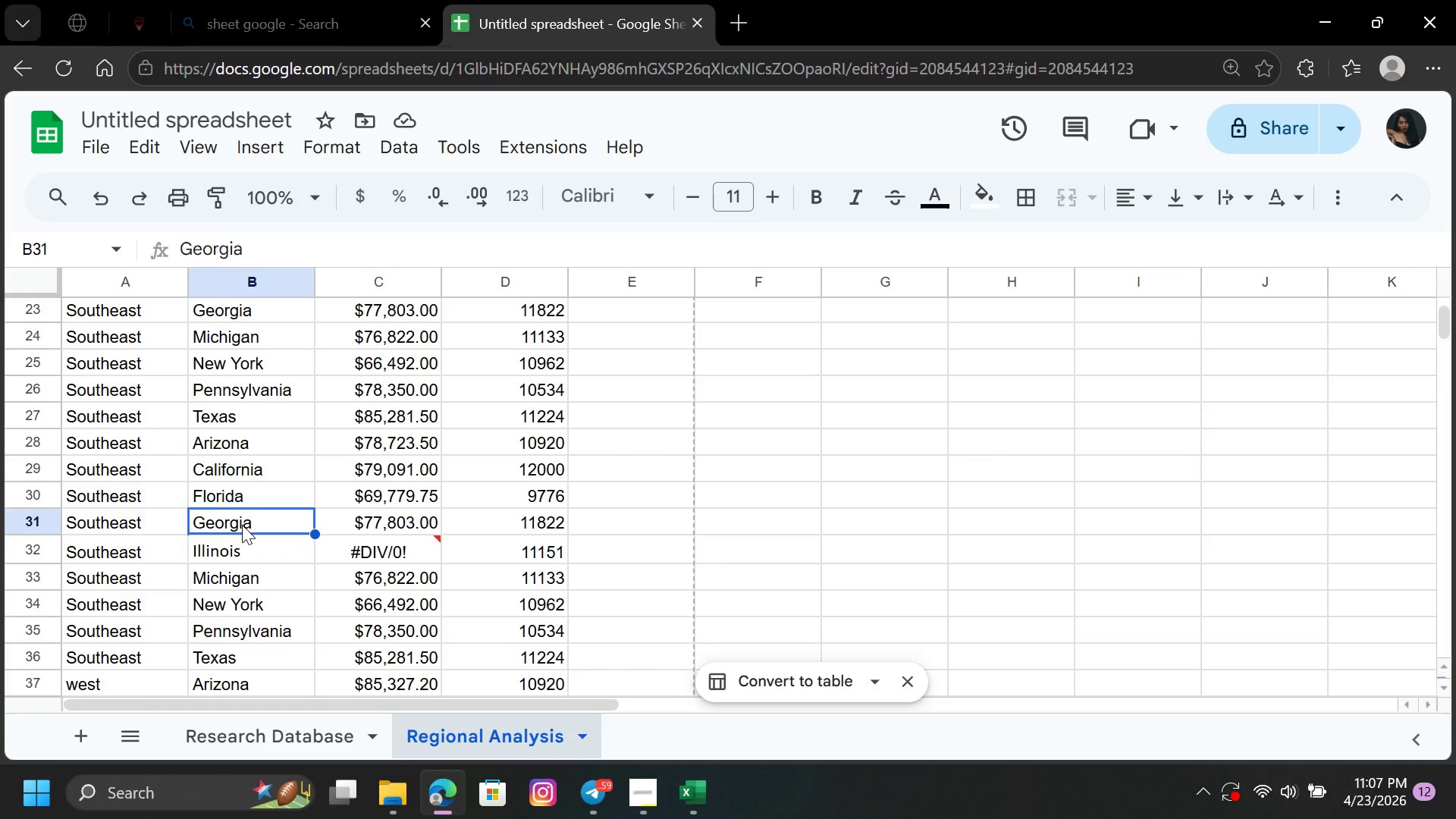 
key(ArrowUp)
 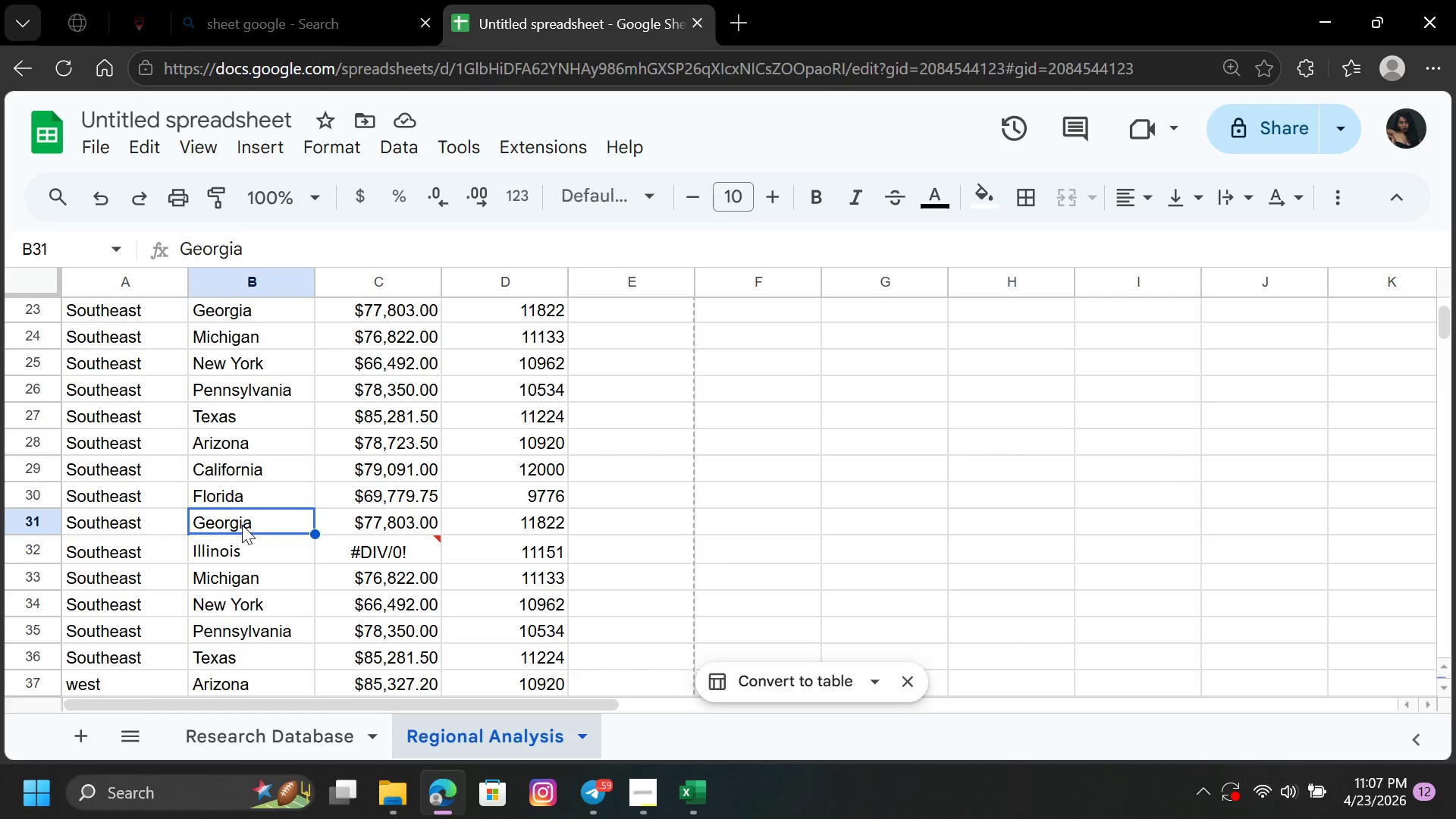 
key(ArrowUp)
 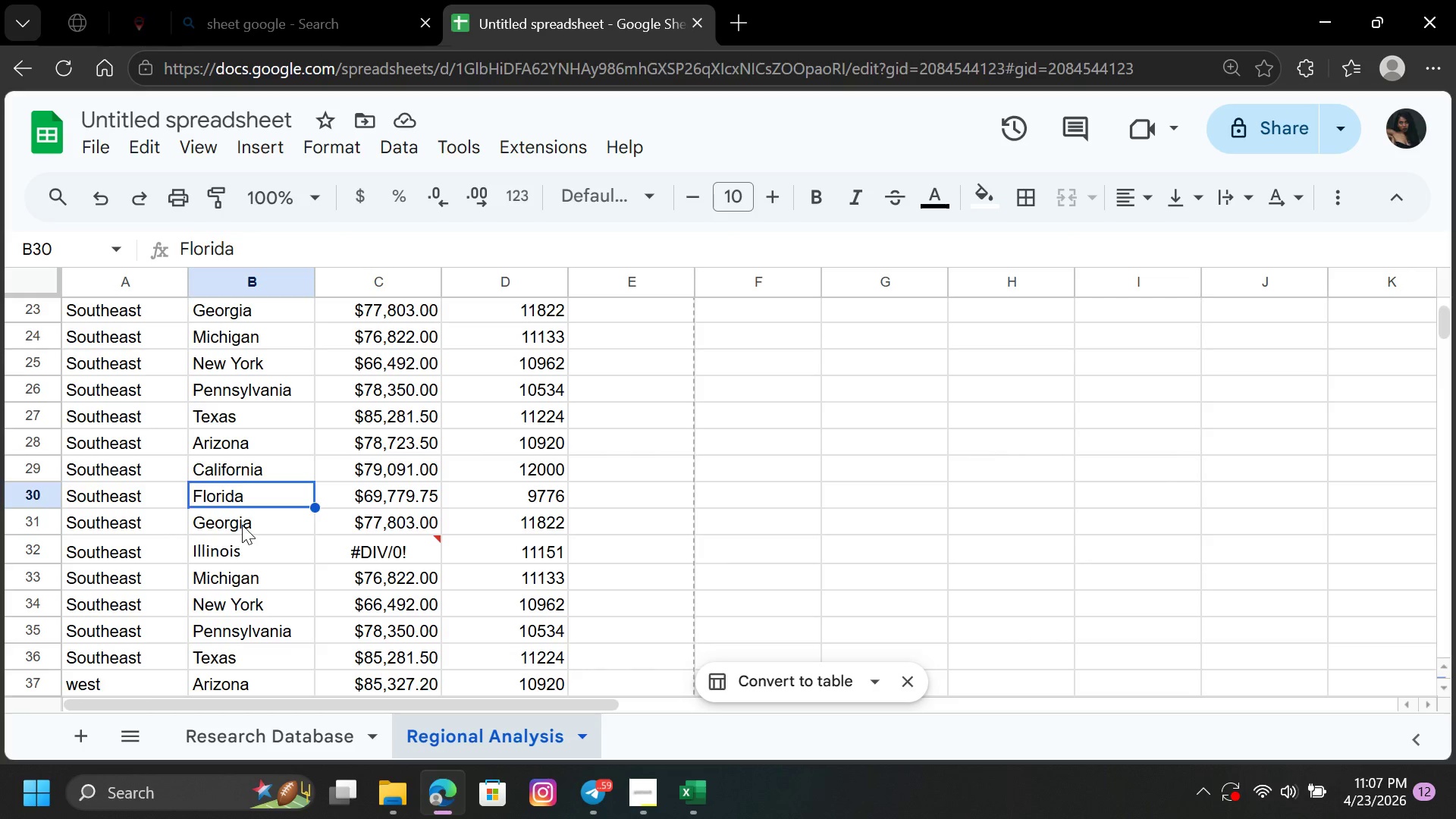 
hold_key(key=ArrowUp, duration=0.56)
 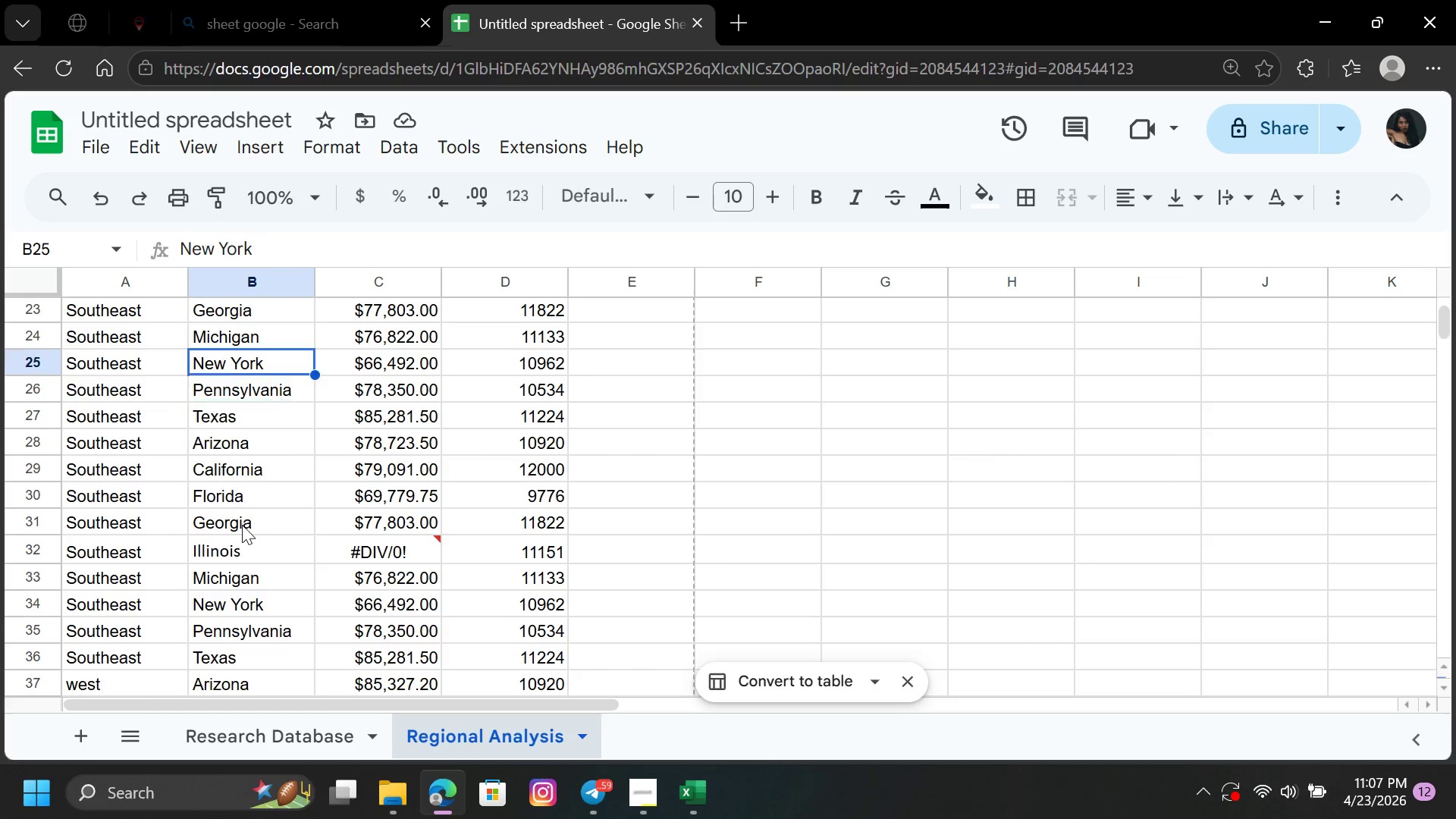 
key(ArrowUp)
 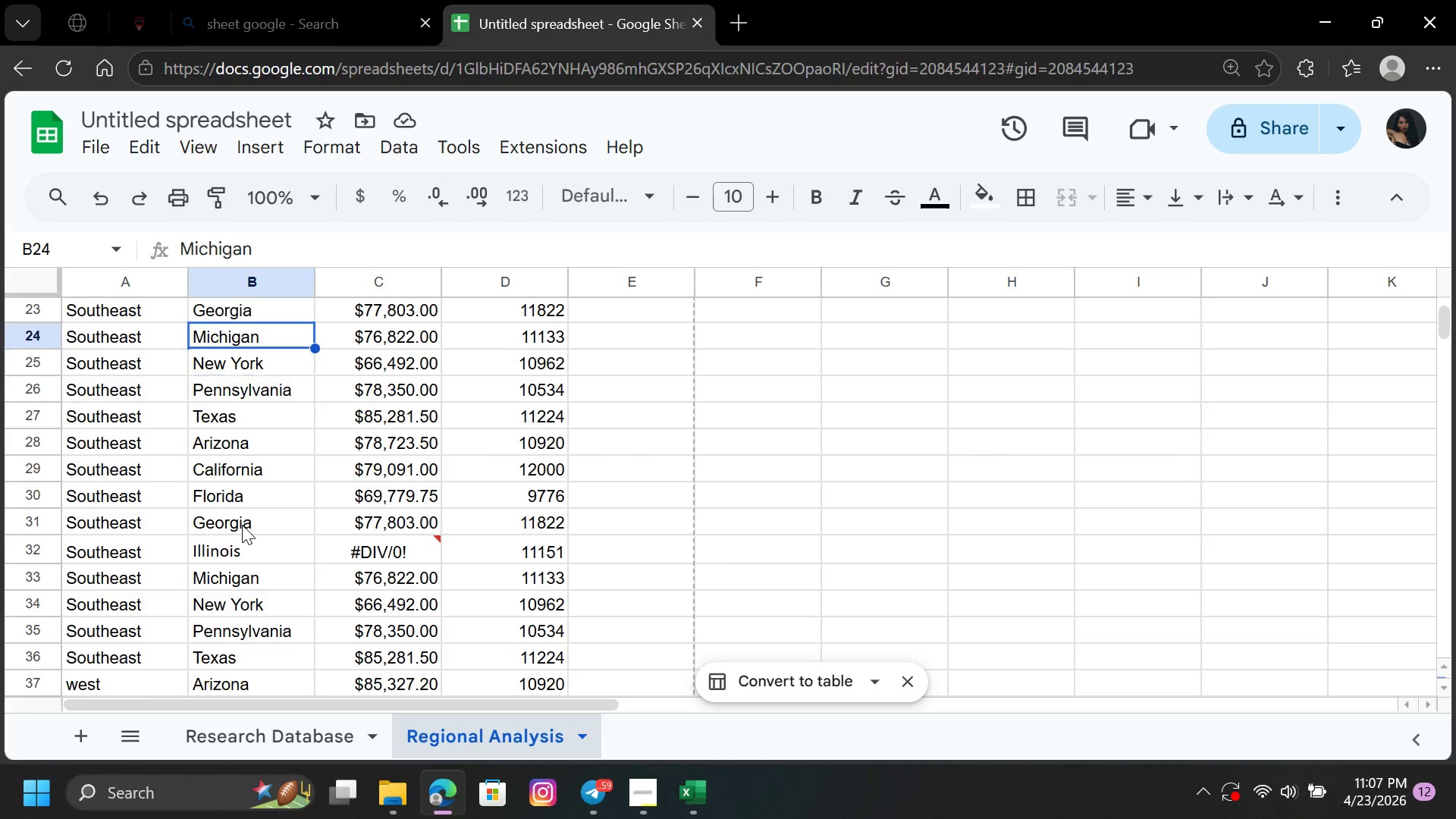 
hold_key(key=ArrowUp, duration=0.56)
 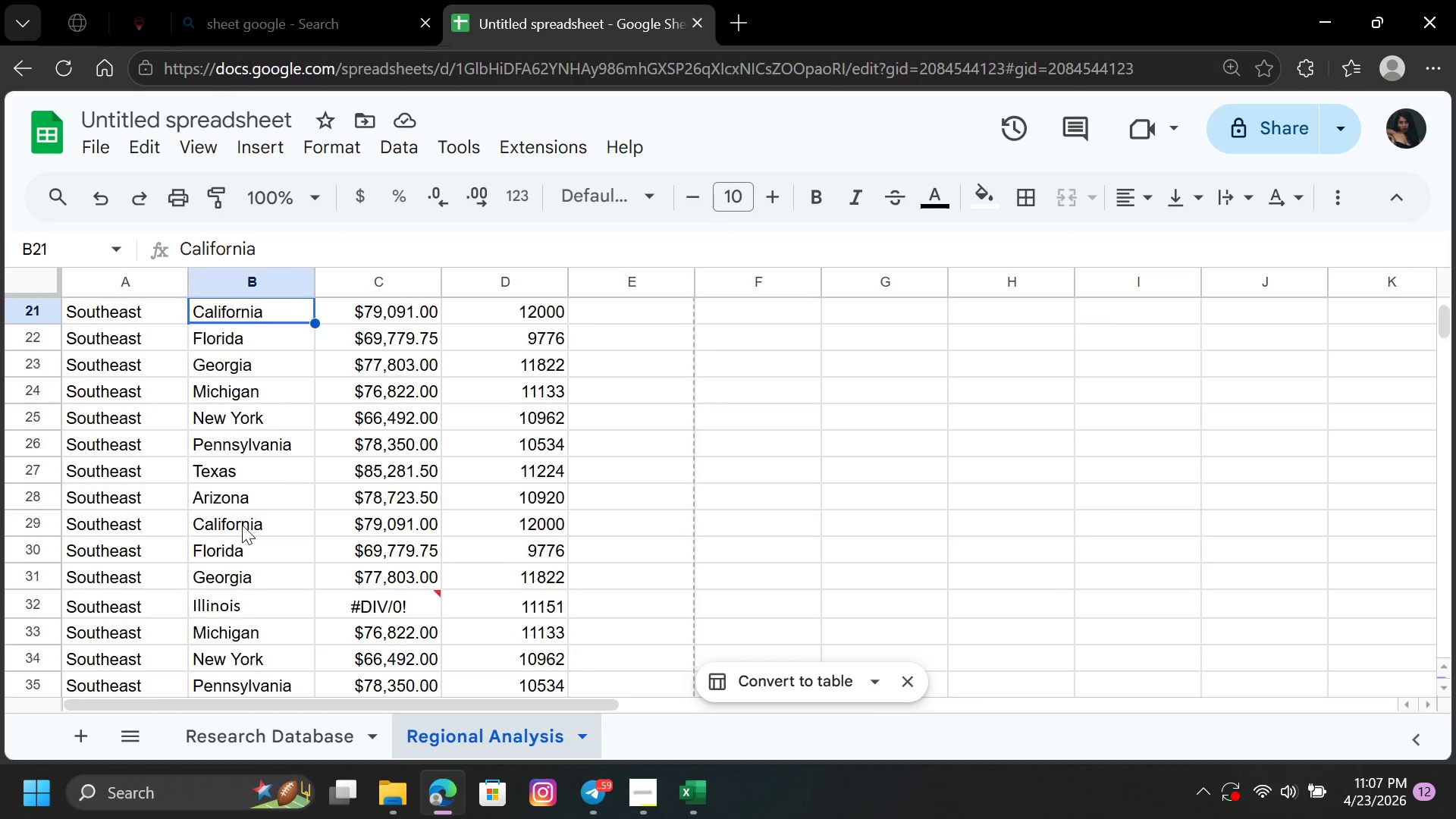 
key(ArrowUp)
 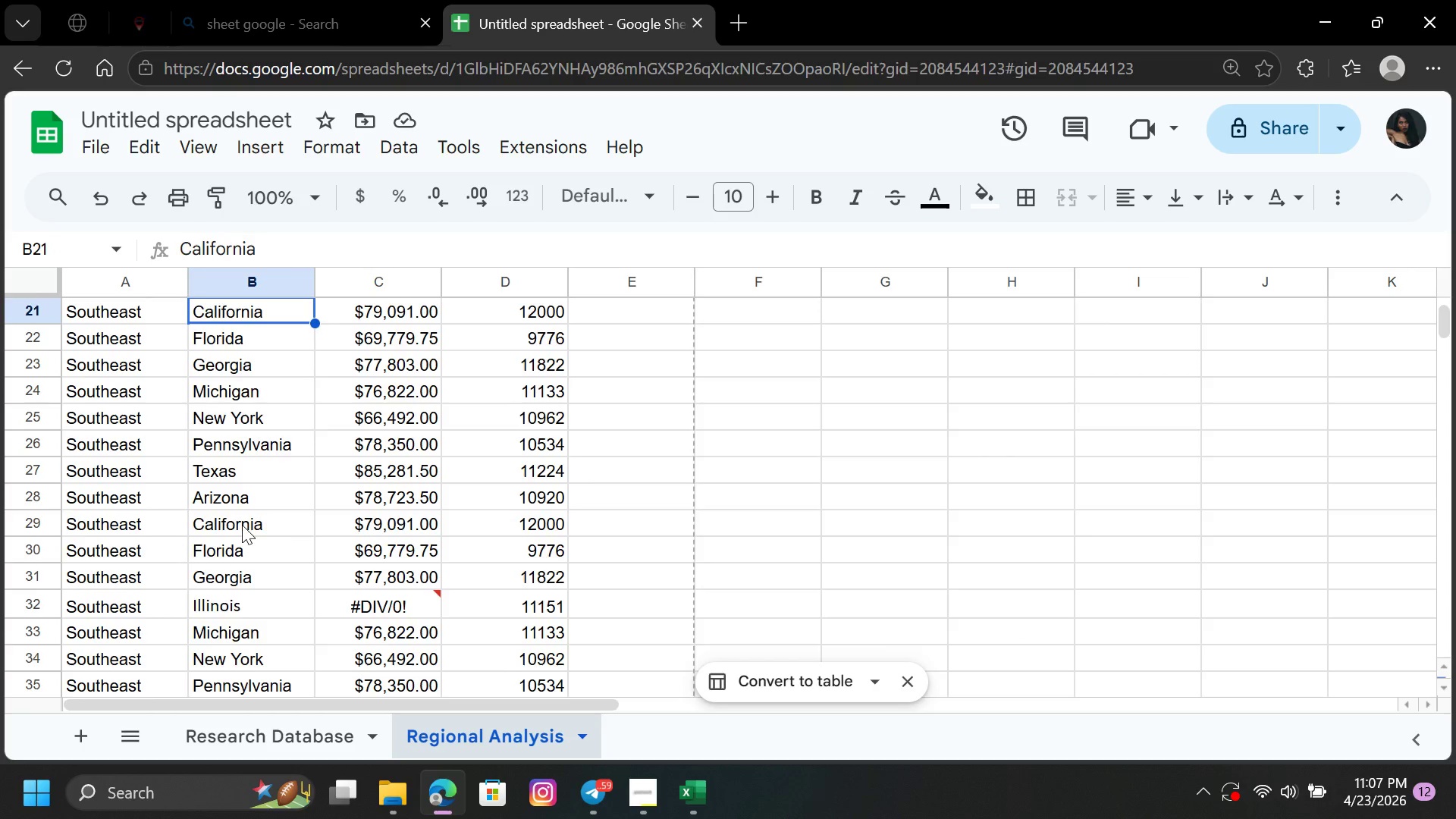 
key(ArrowUp)
 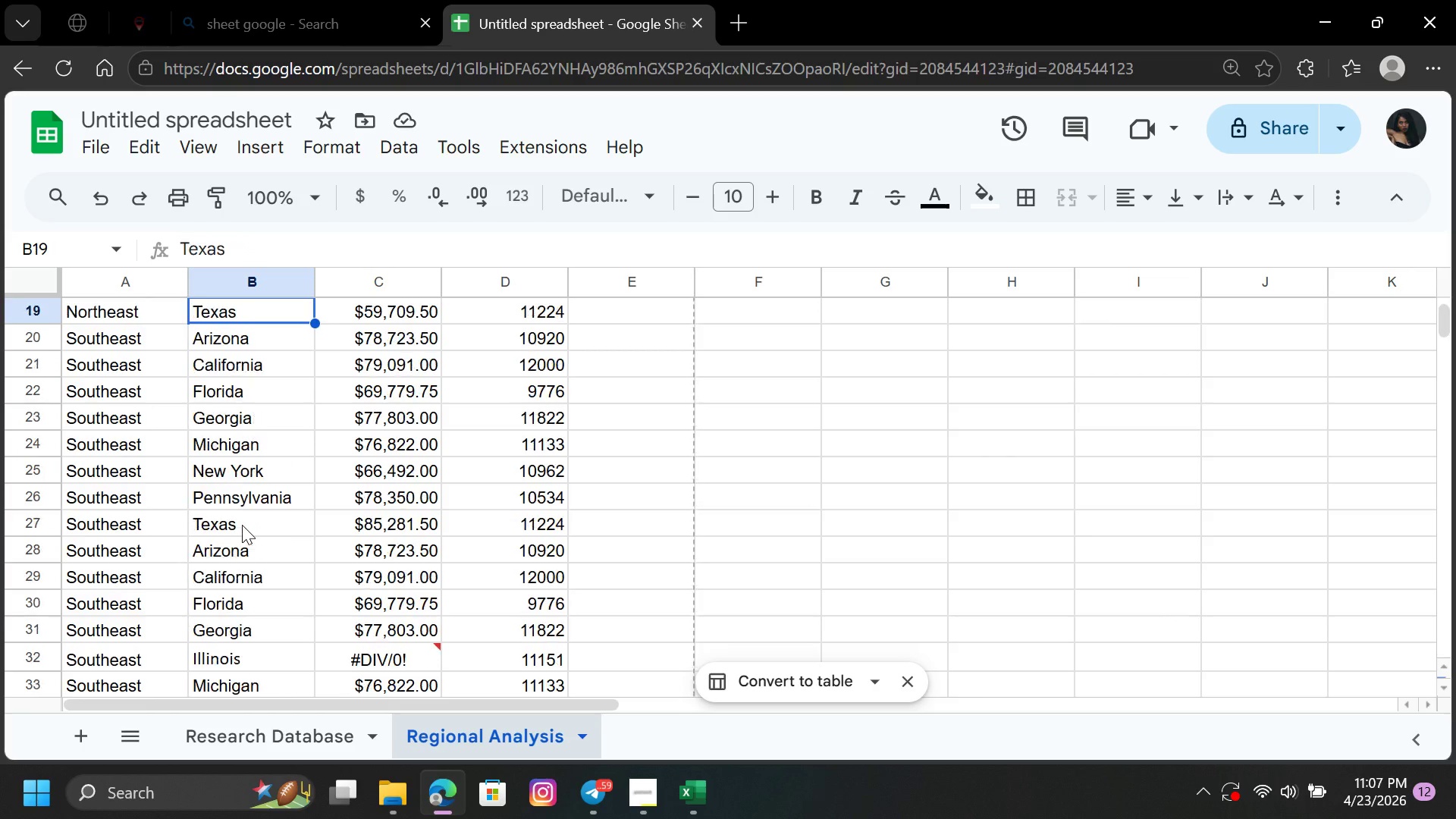 
key(ArrowUp)
 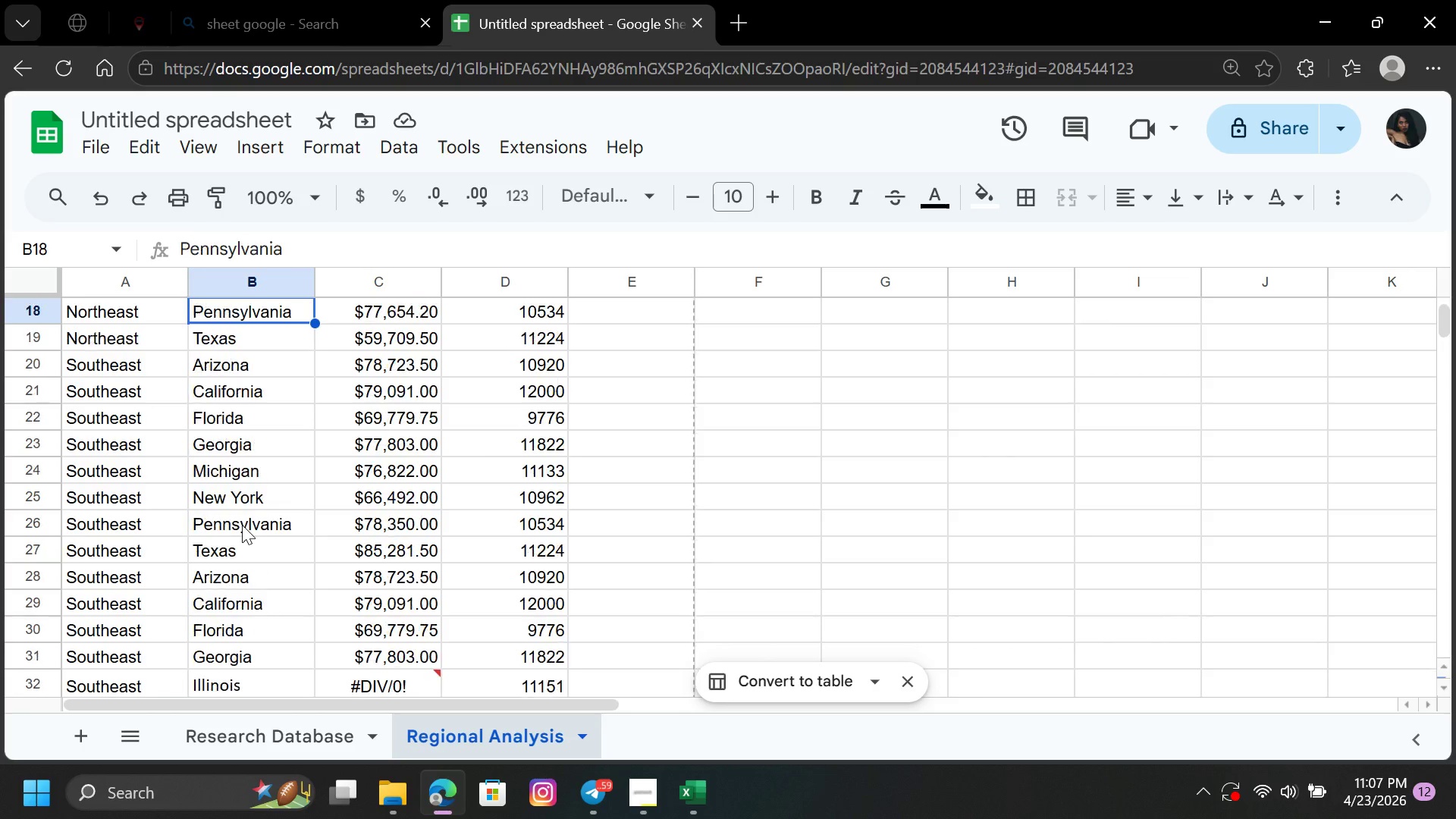 
key(ArrowUp)
 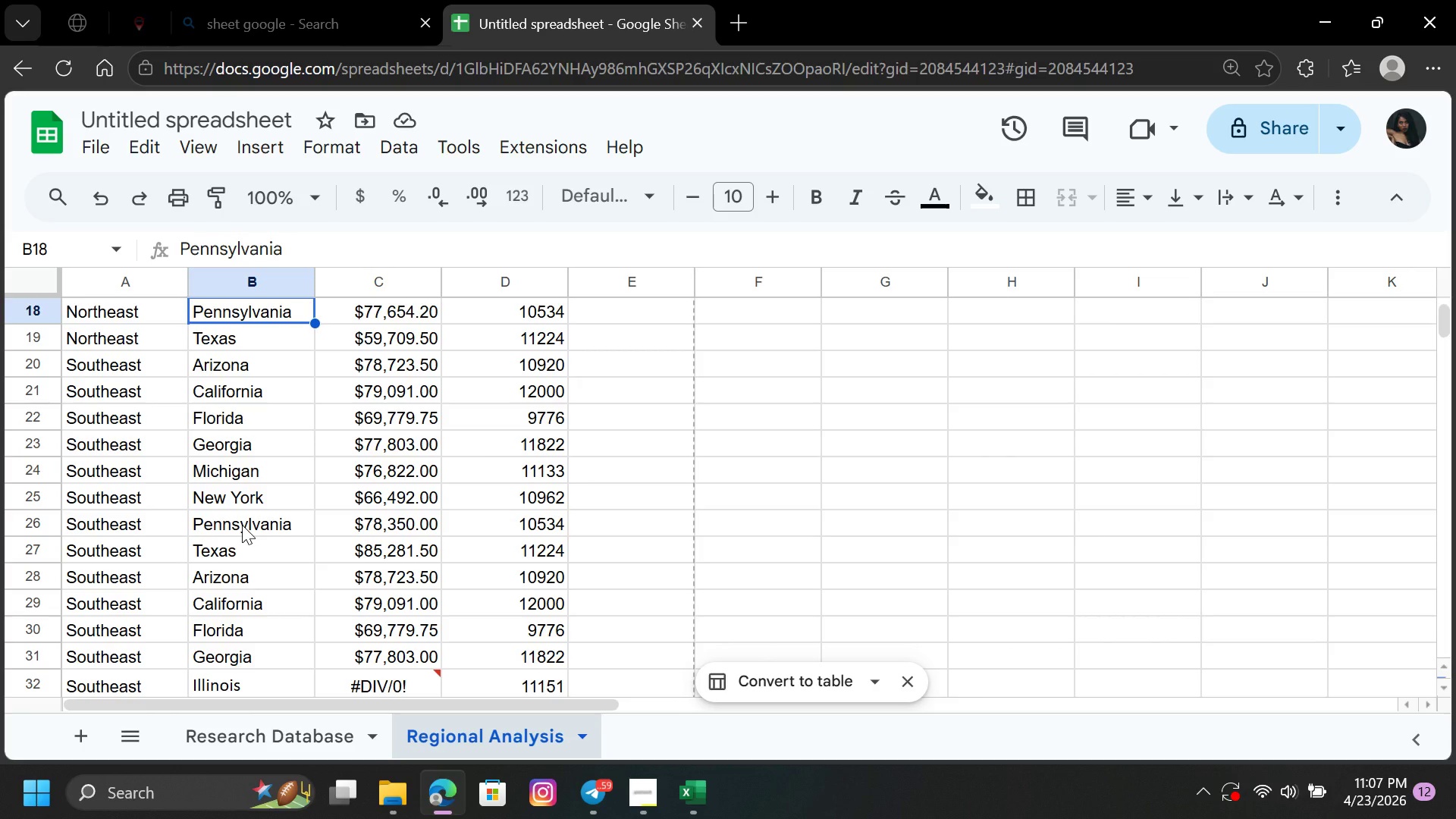 
key(ArrowDown)
 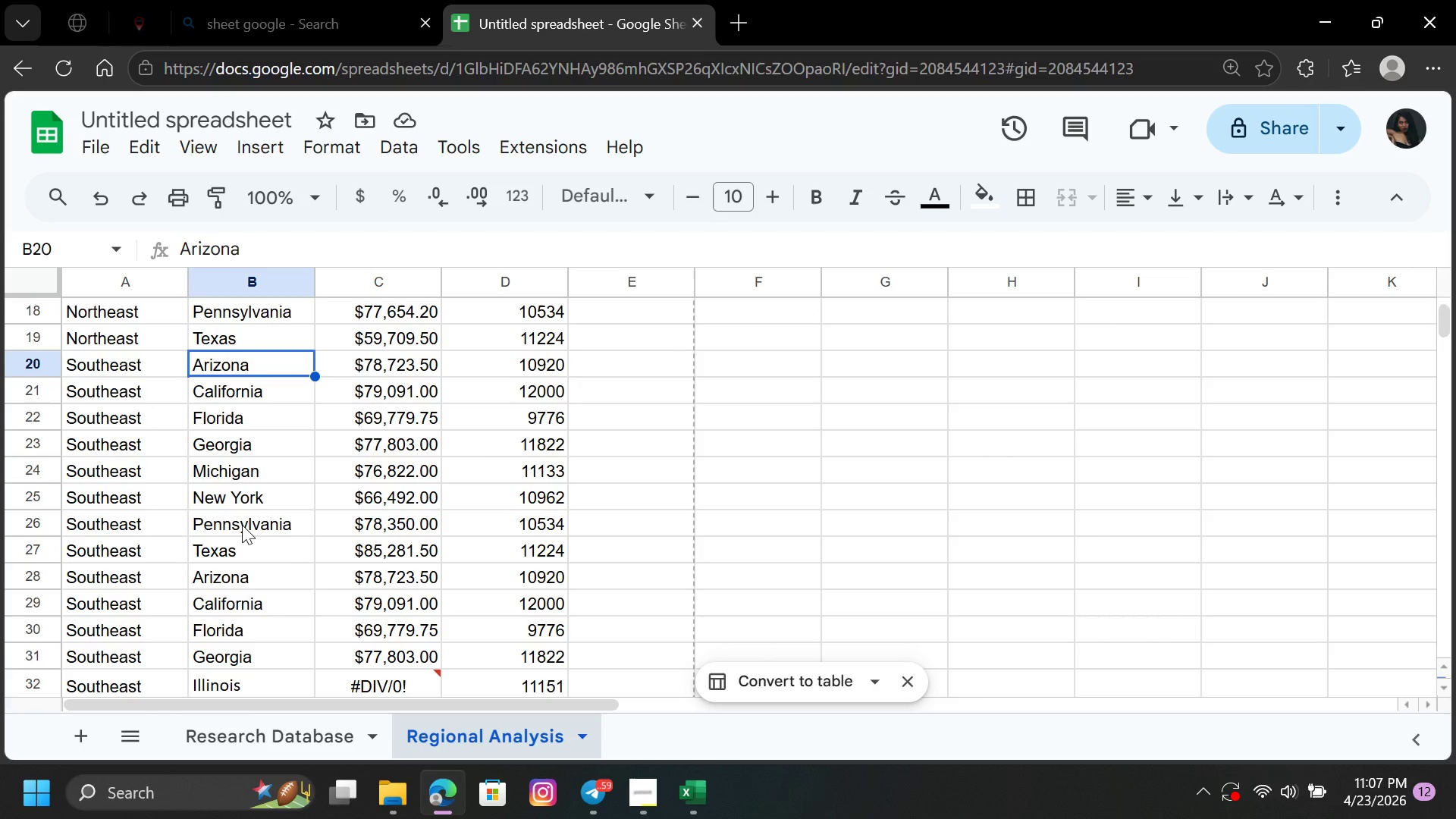 
hold_key(key=ArrowDown, duration=0.69)
 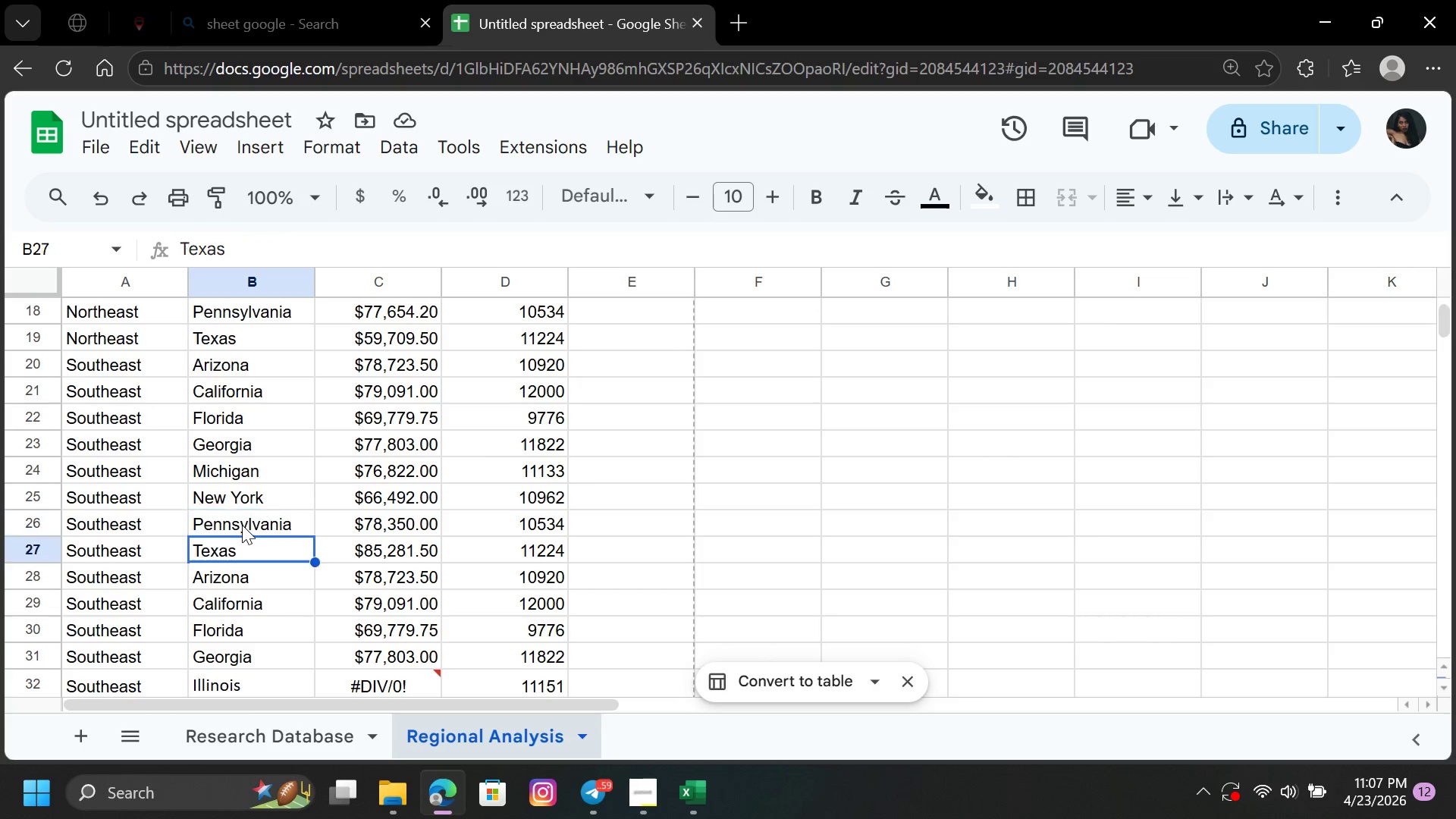 
hold_key(key=ArrowDown, duration=0.58)
 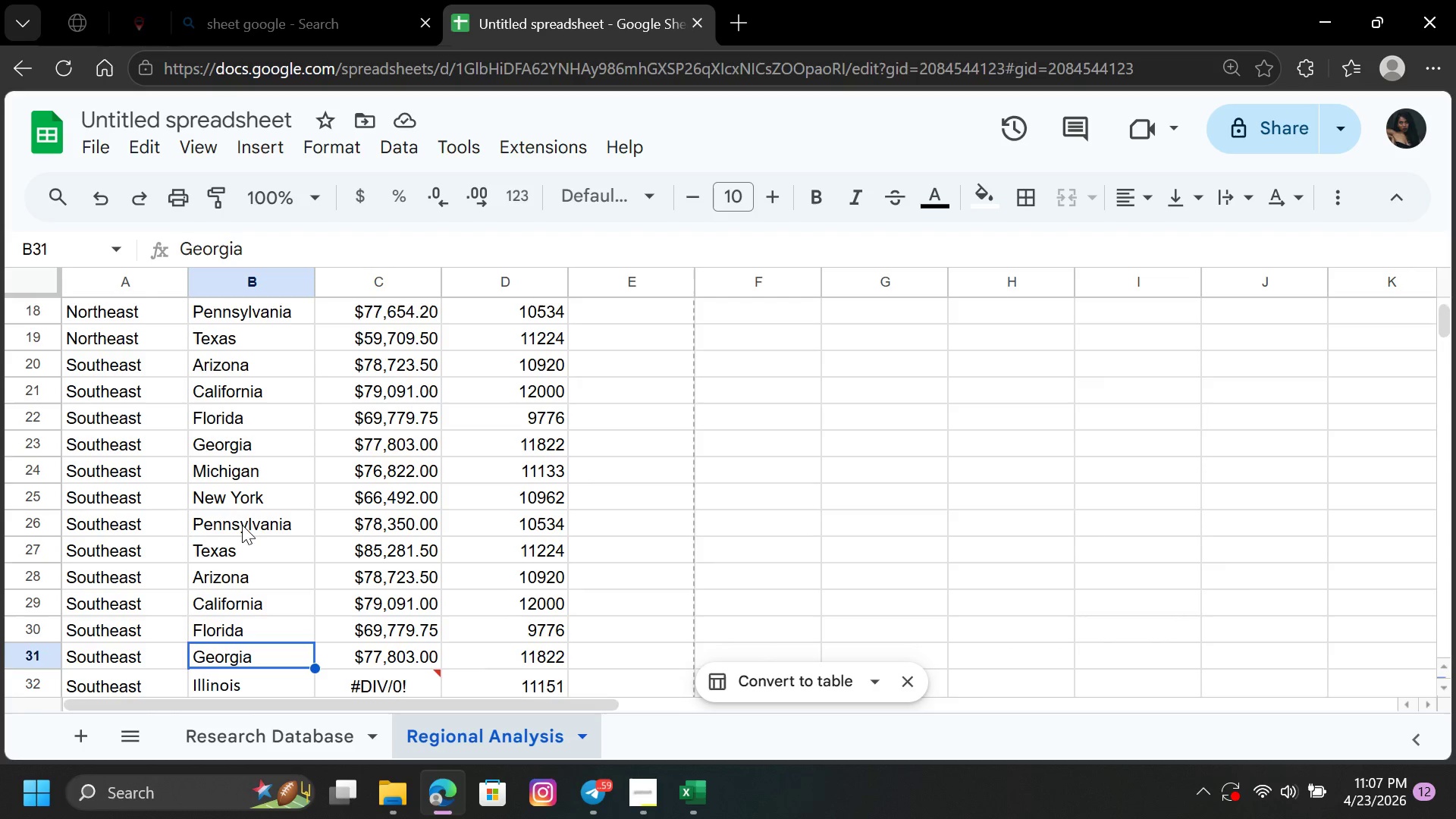 
key(ArrowDown)
 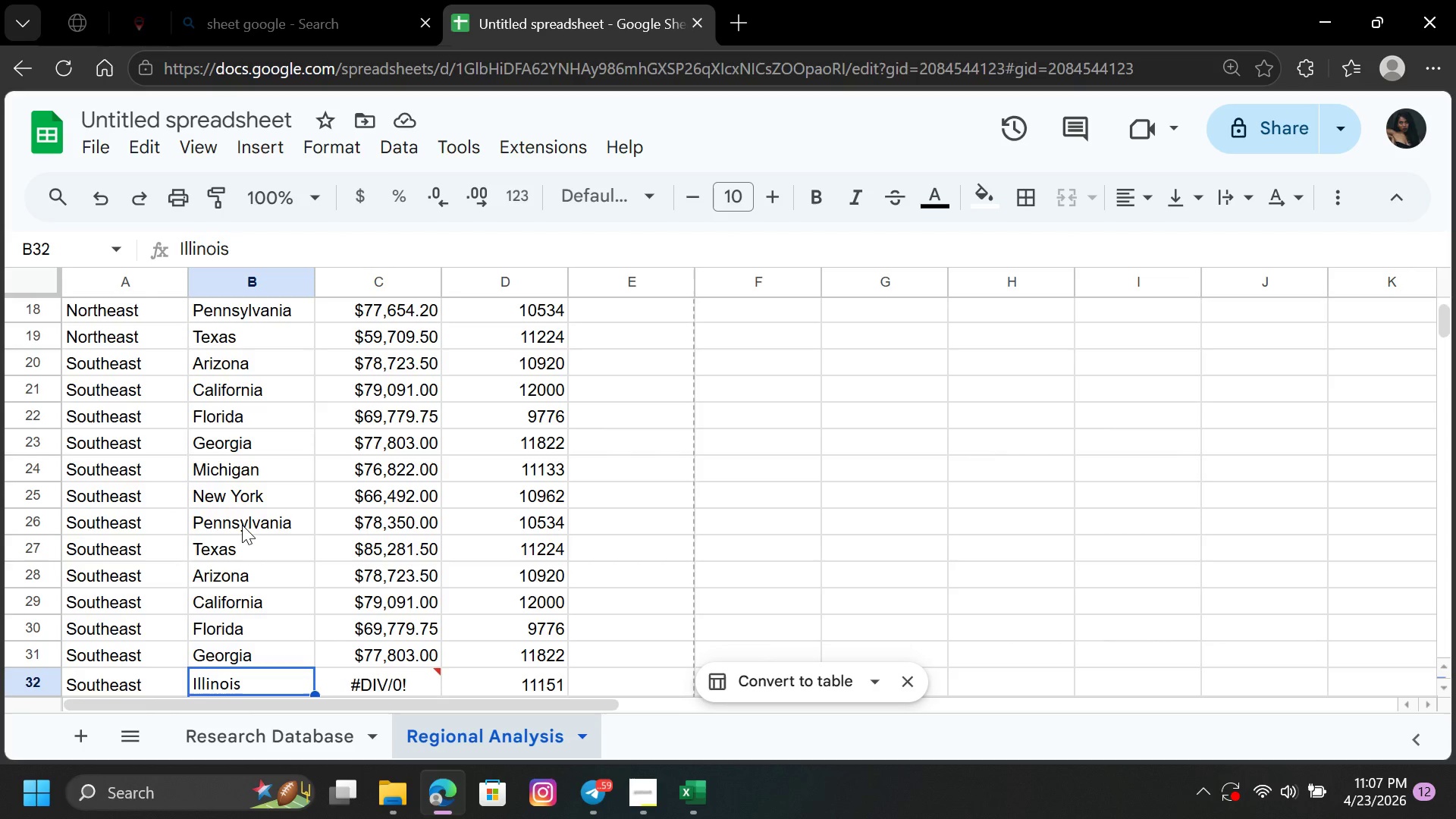 
key(ArrowDown)
 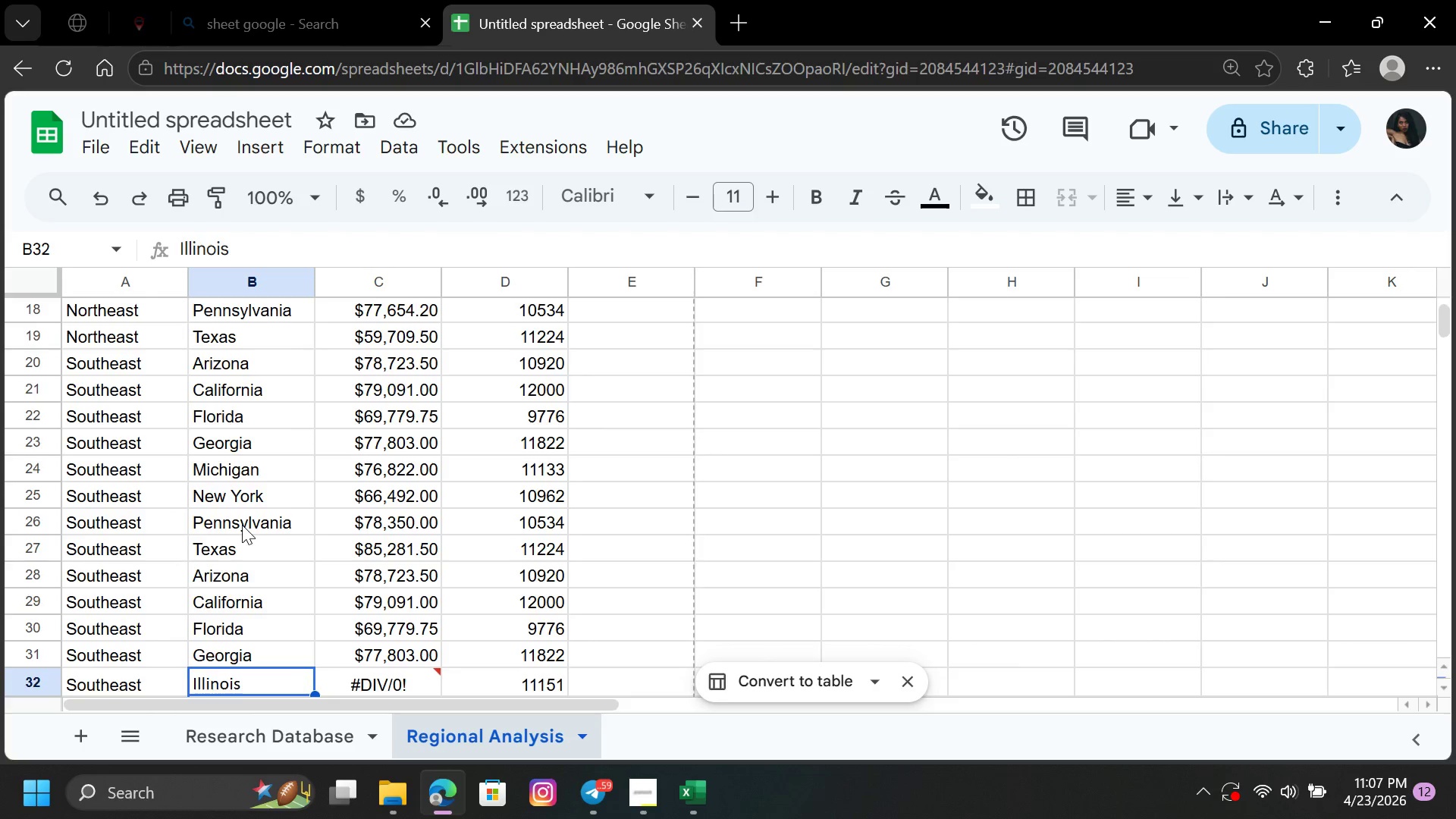 
key(ArrowDown)
 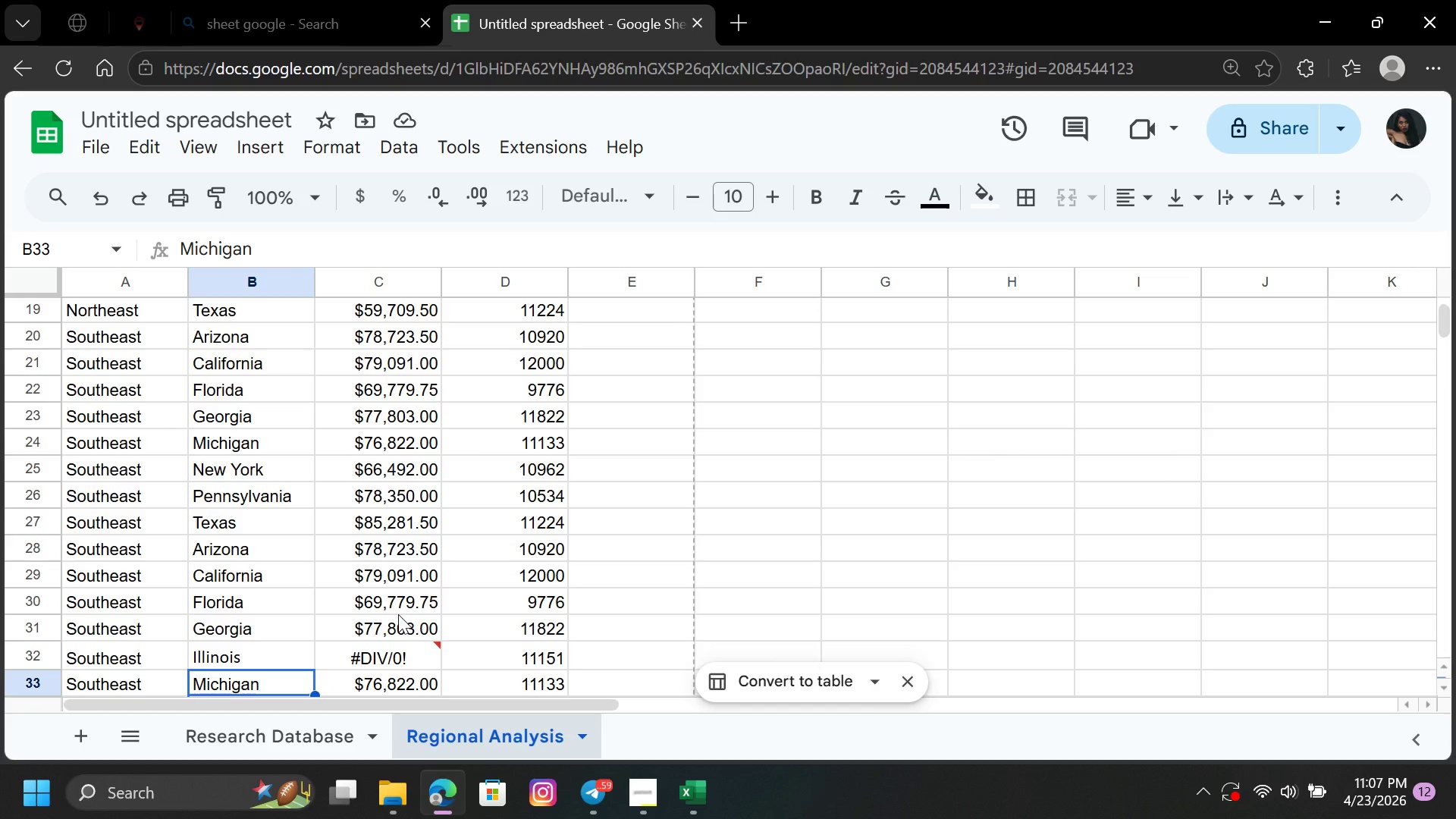 
left_click([398, 614])
 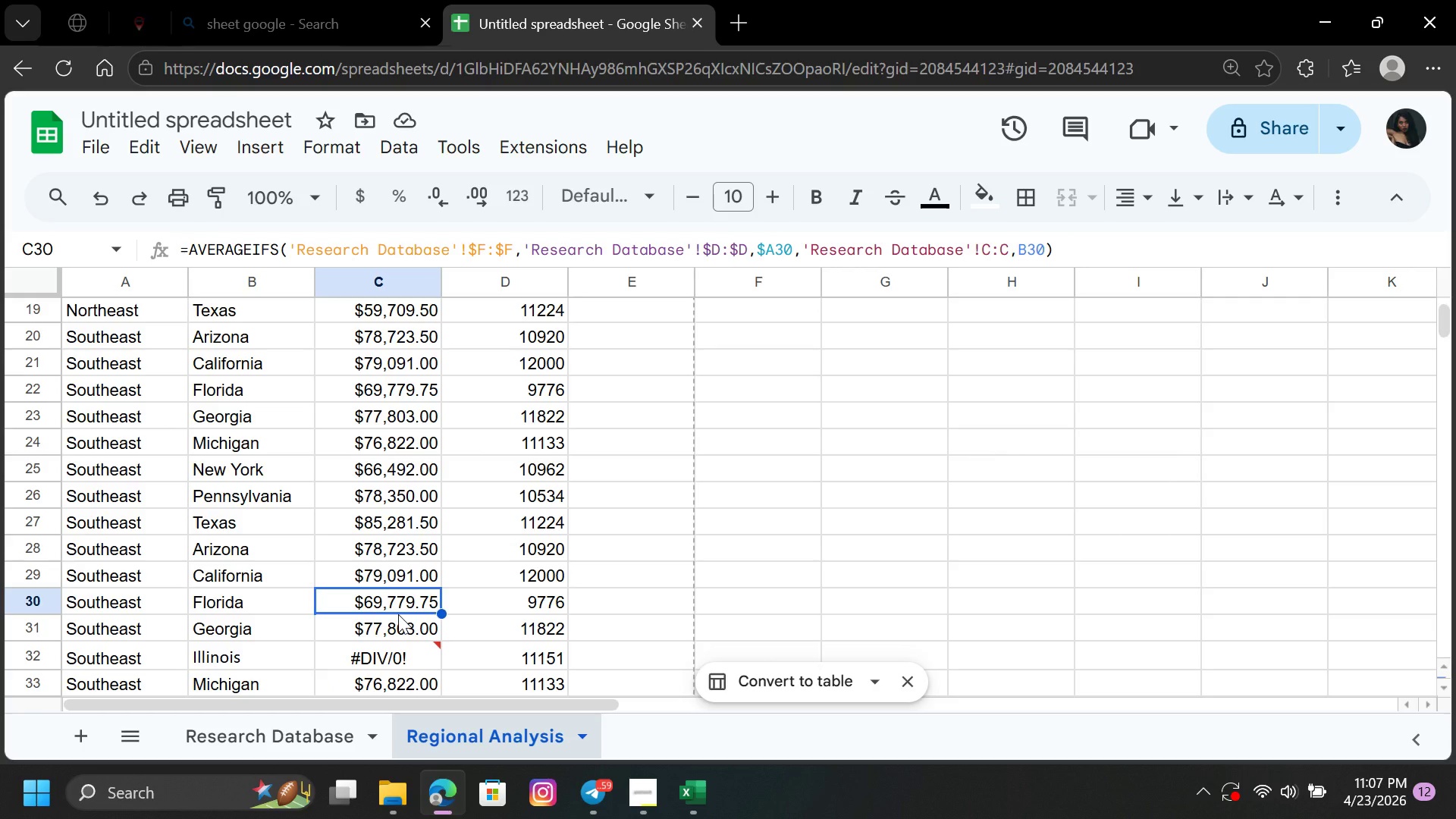 
left_click([398, 614])
 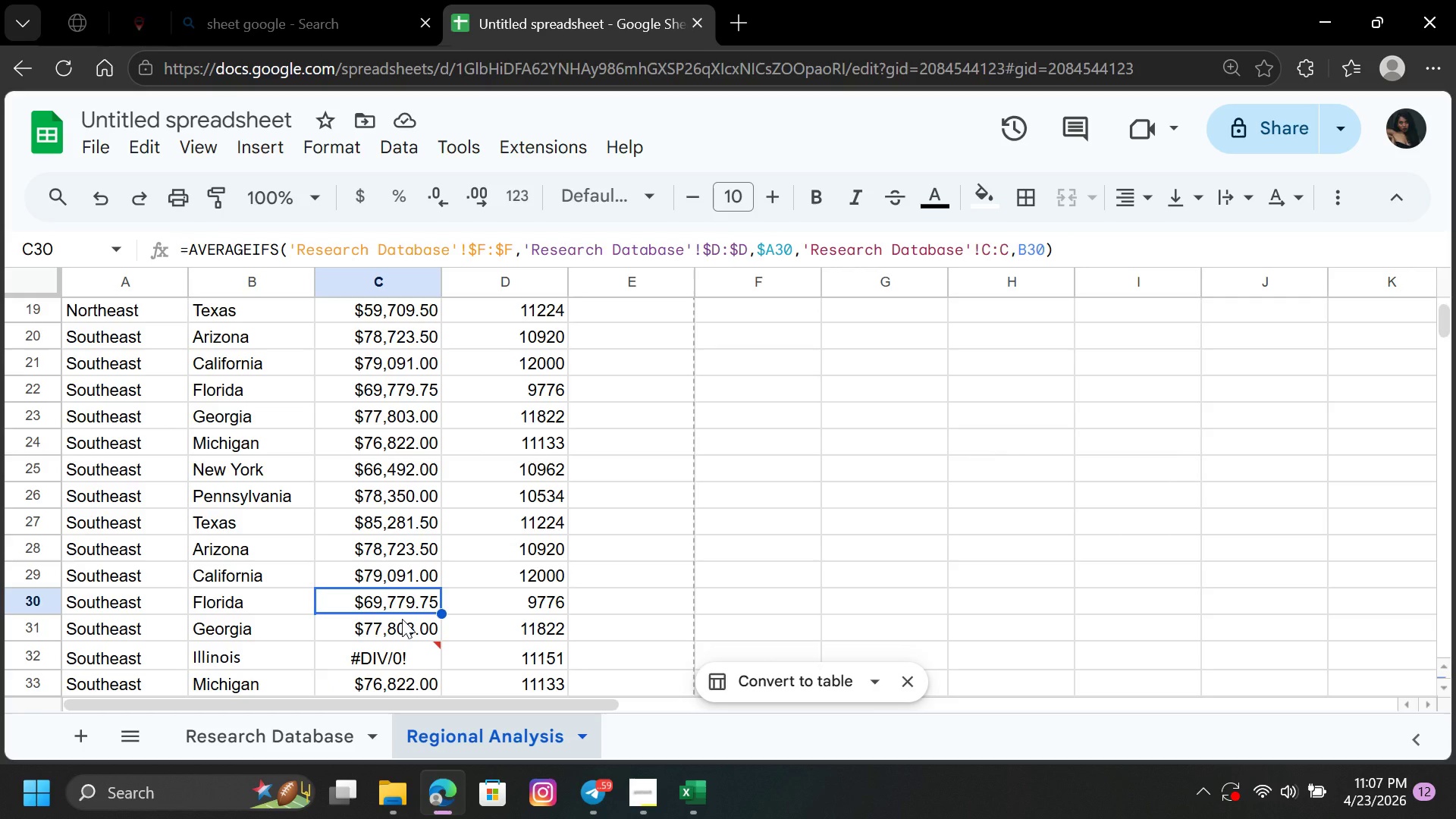 
left_click([402, 619])
 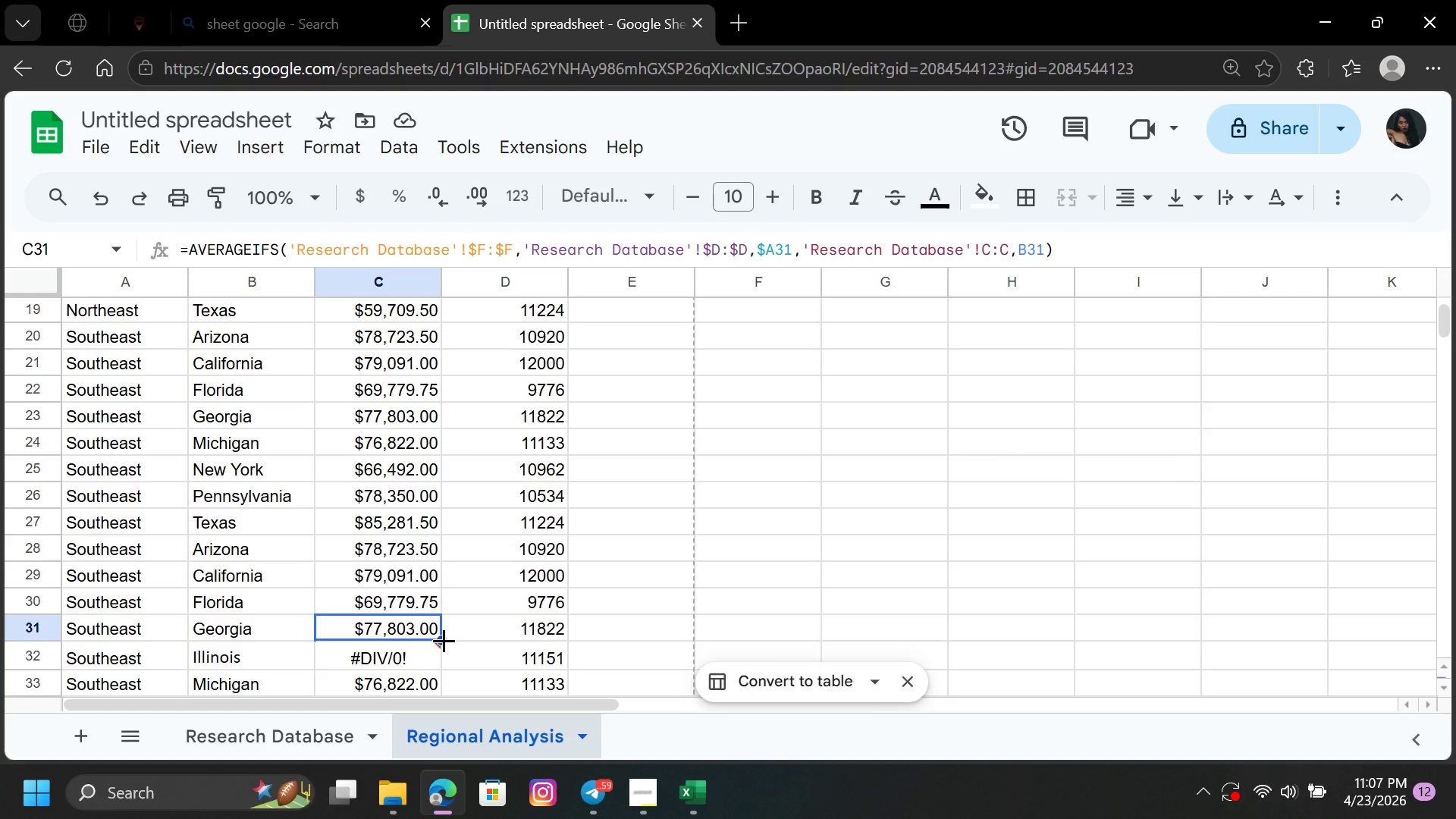 
left_click_drag(start_coordinate=[443, 641], to_coordinate=[441, 659])
 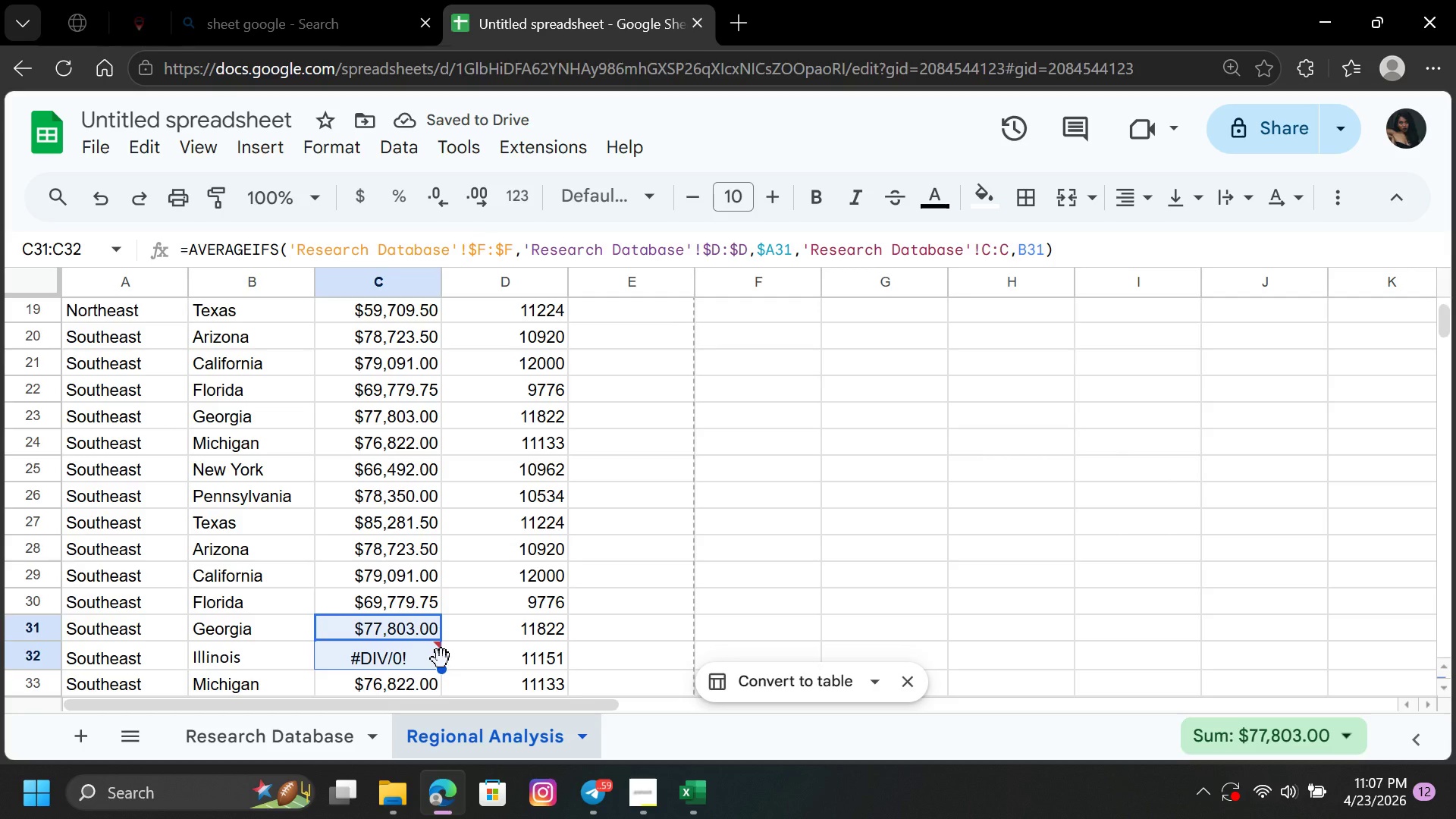 
left_click([511, 617])
 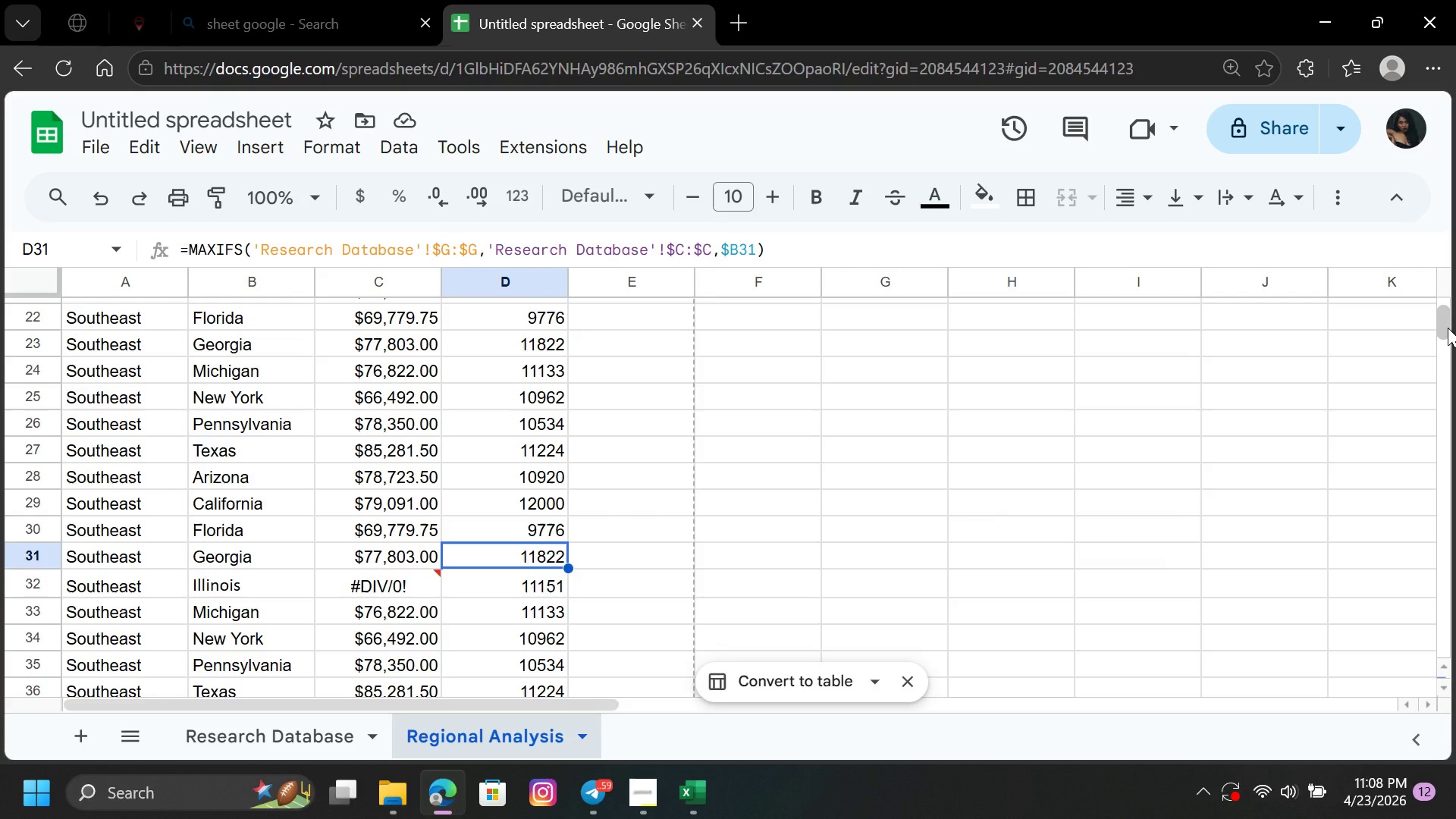 
wait(62.03)
 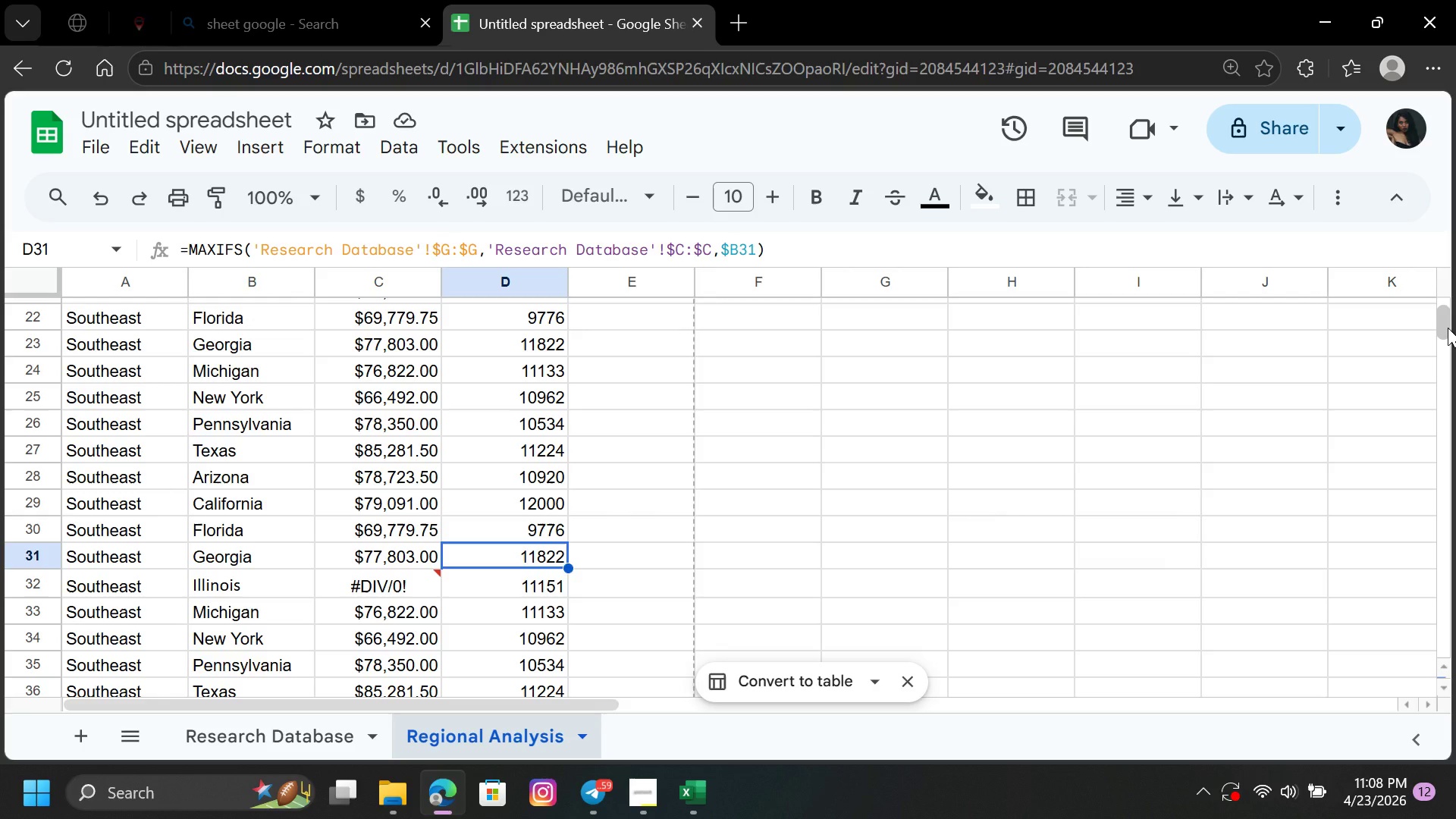 
left_click_drag(start_coordinate=[1444, 321], to_coordinate=[1444, 282])
 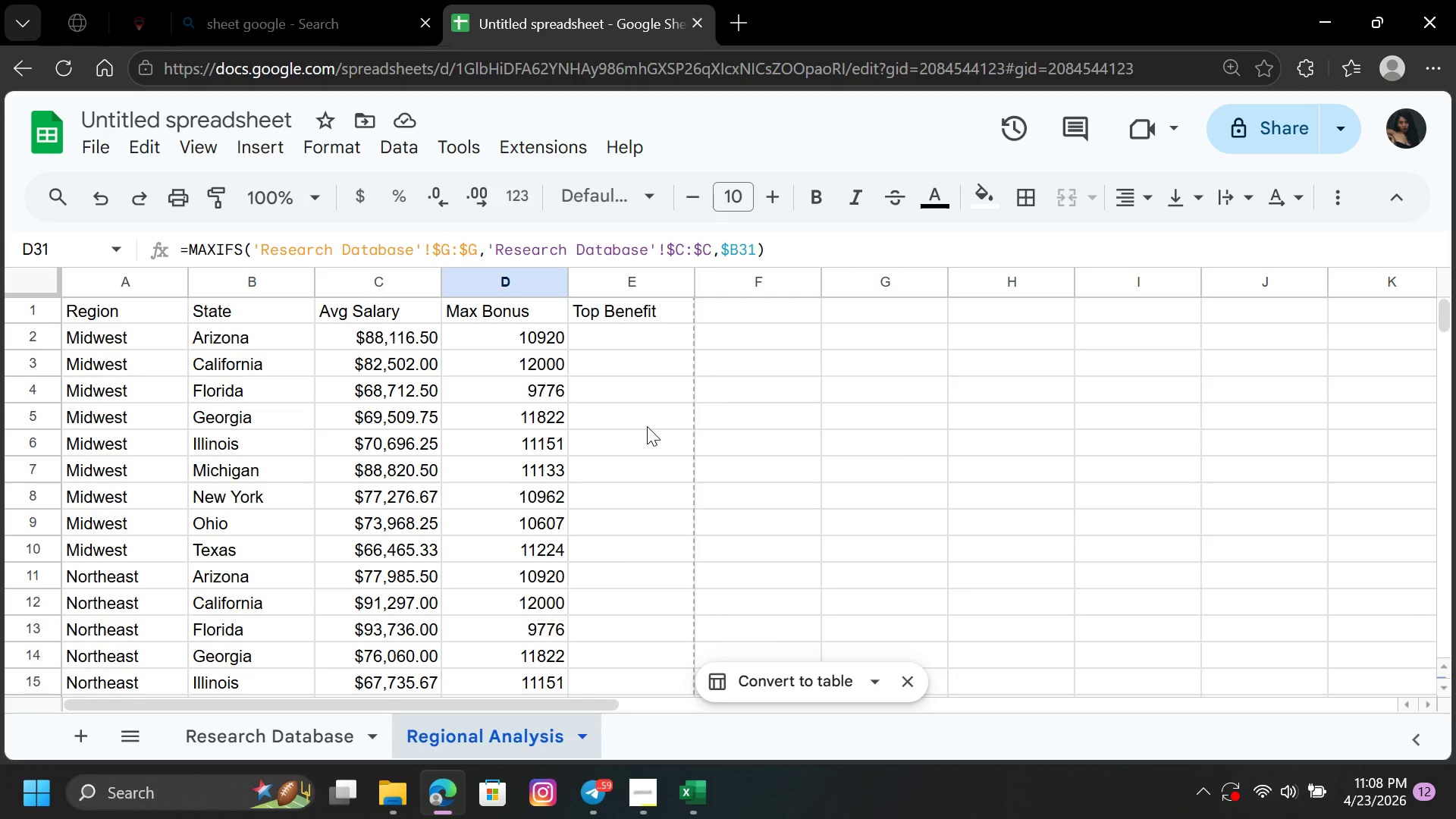 
wait(10.02)
 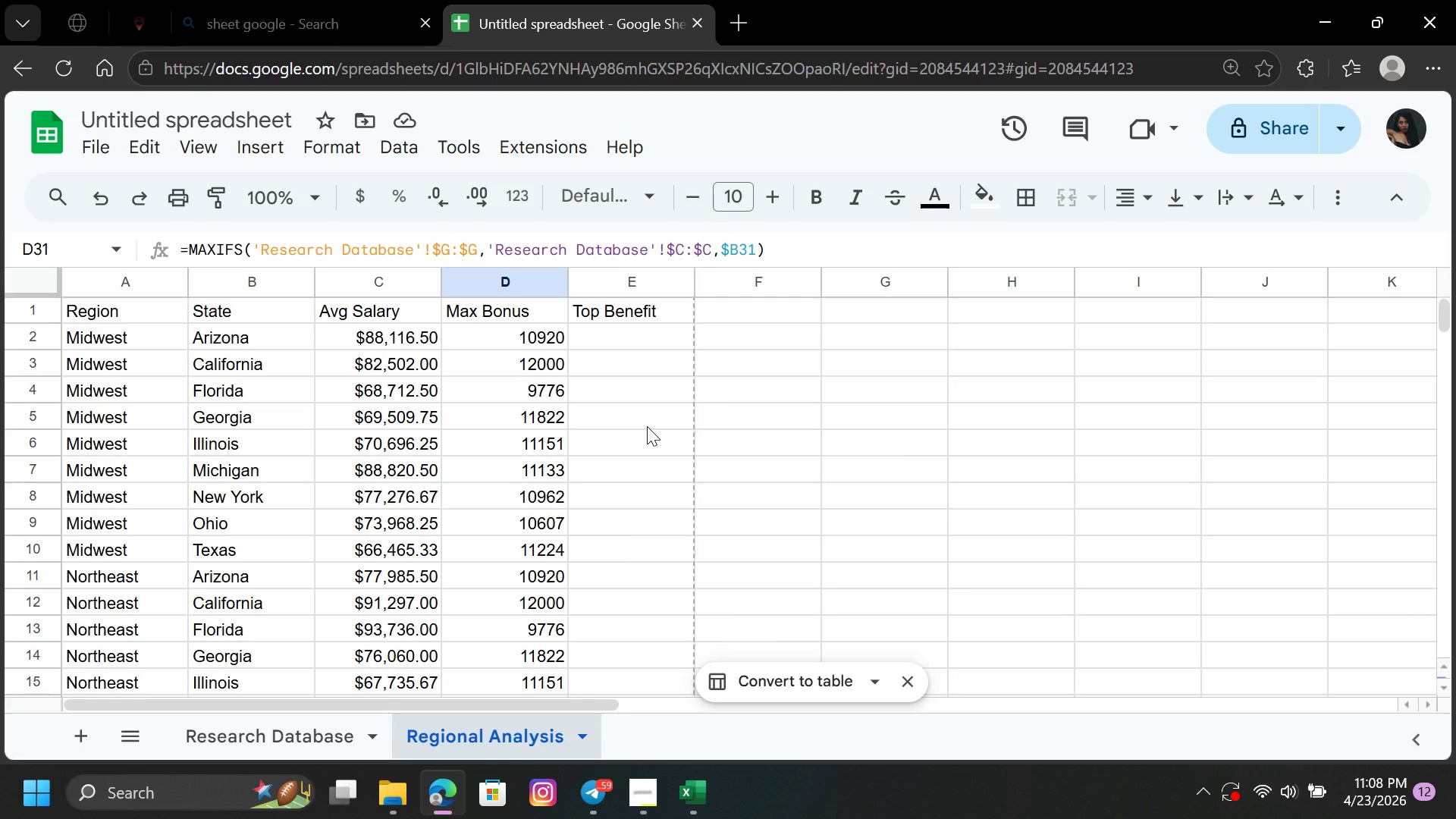 
left_click([625, 334])
 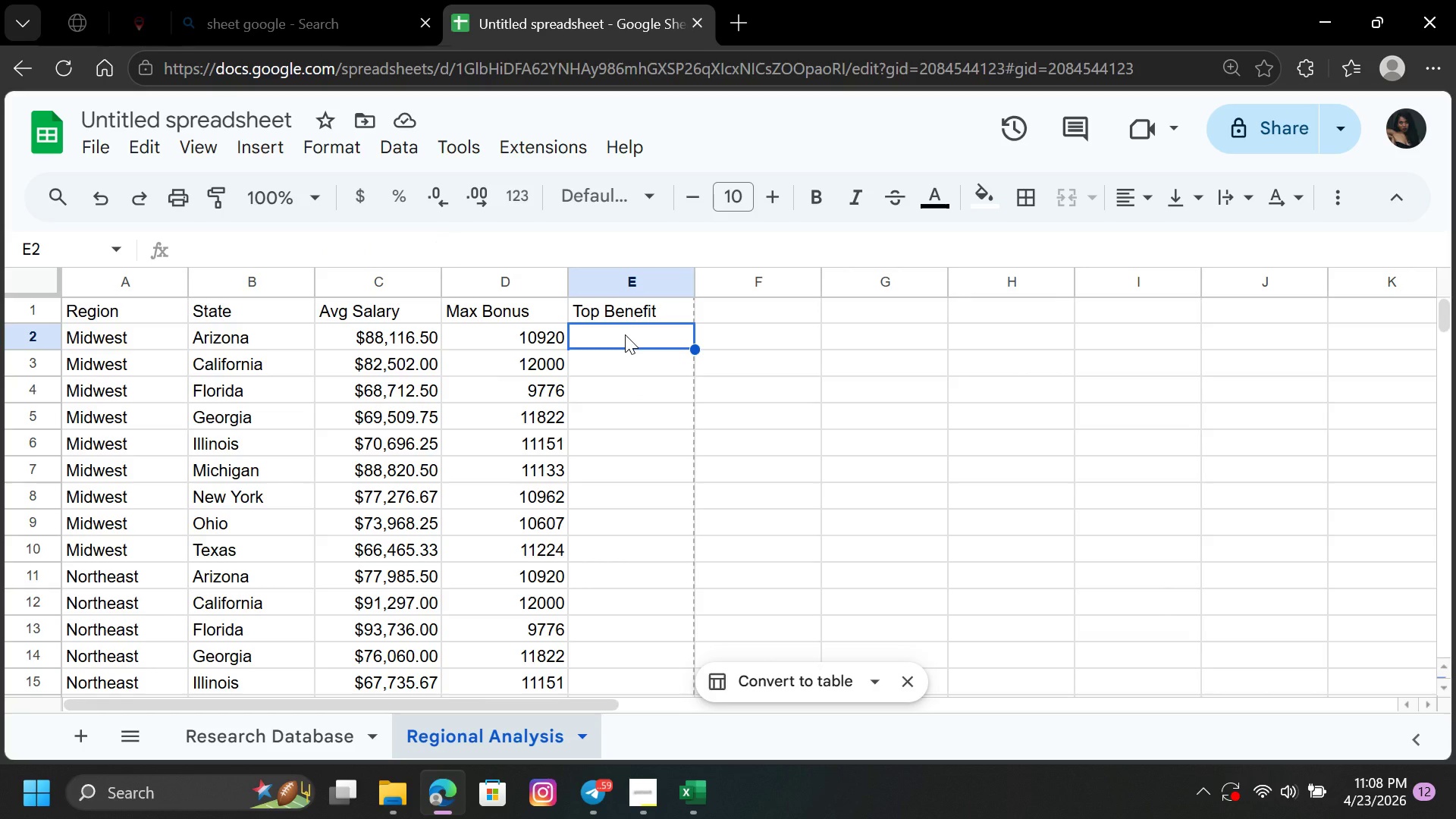 
wait(11.45)
 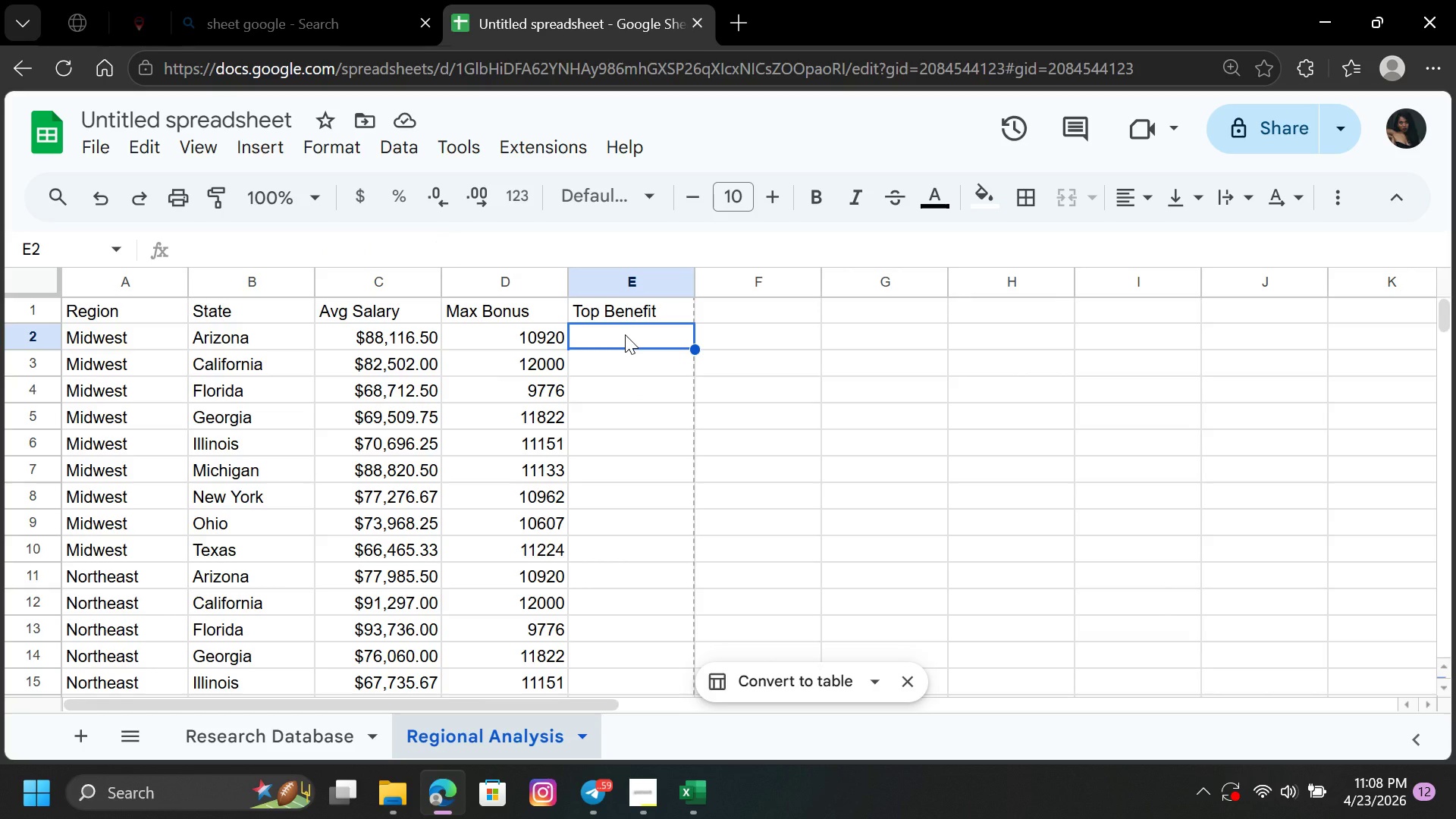 
key(Equal)
 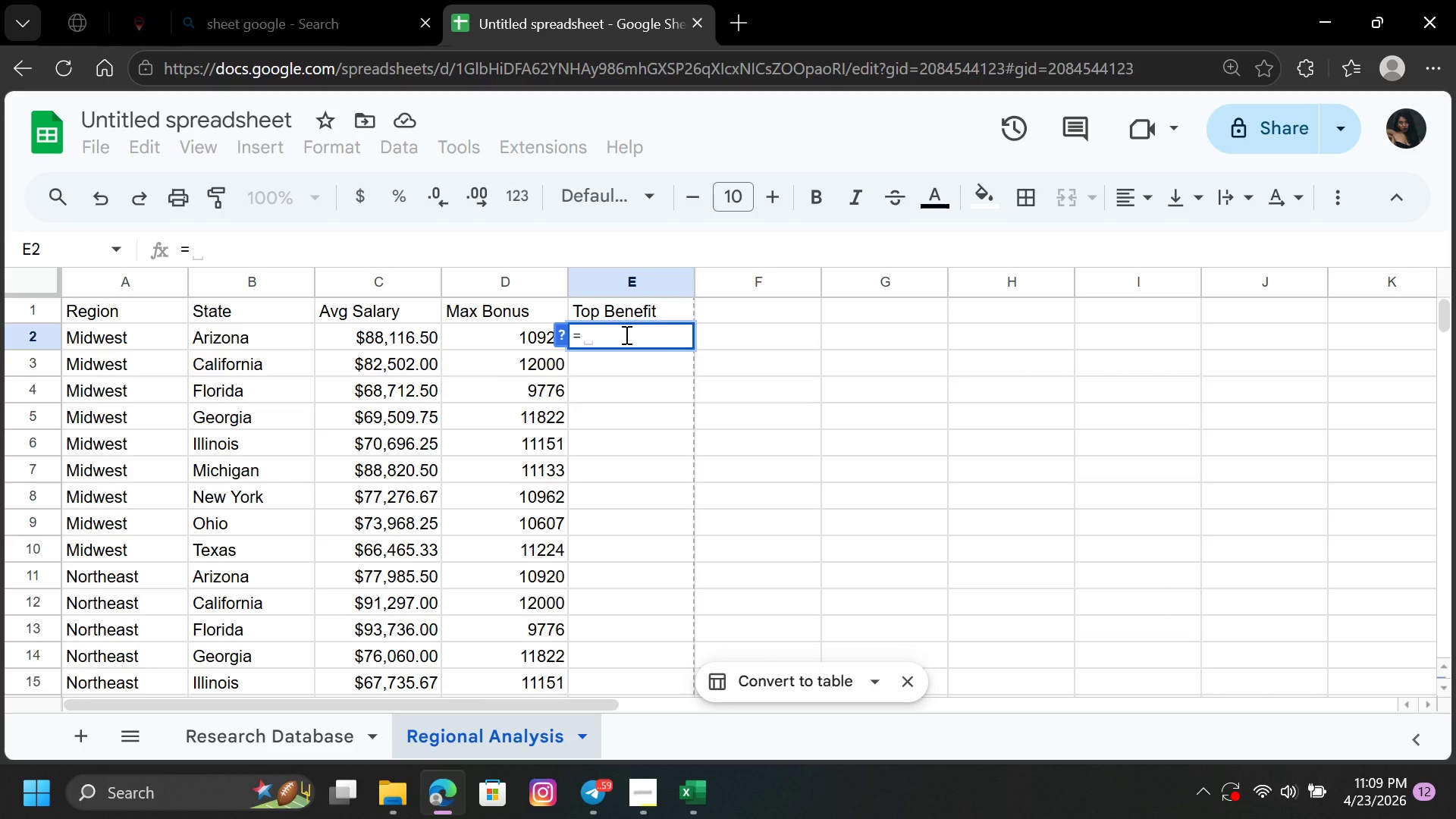 
wait(16.53)
 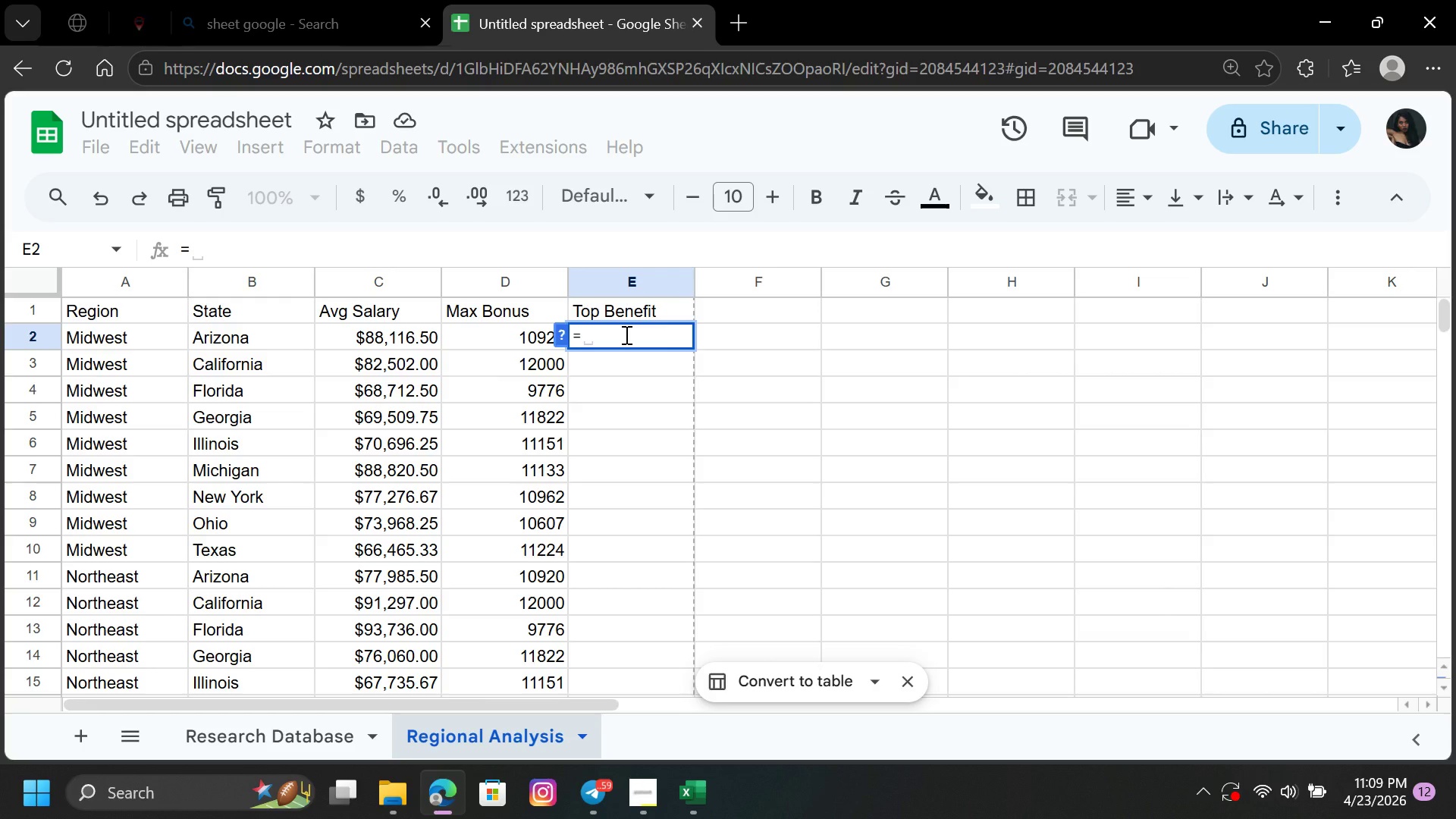 
type(ind)
 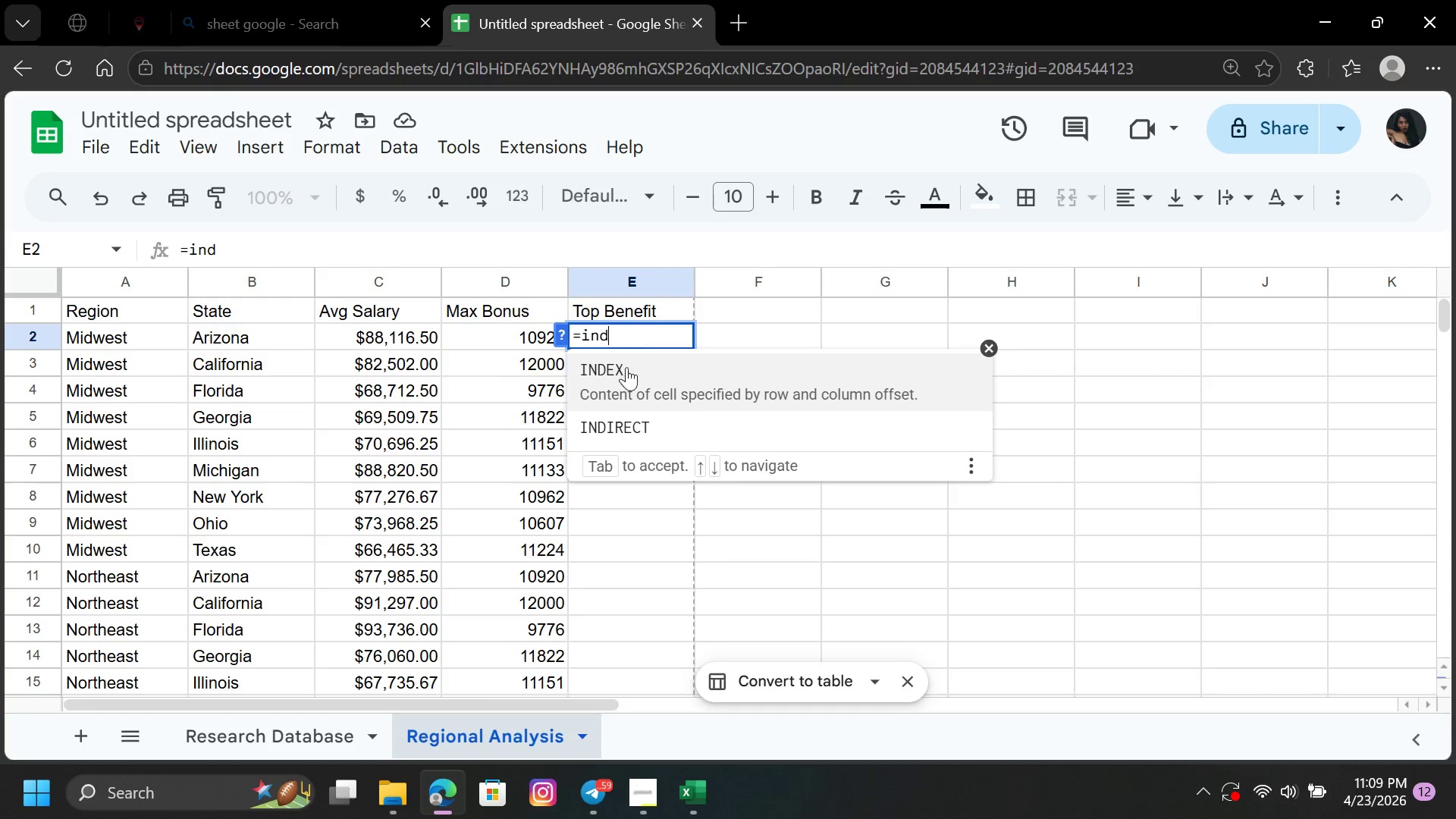 
left_click([628, 381])
 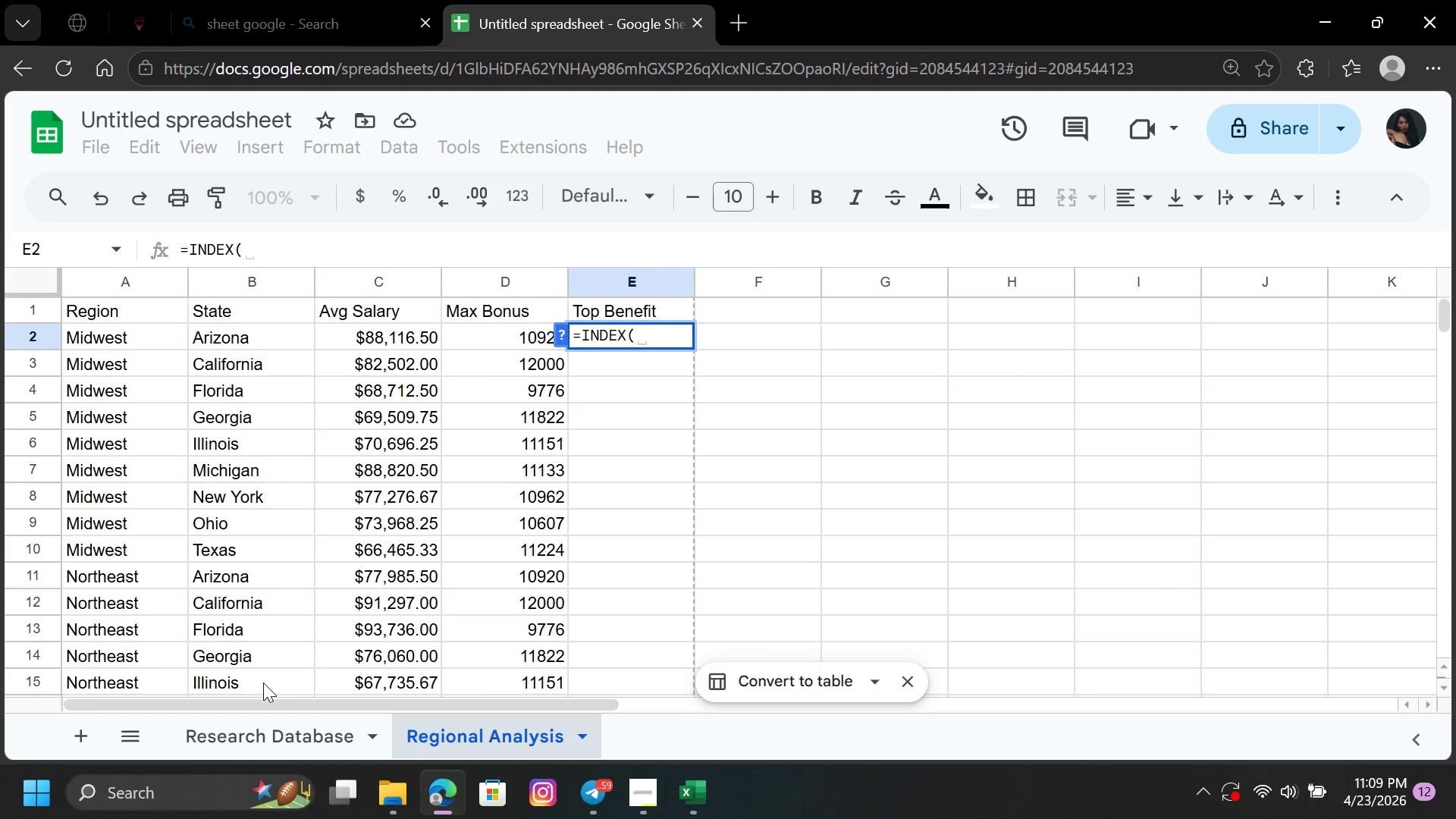 
left_click([275, 745])
 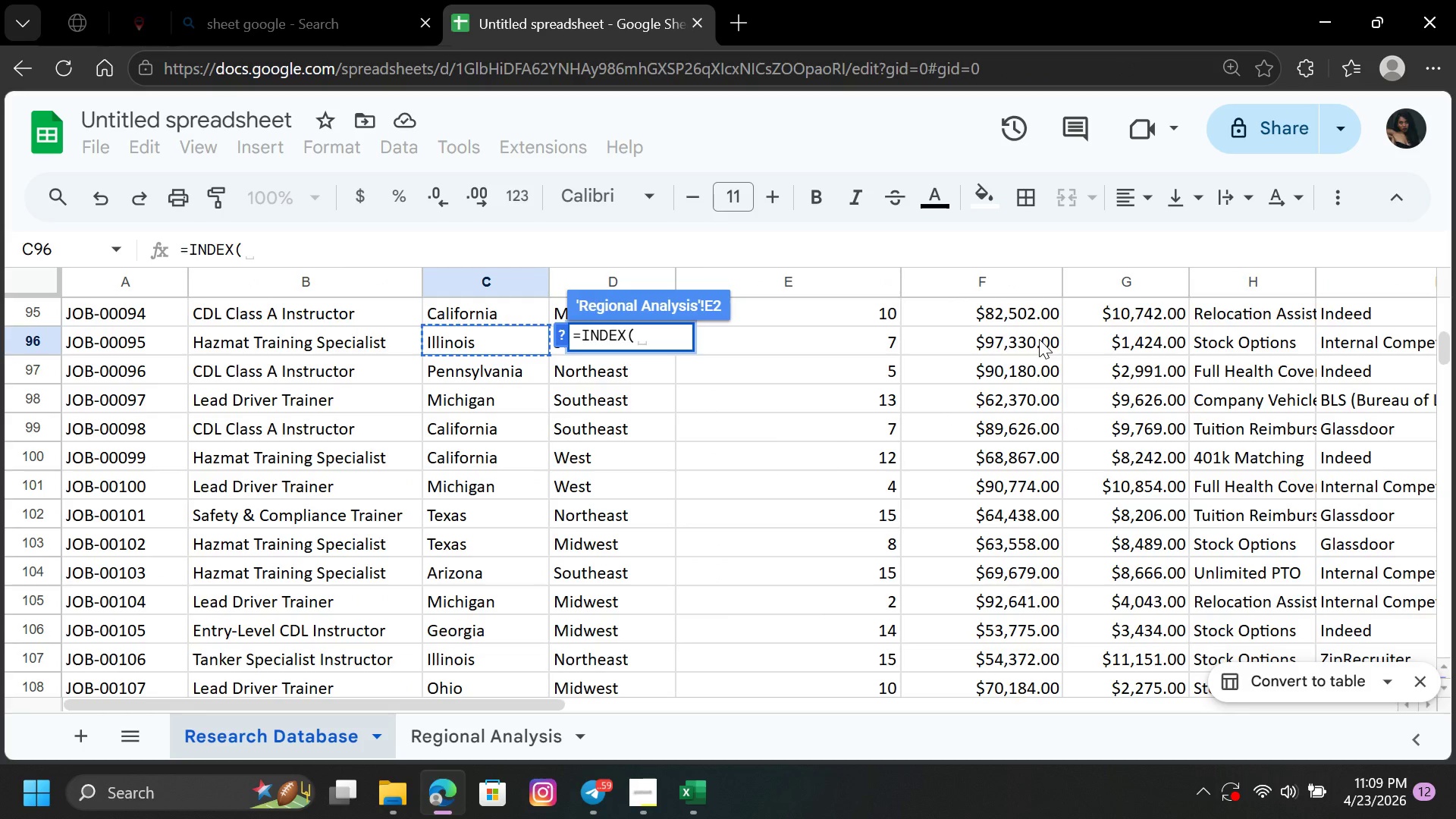 
mouse_move([1244, 305])
 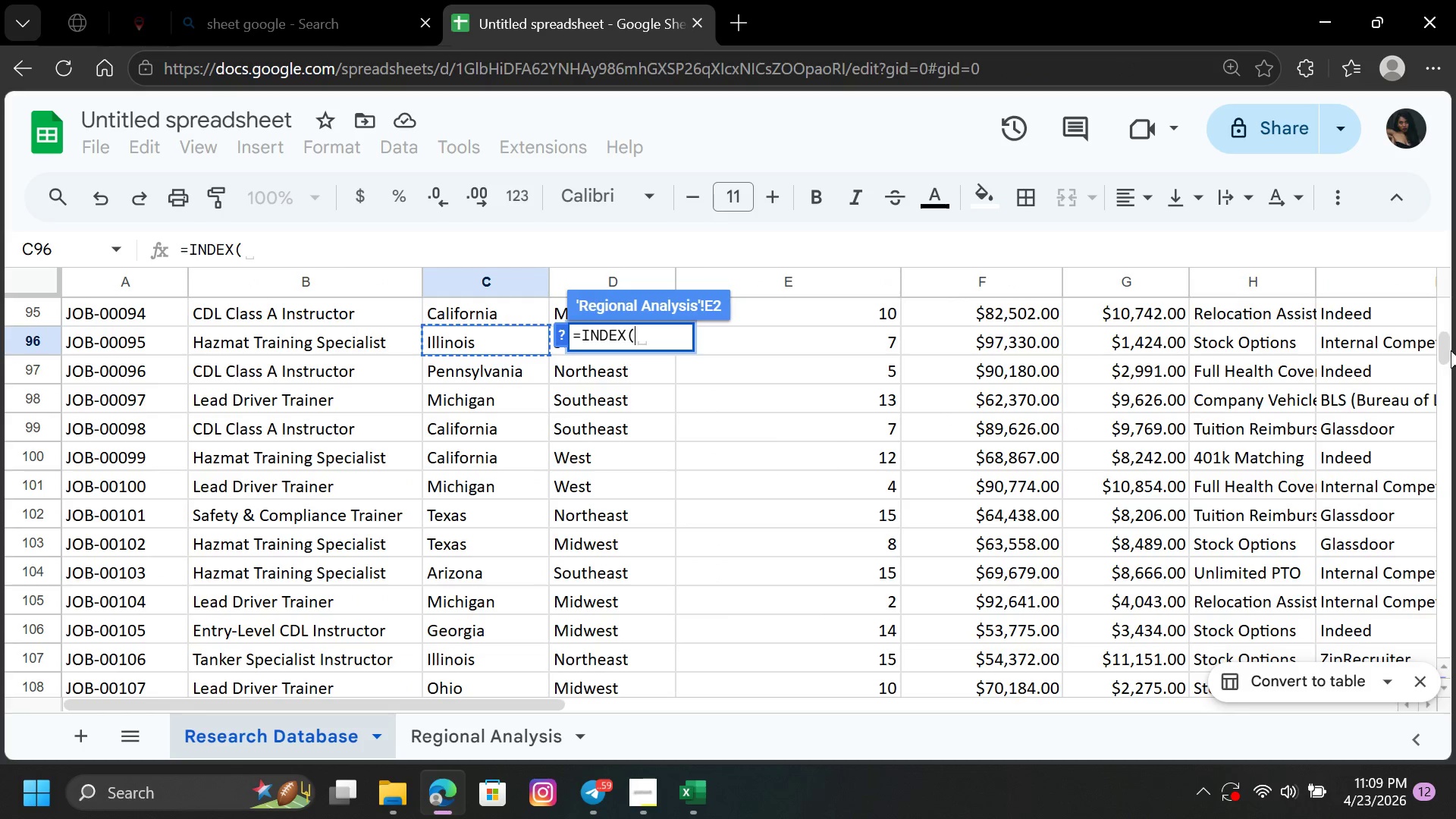 
left_click_drag(start_coordinate=[1444, 351], to_coordinate=[1448, 288])
 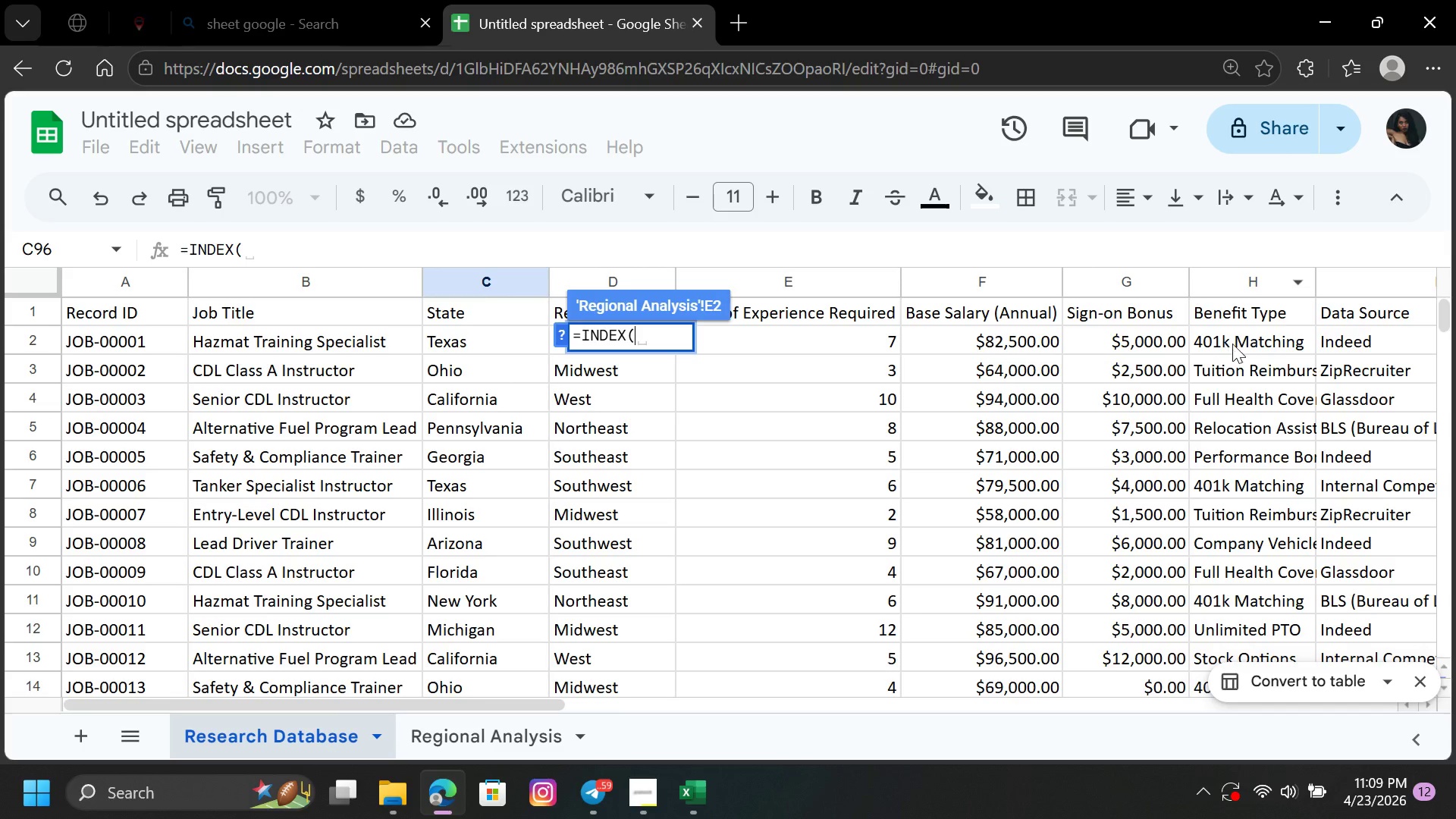 
left_click([1235, 343])
 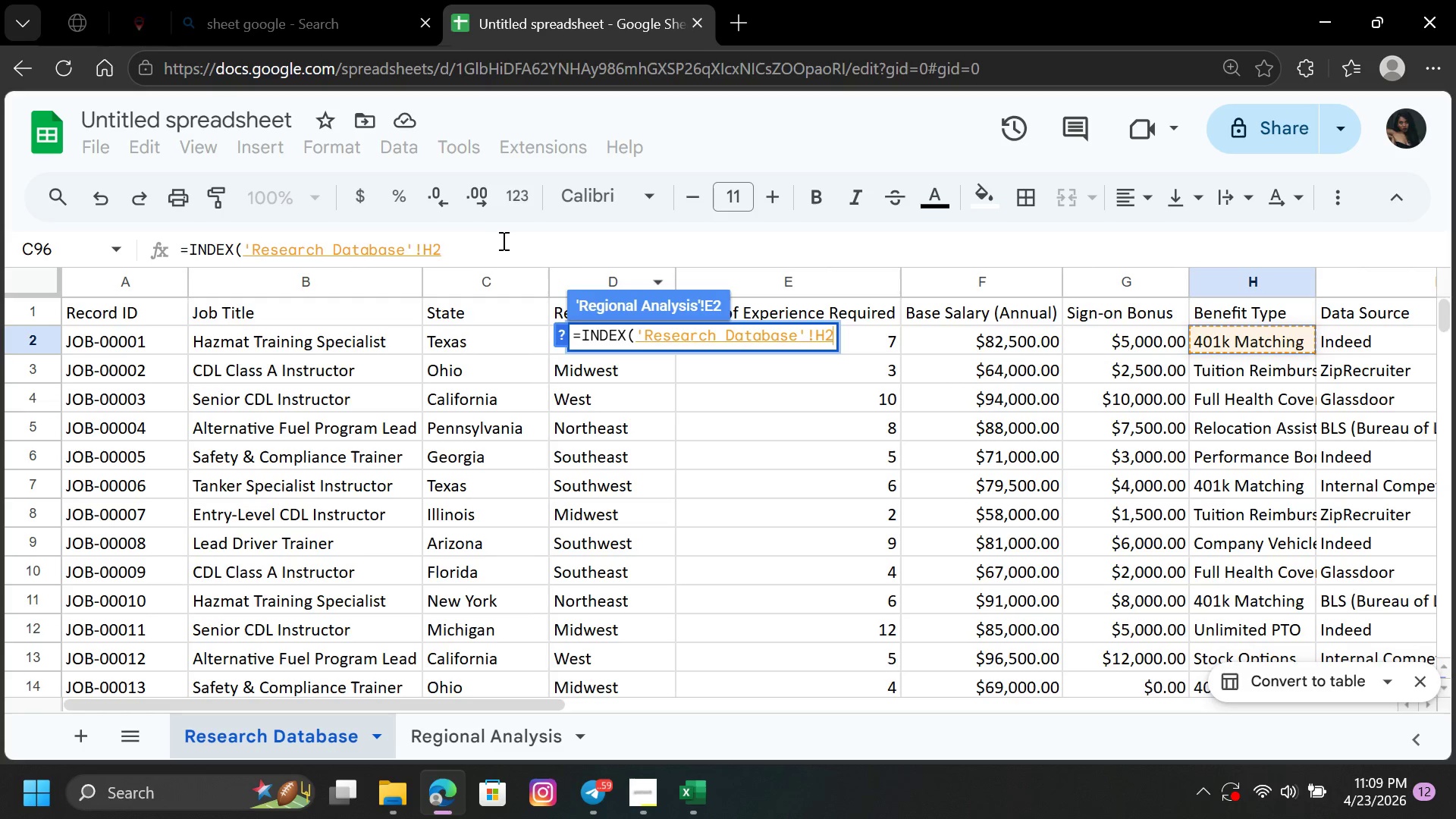 
wait(7.69)
 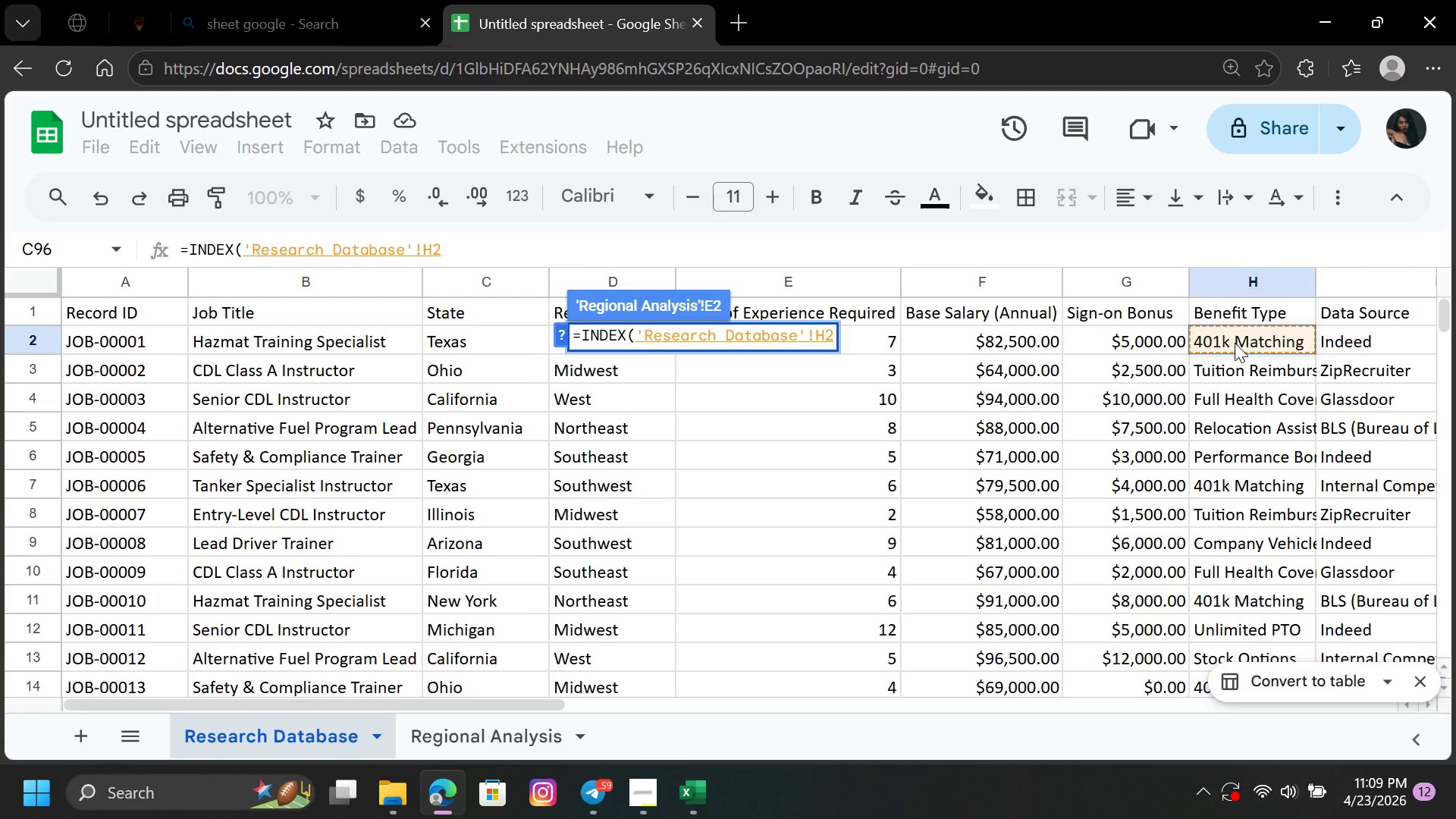 
left_click([420, 249])
 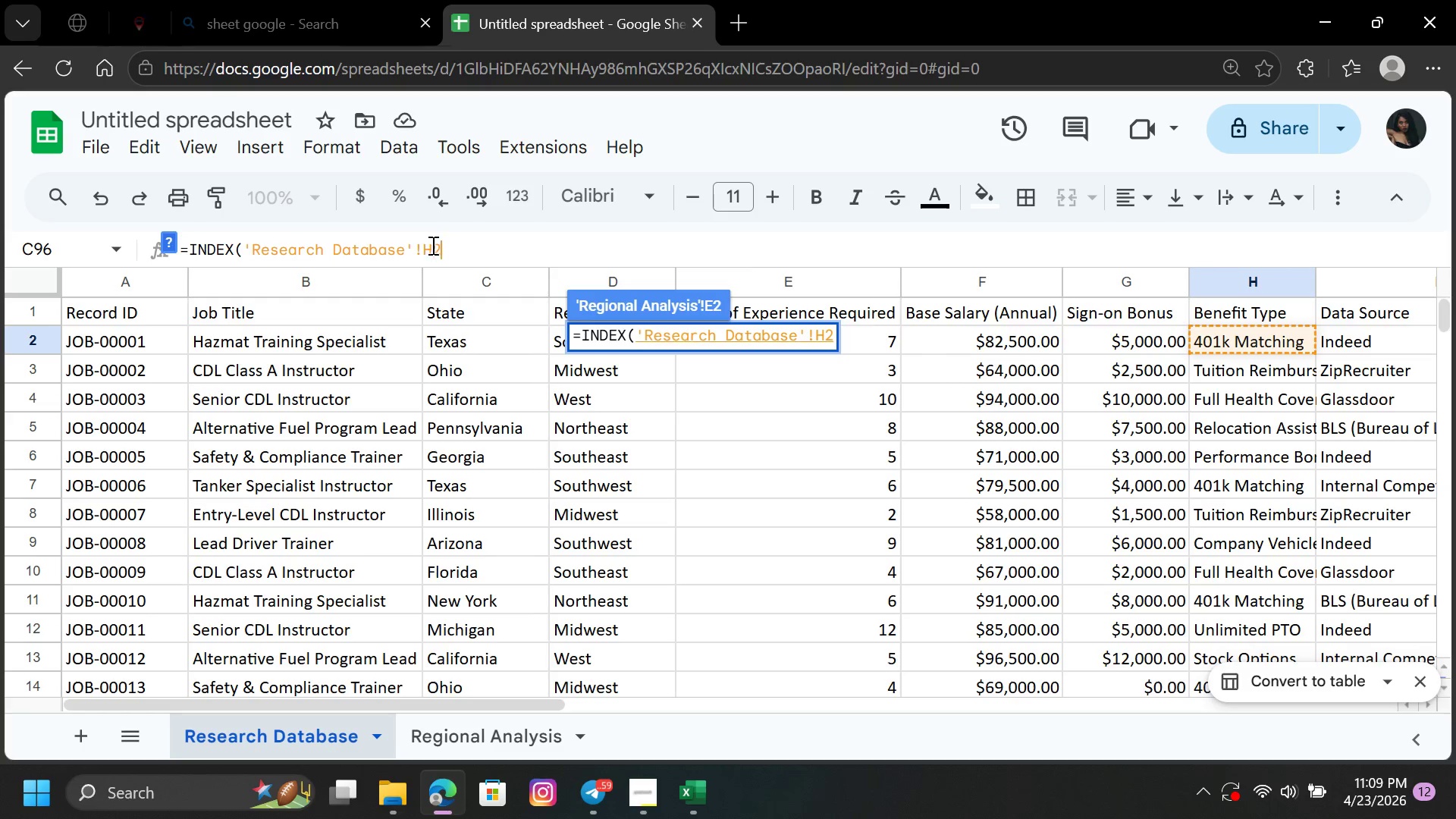 
left_click([428, 245])
 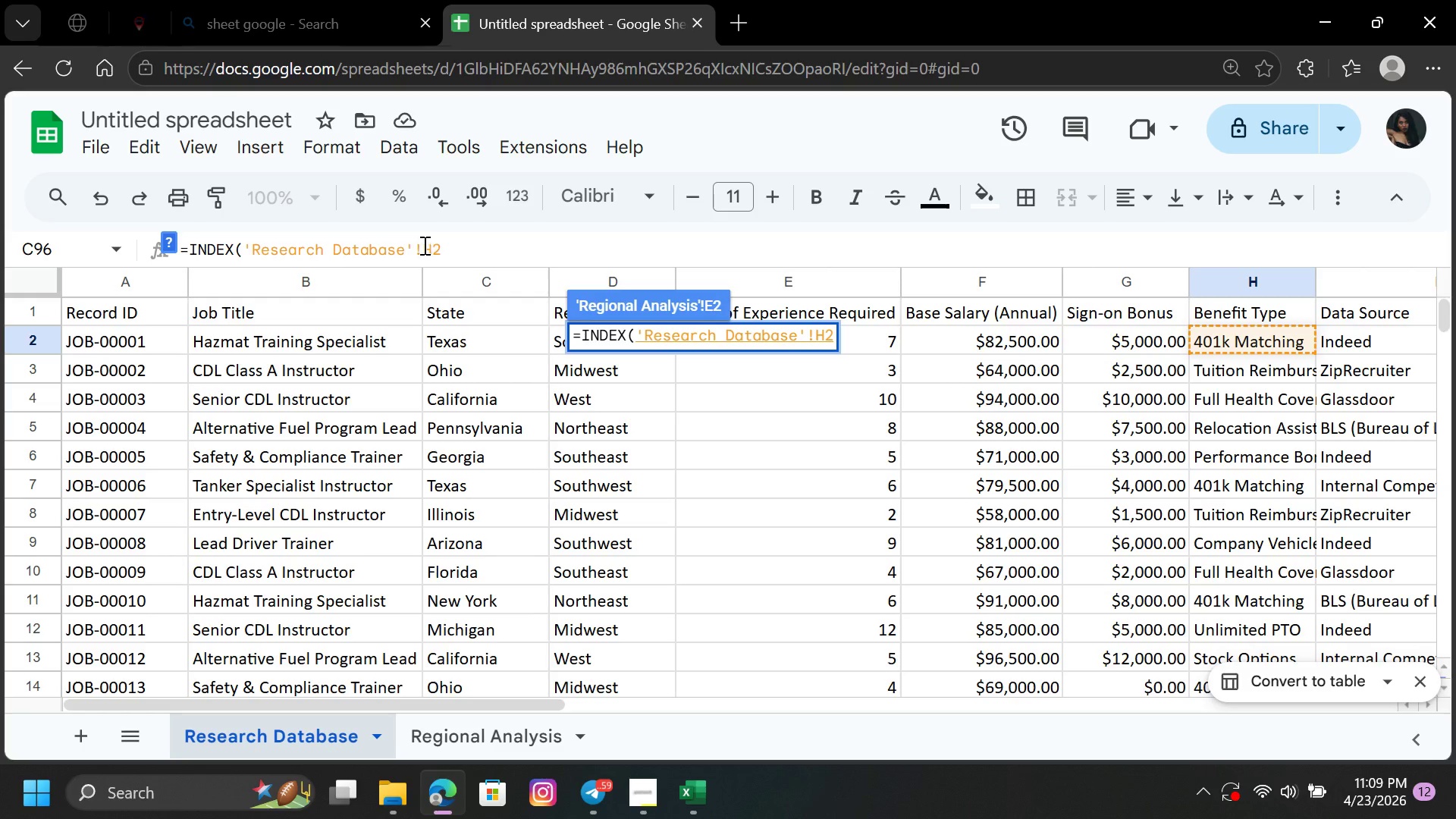 
left_click([423, 245])
 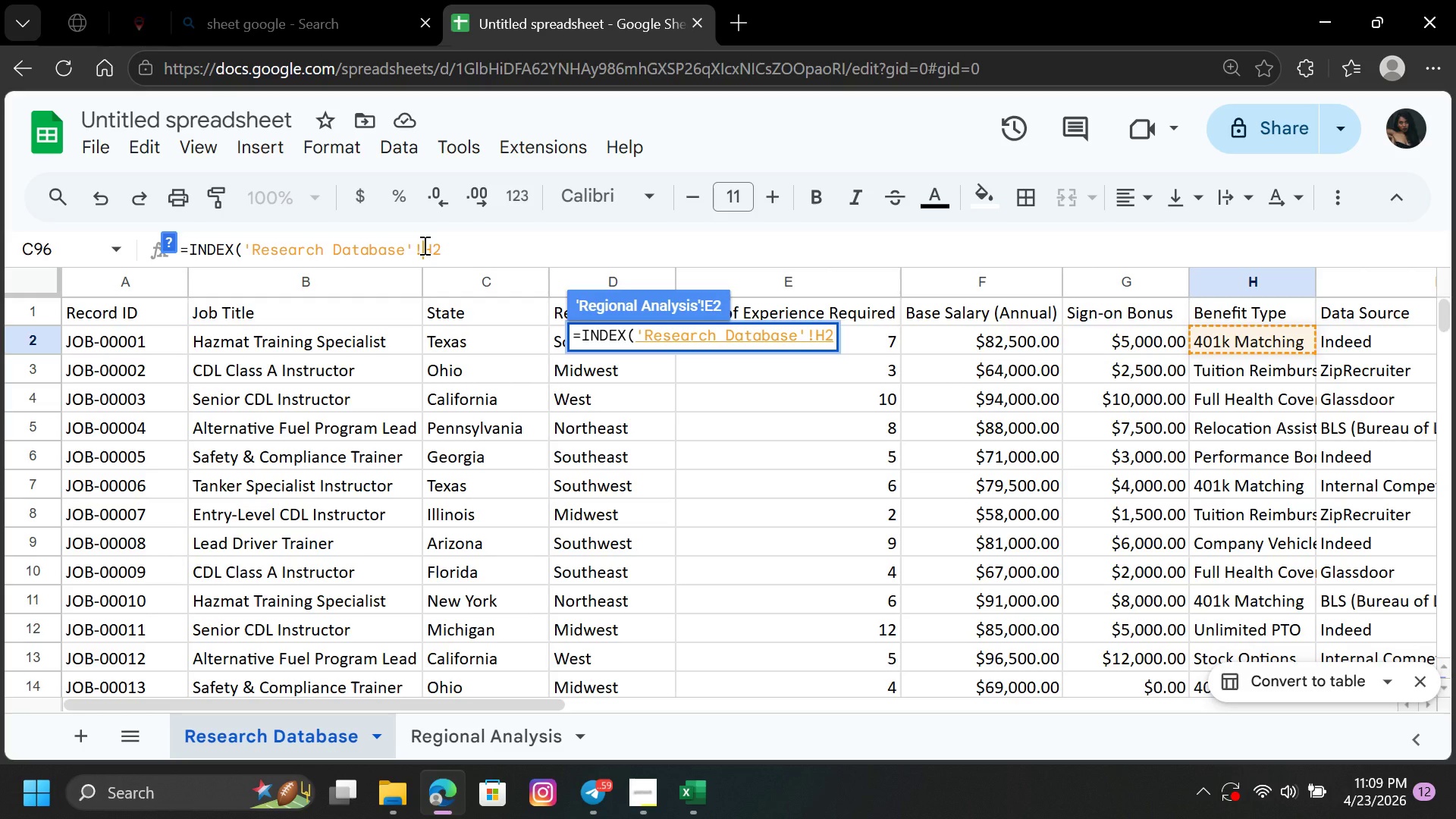 
left_click([423, 245])
 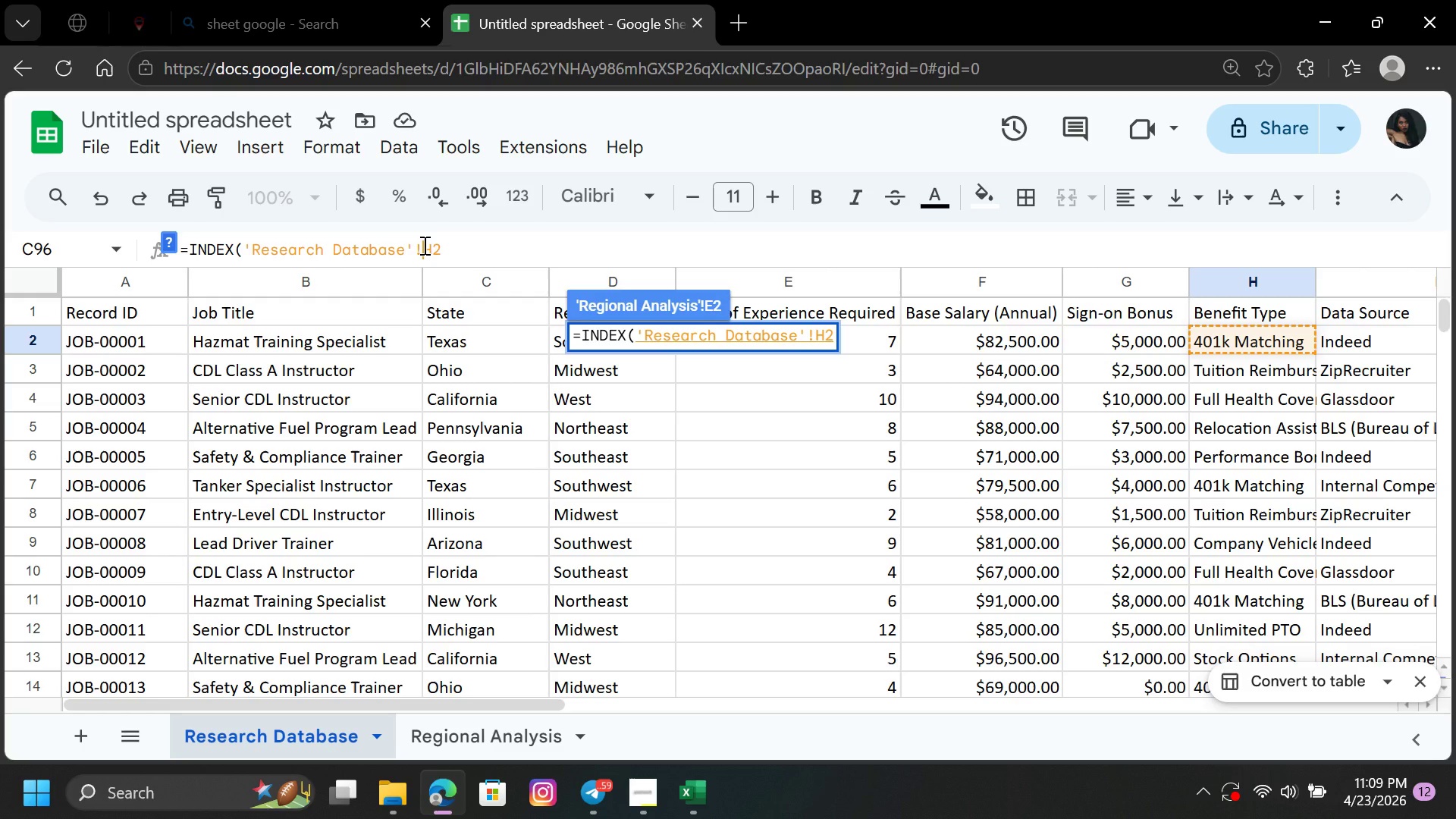 
left_click([423, 245])
 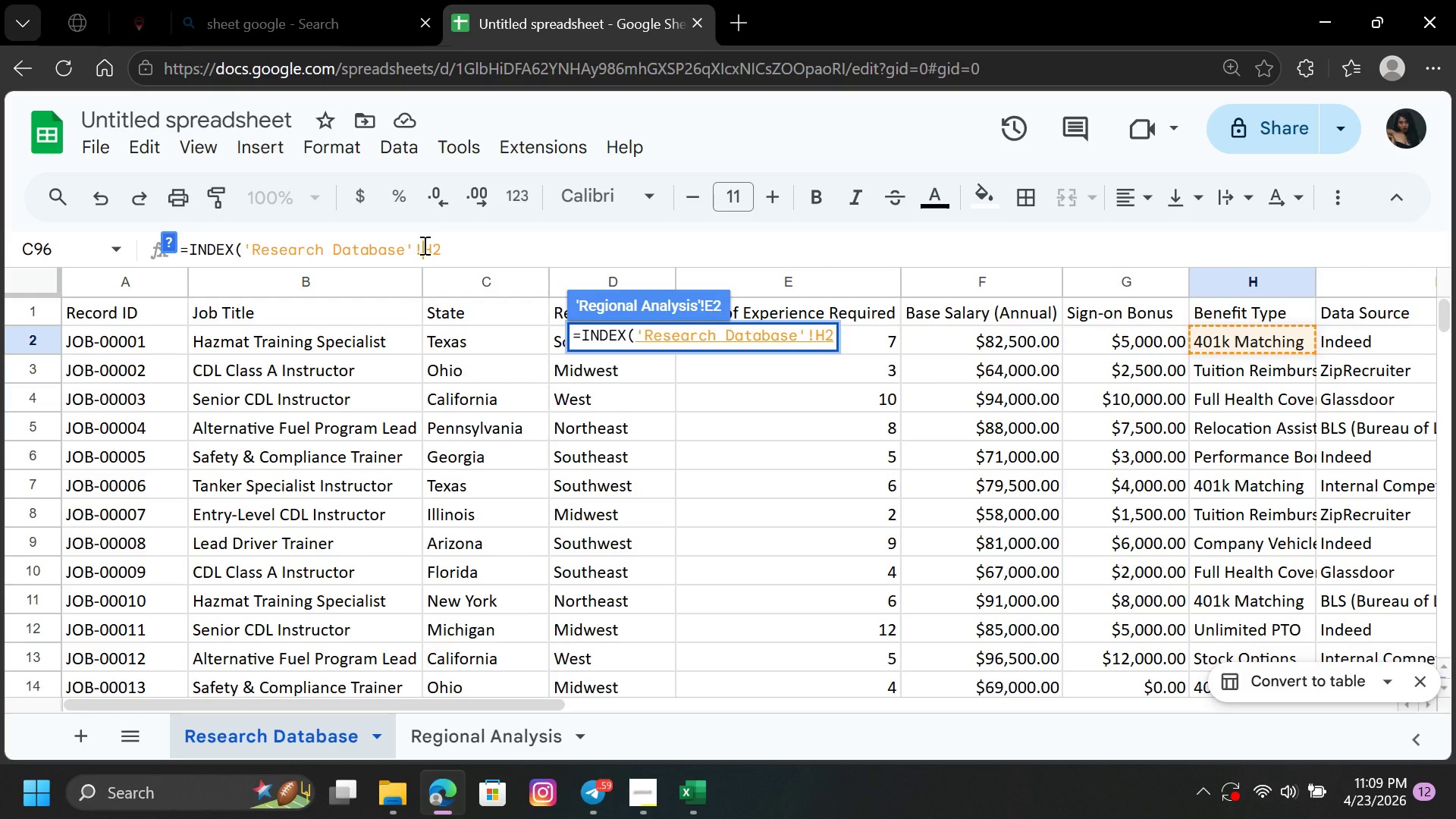 
left_click([423, 245])
 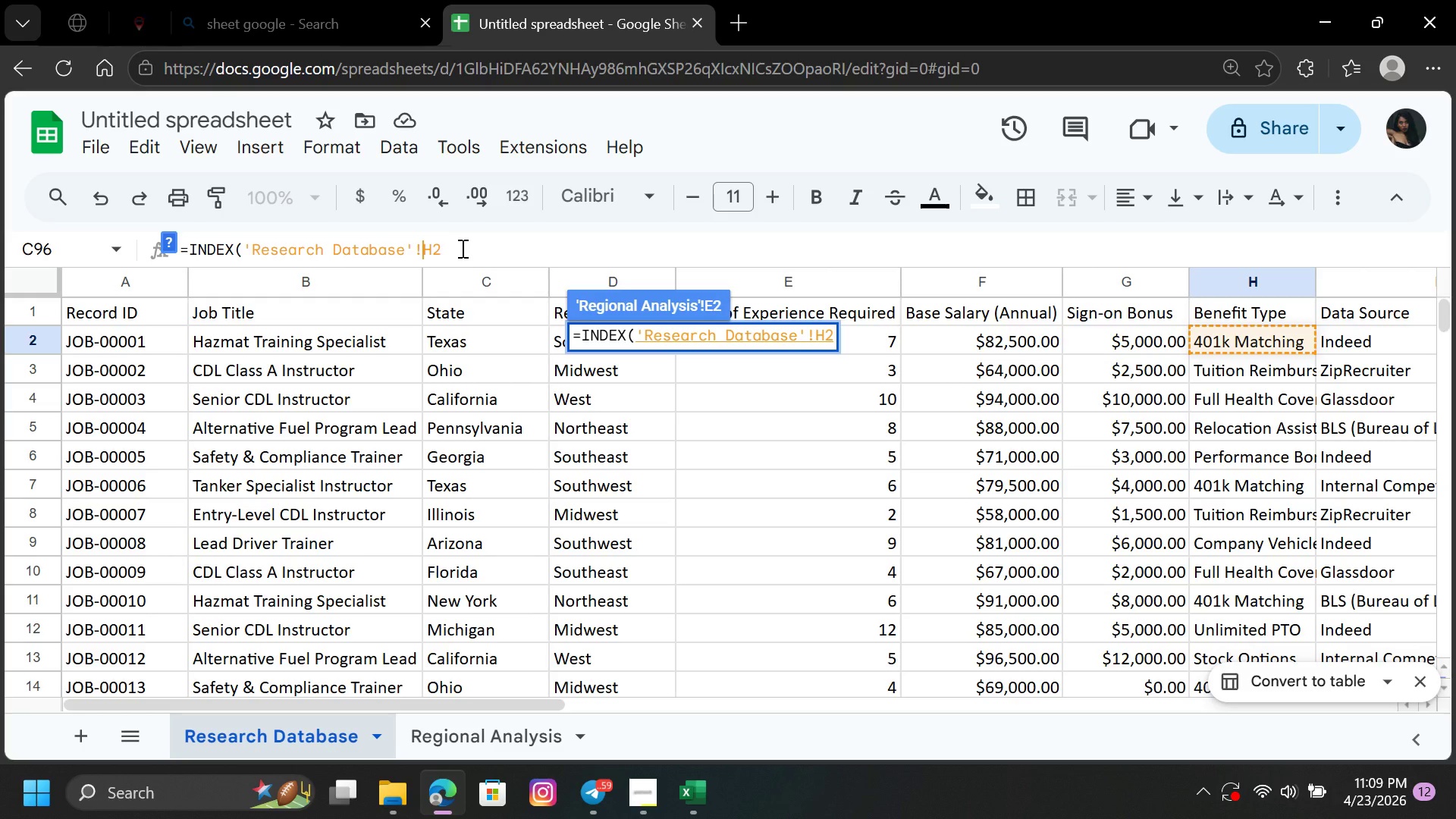 
hold_key(key=ShiftLeft, duration=1.52)
 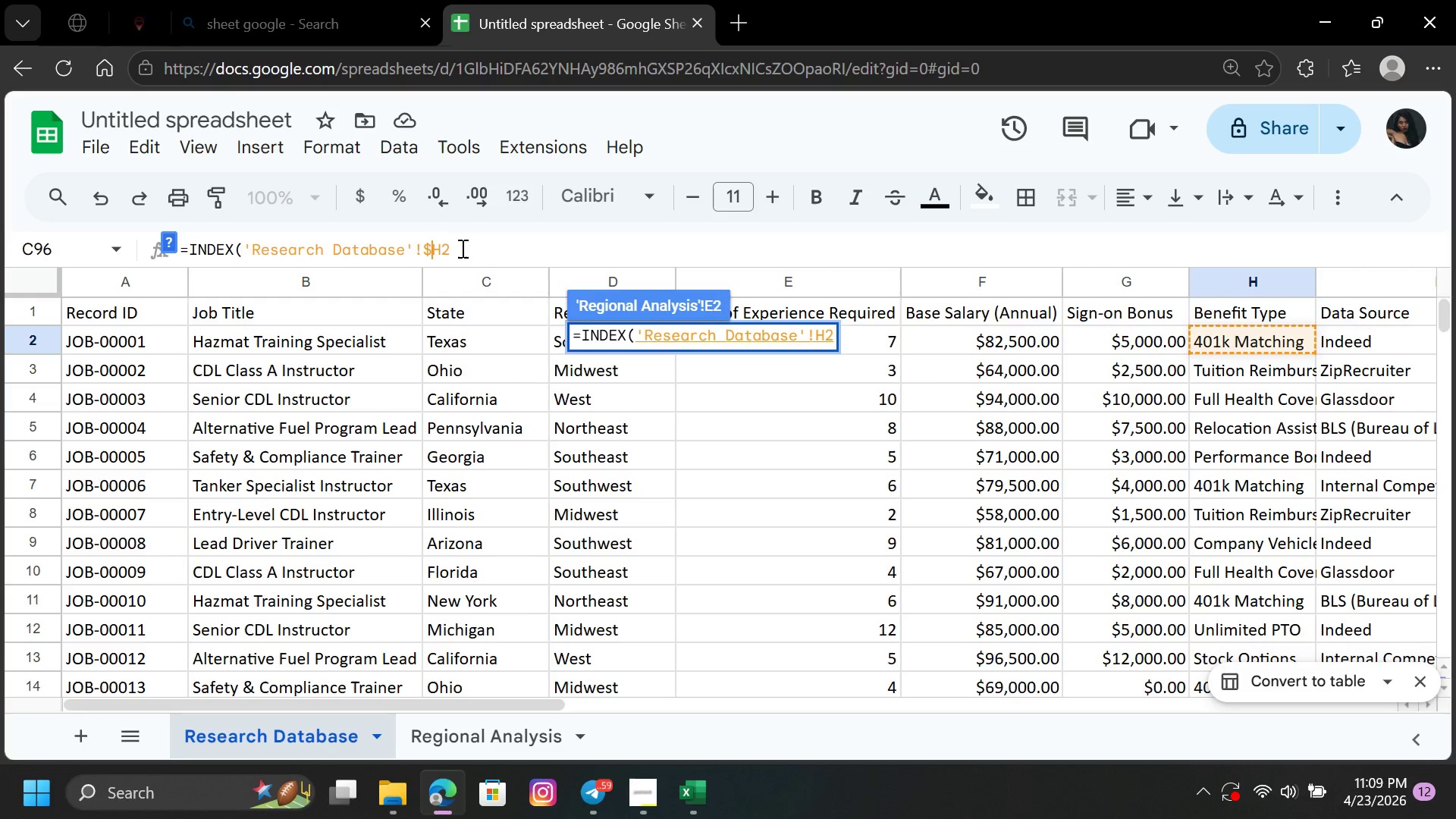 
key(Shift+4)
 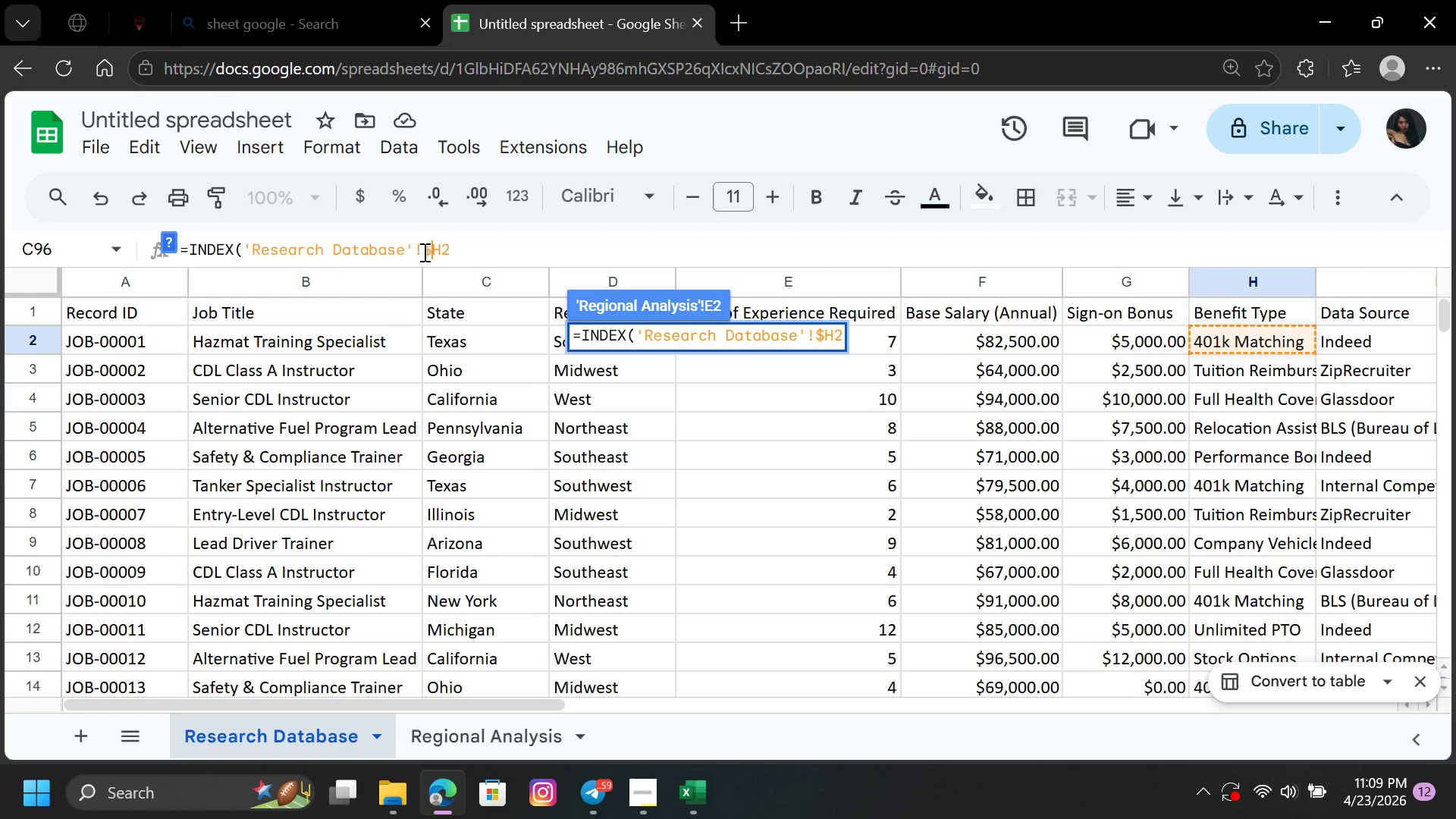 
left_click([443, 249])
 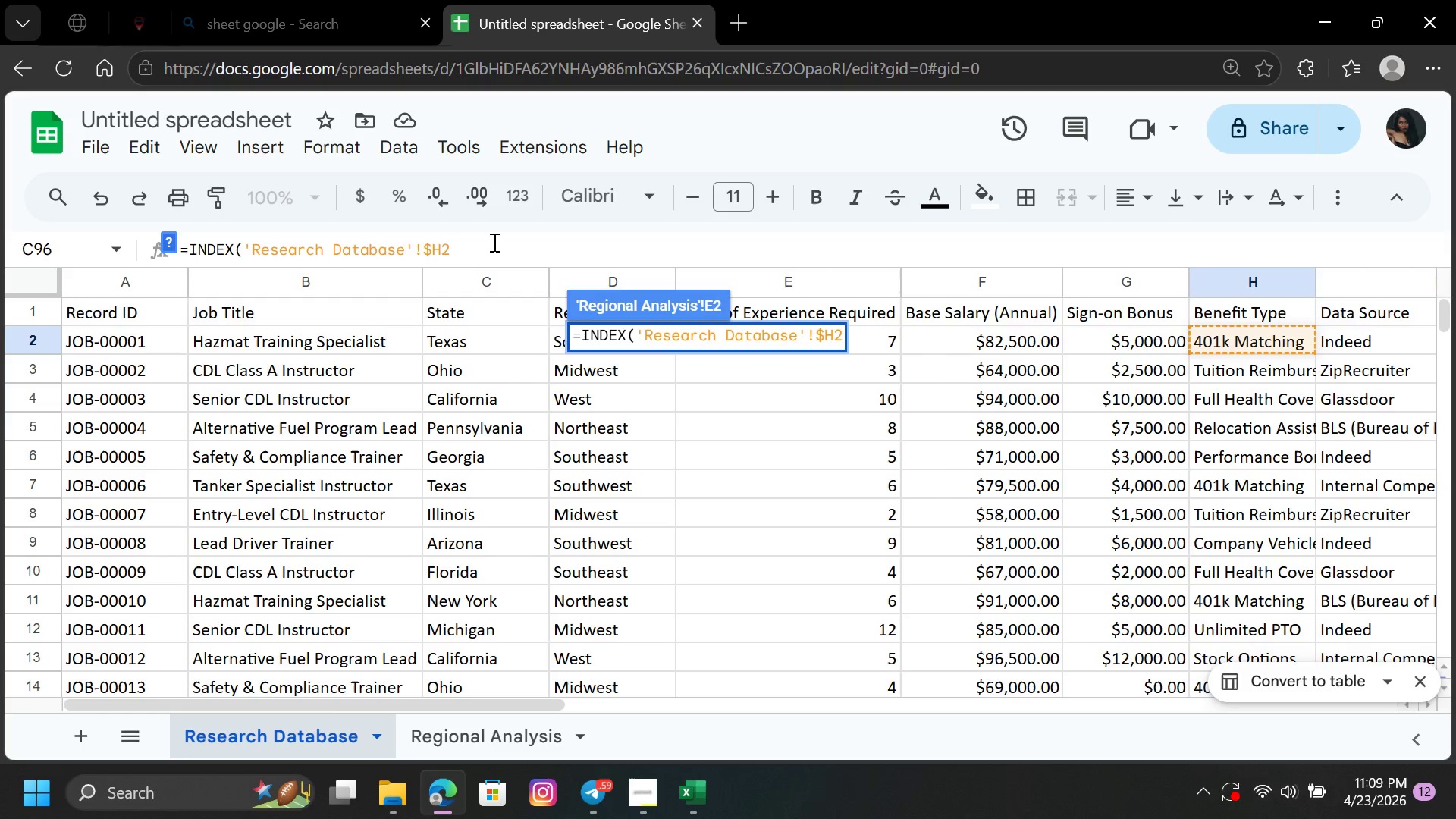 
key(Shift+4)
 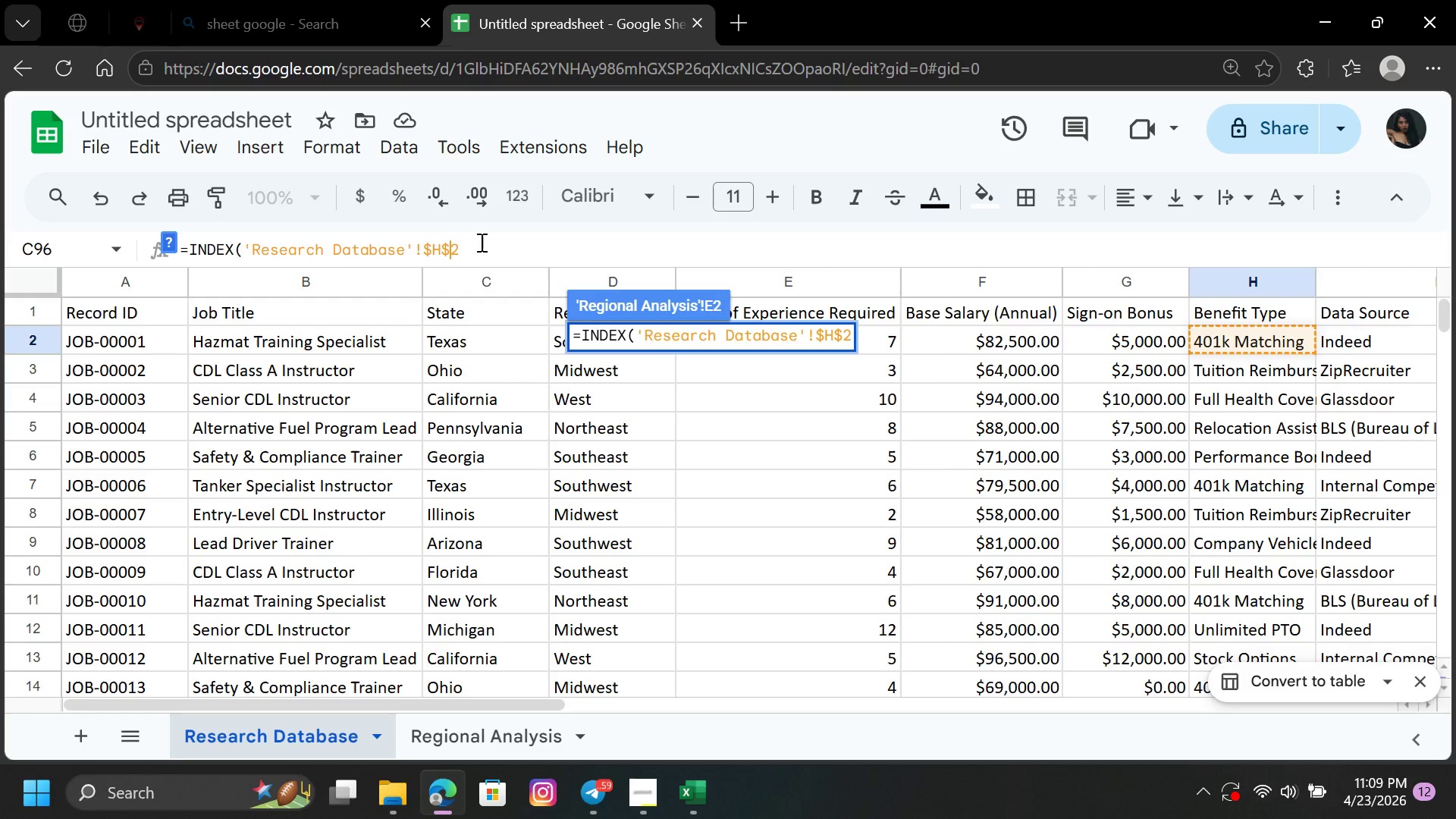 
left_click([480, 242])
 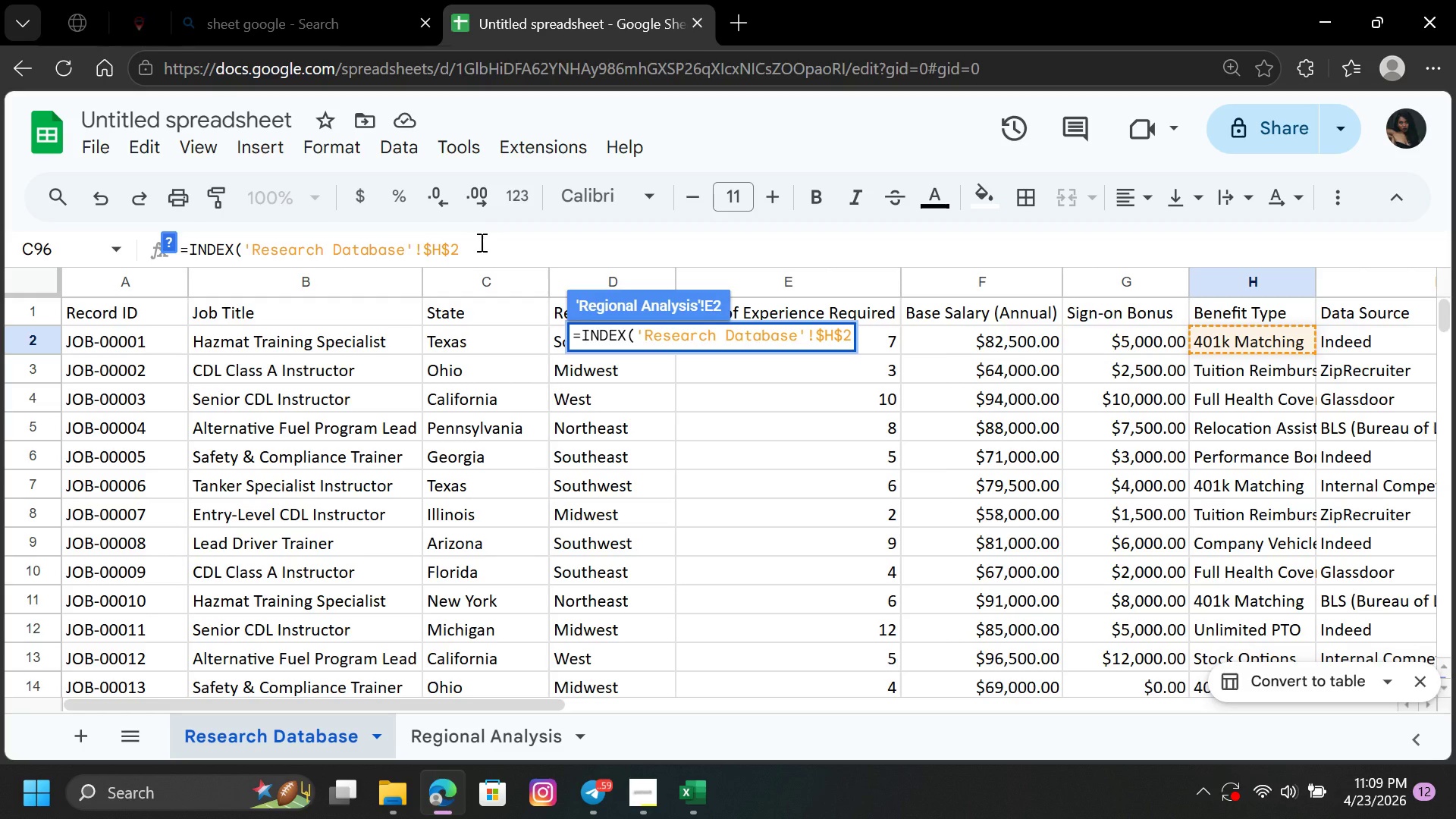 
wait(6.12)
 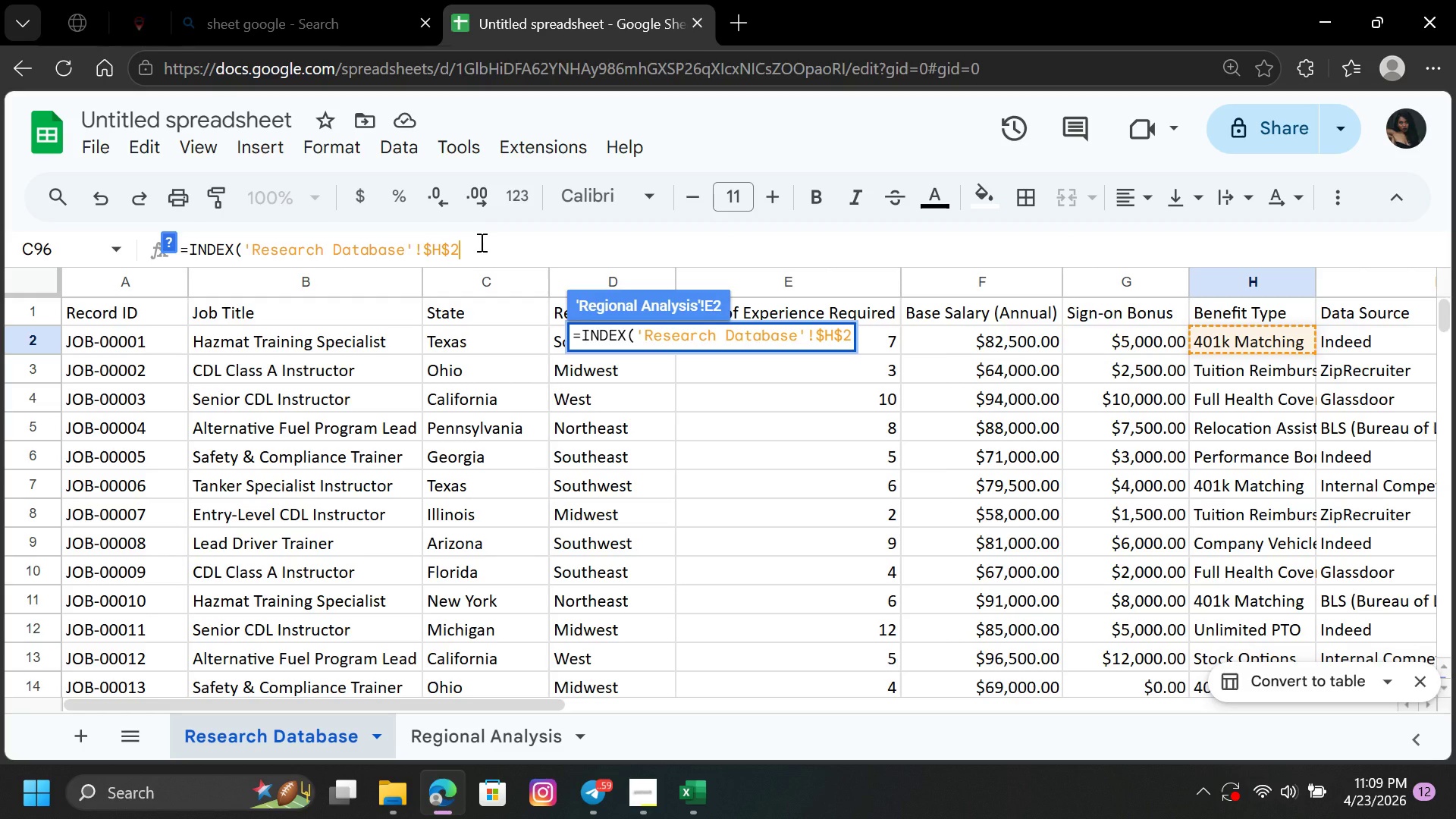 
key(Shift+Semicolon)
 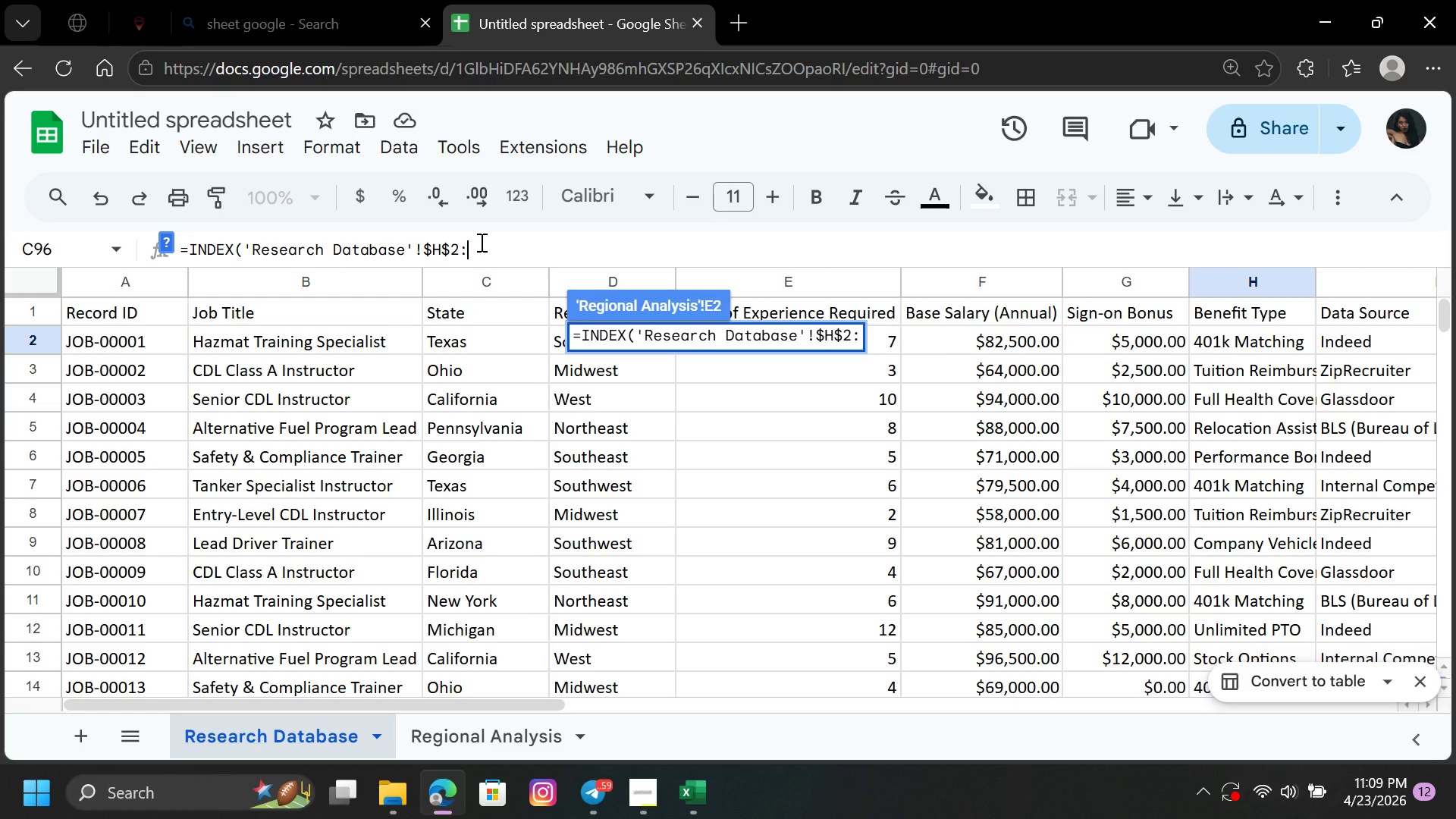 
key(Shift+4)
 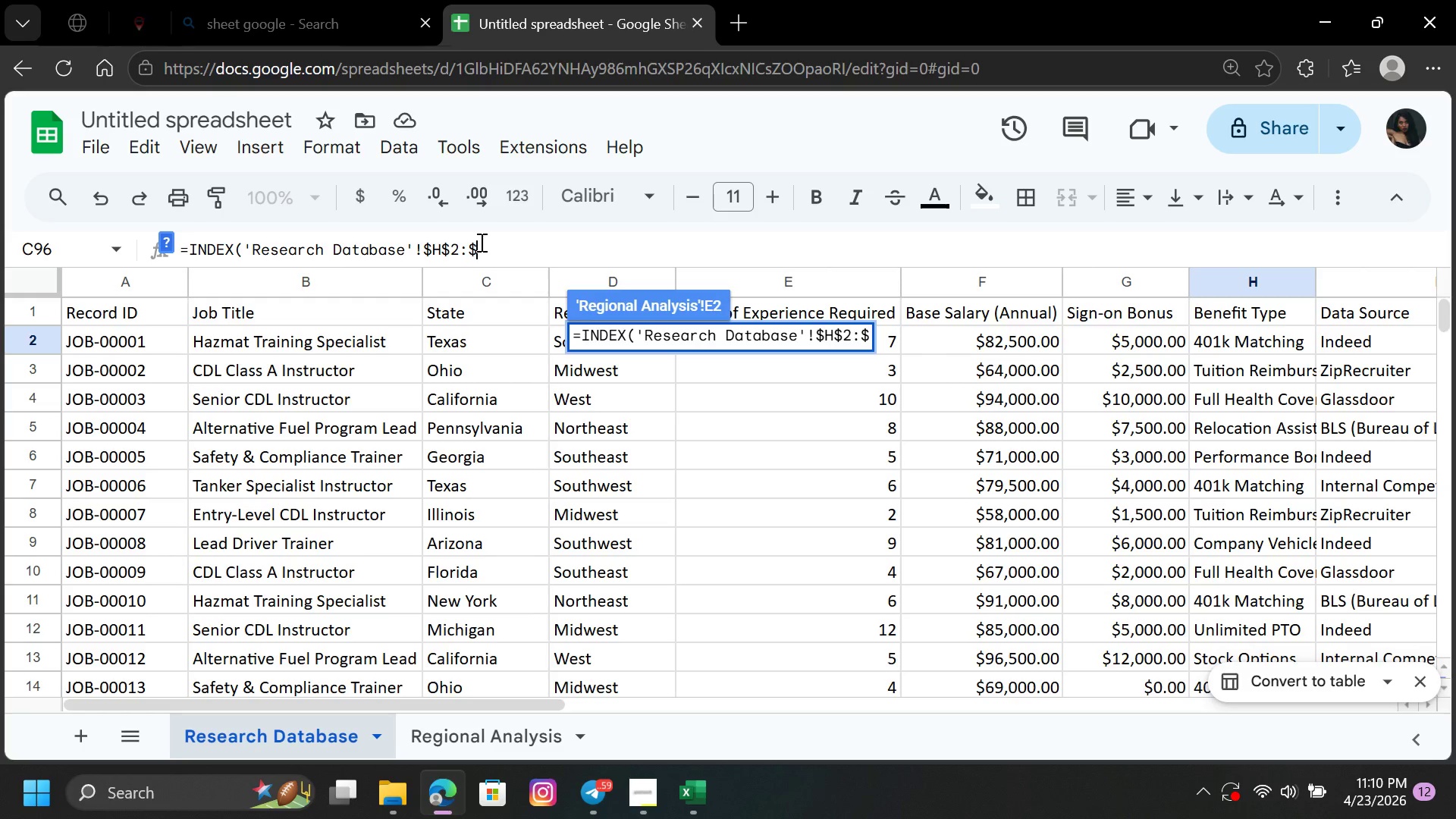 
key(CapsLock)
 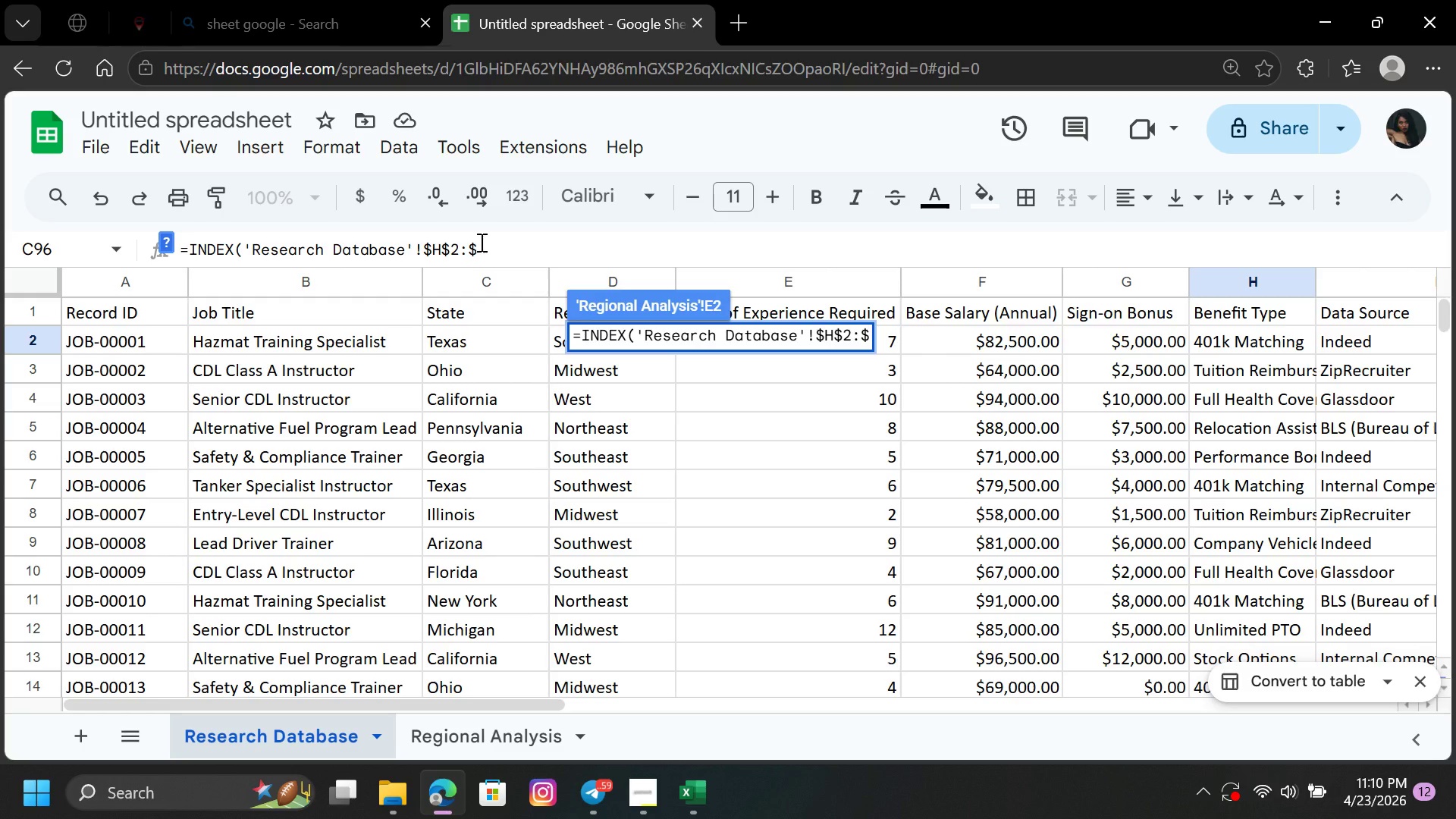 
key(H)
 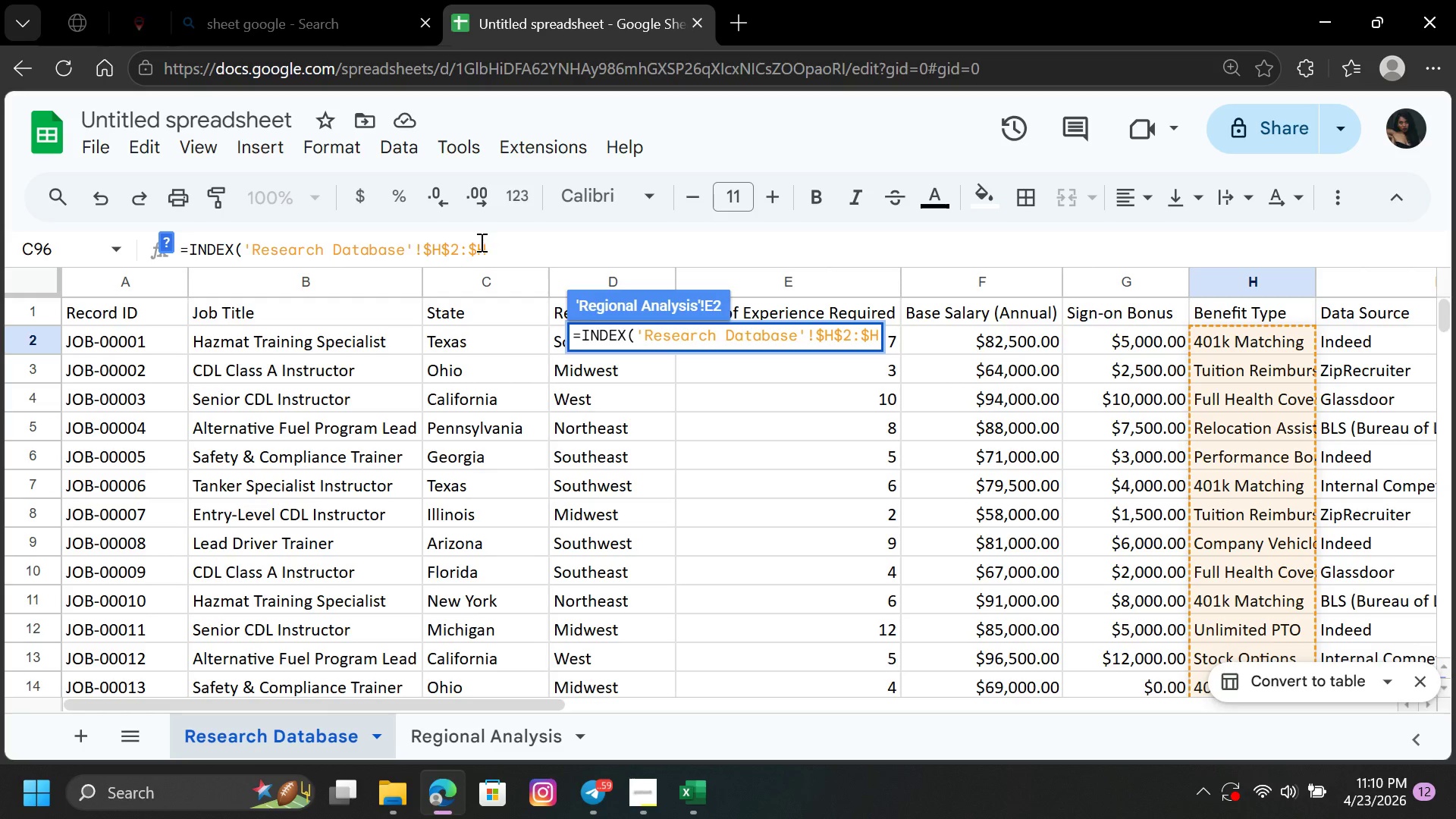 
key(Shift+4)
 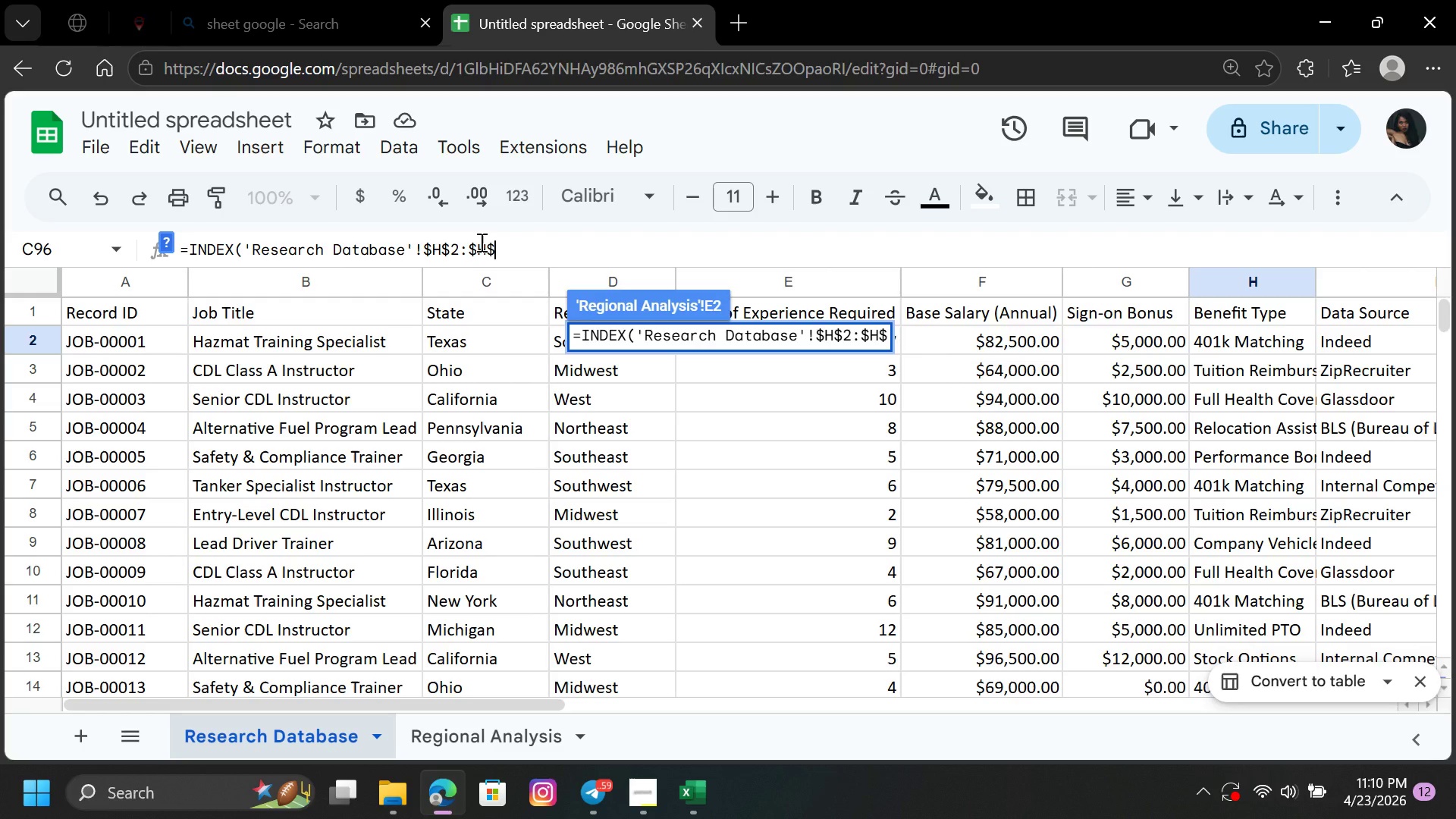 
type(1000,)
 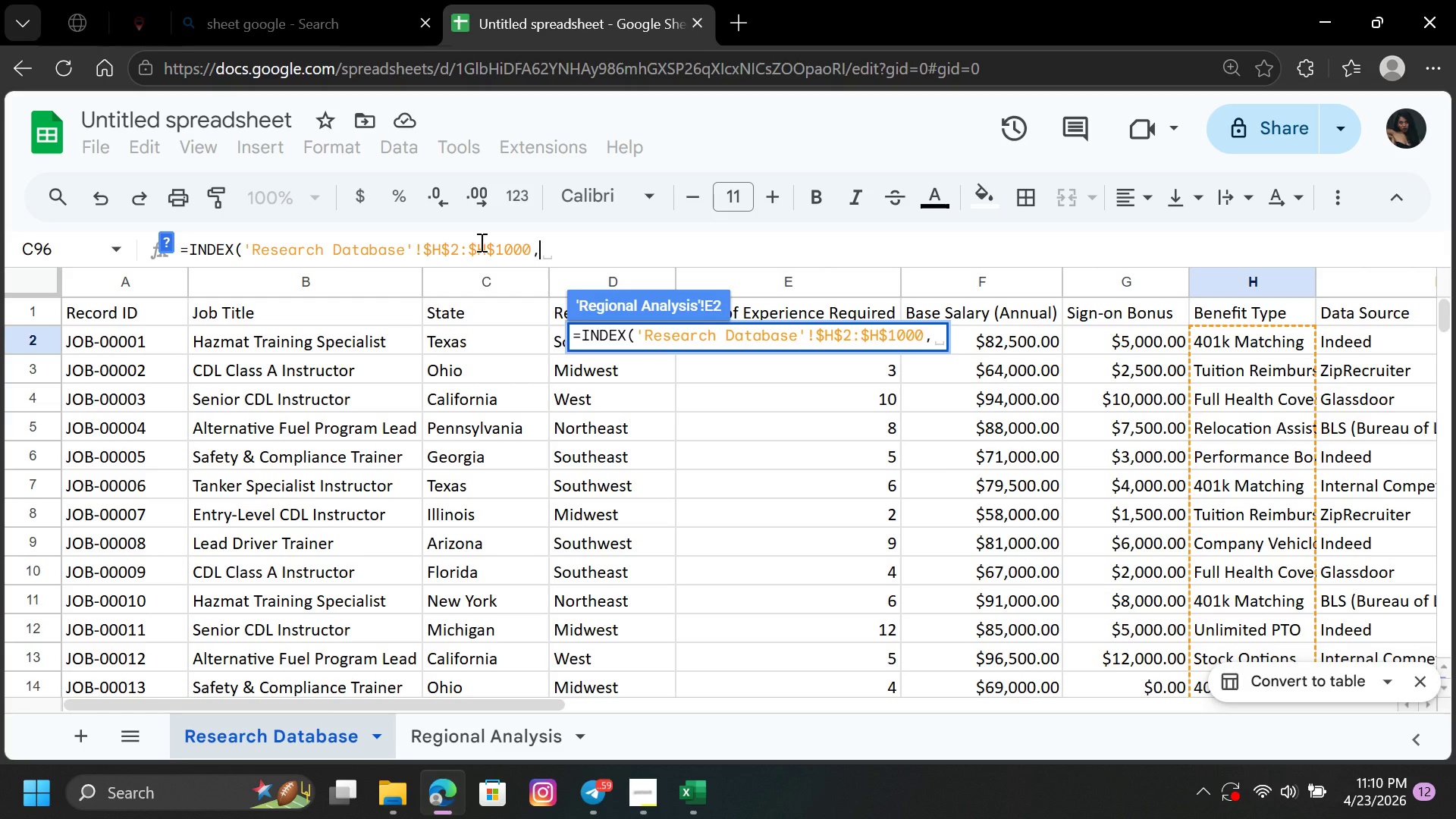 
type(MAT)
 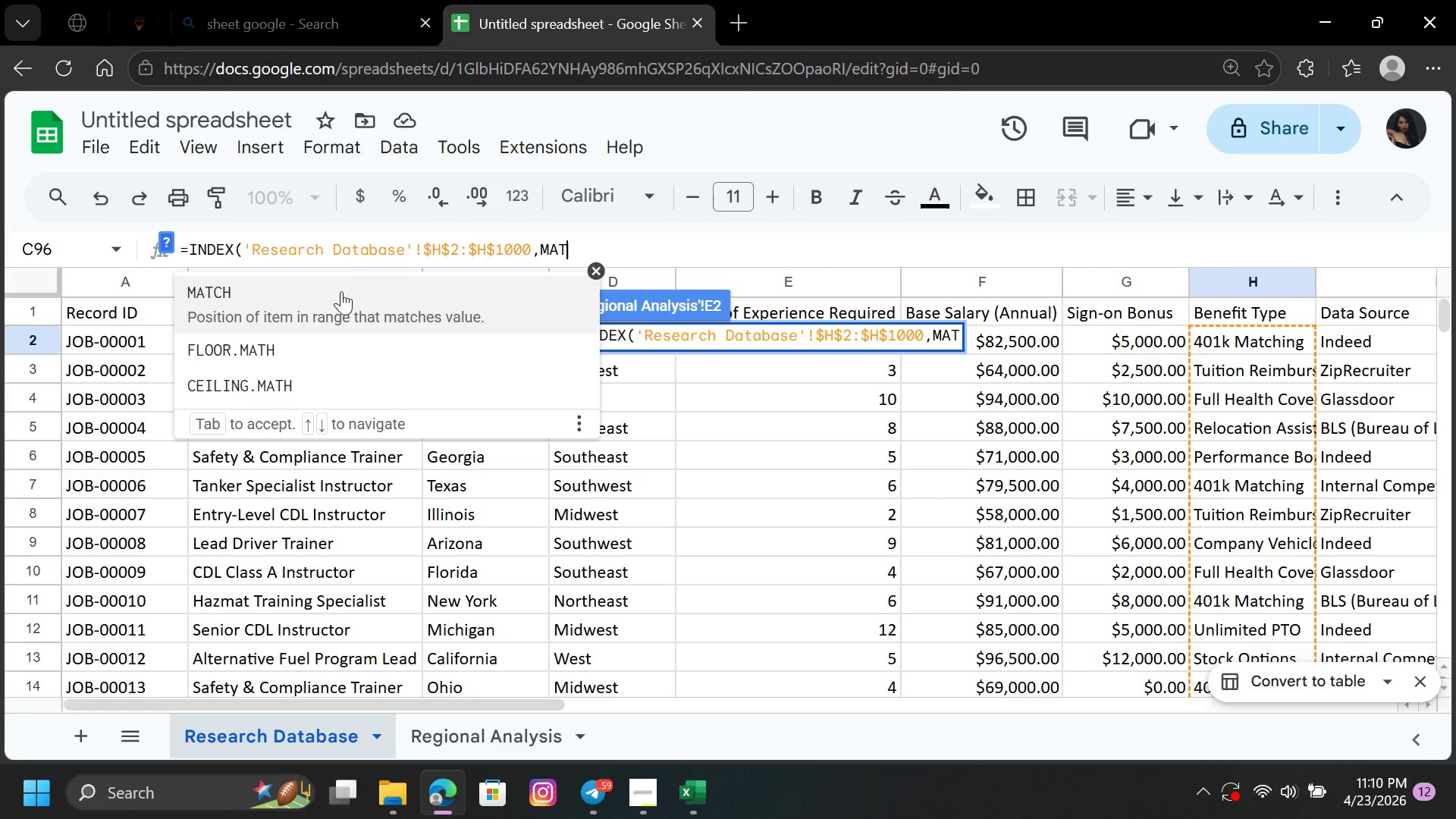 
left_click([341, 303])
 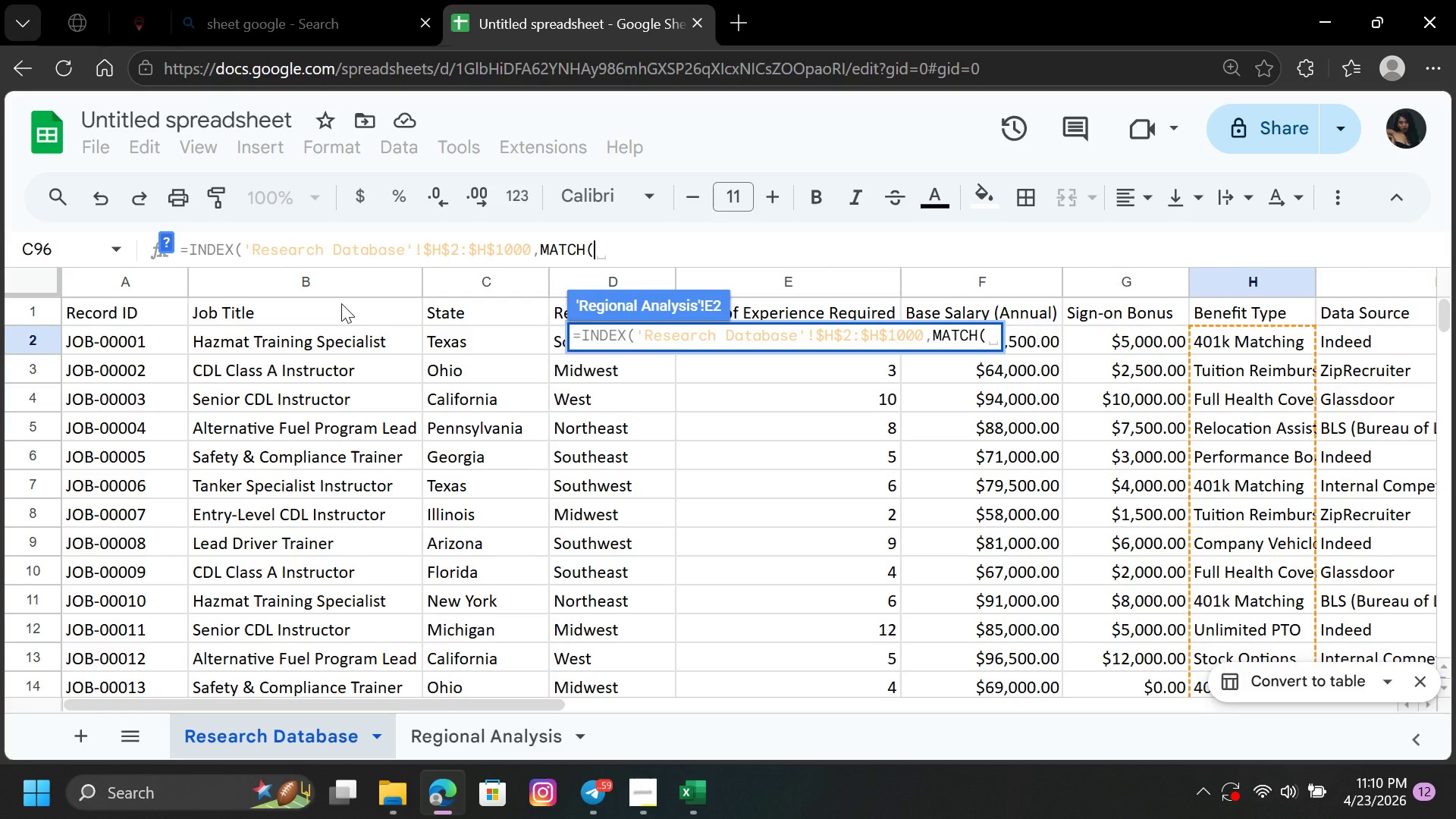 
type(MAX)
 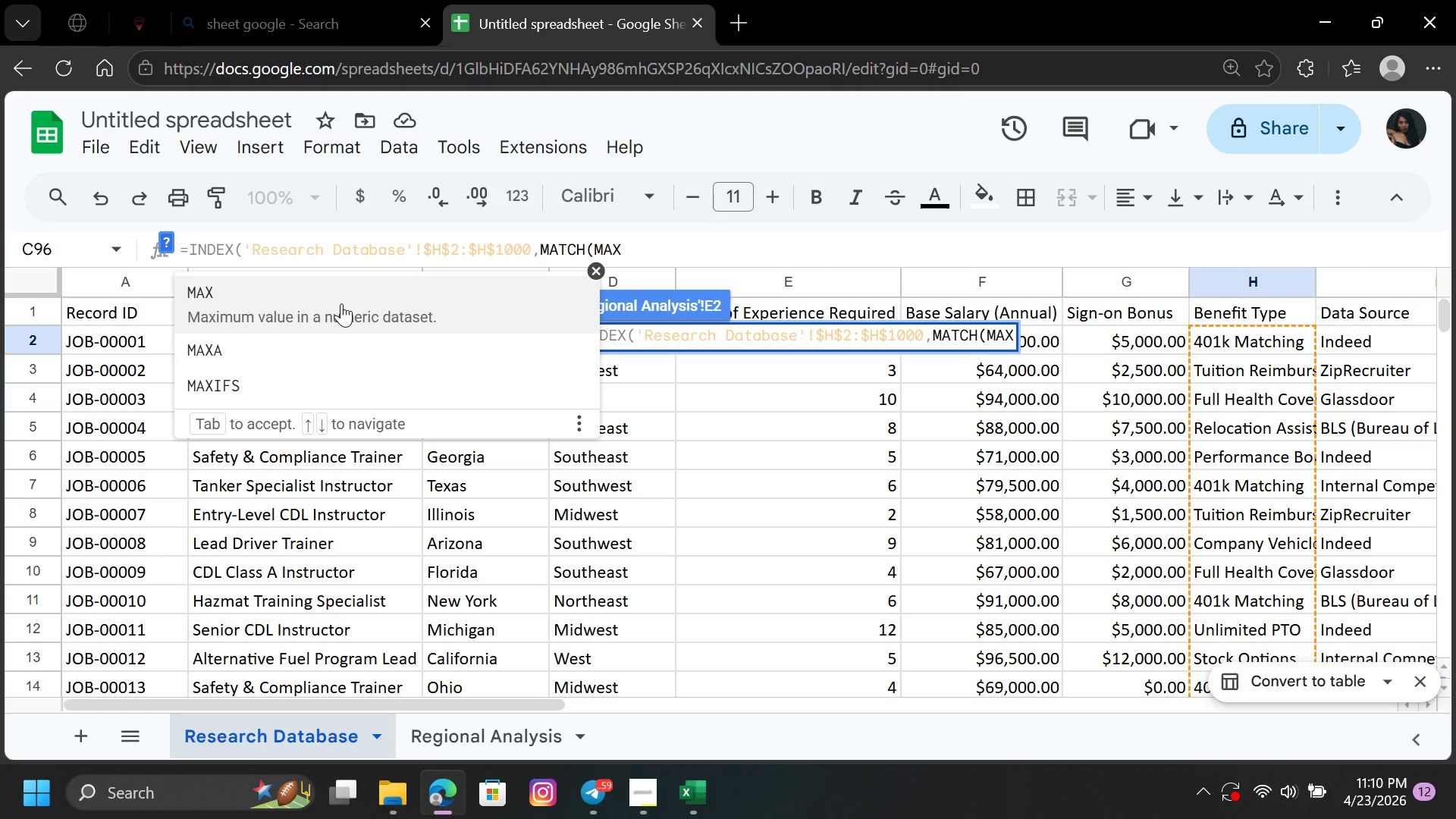 
left_click([341, 303])
 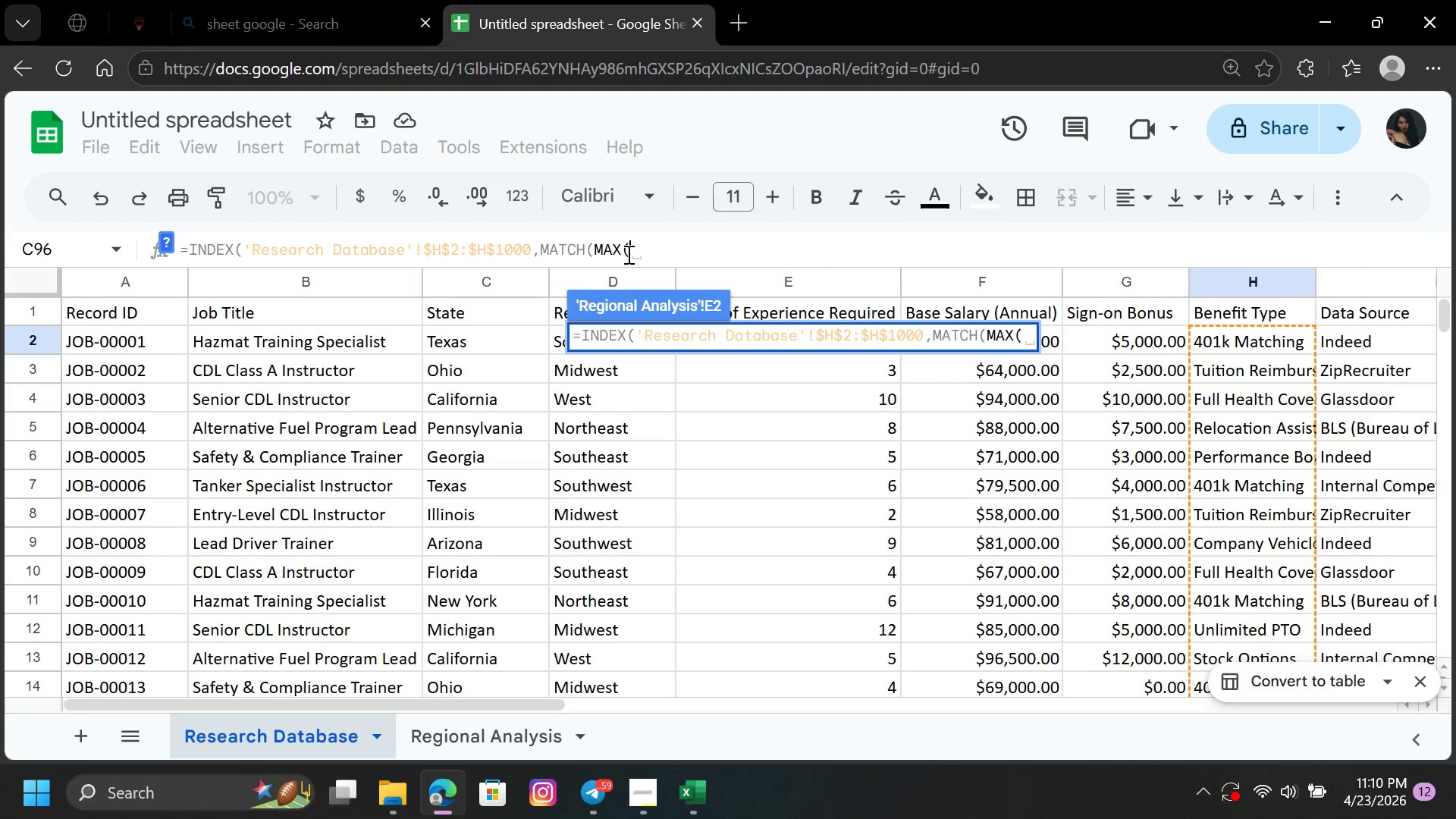 
type(CO)
 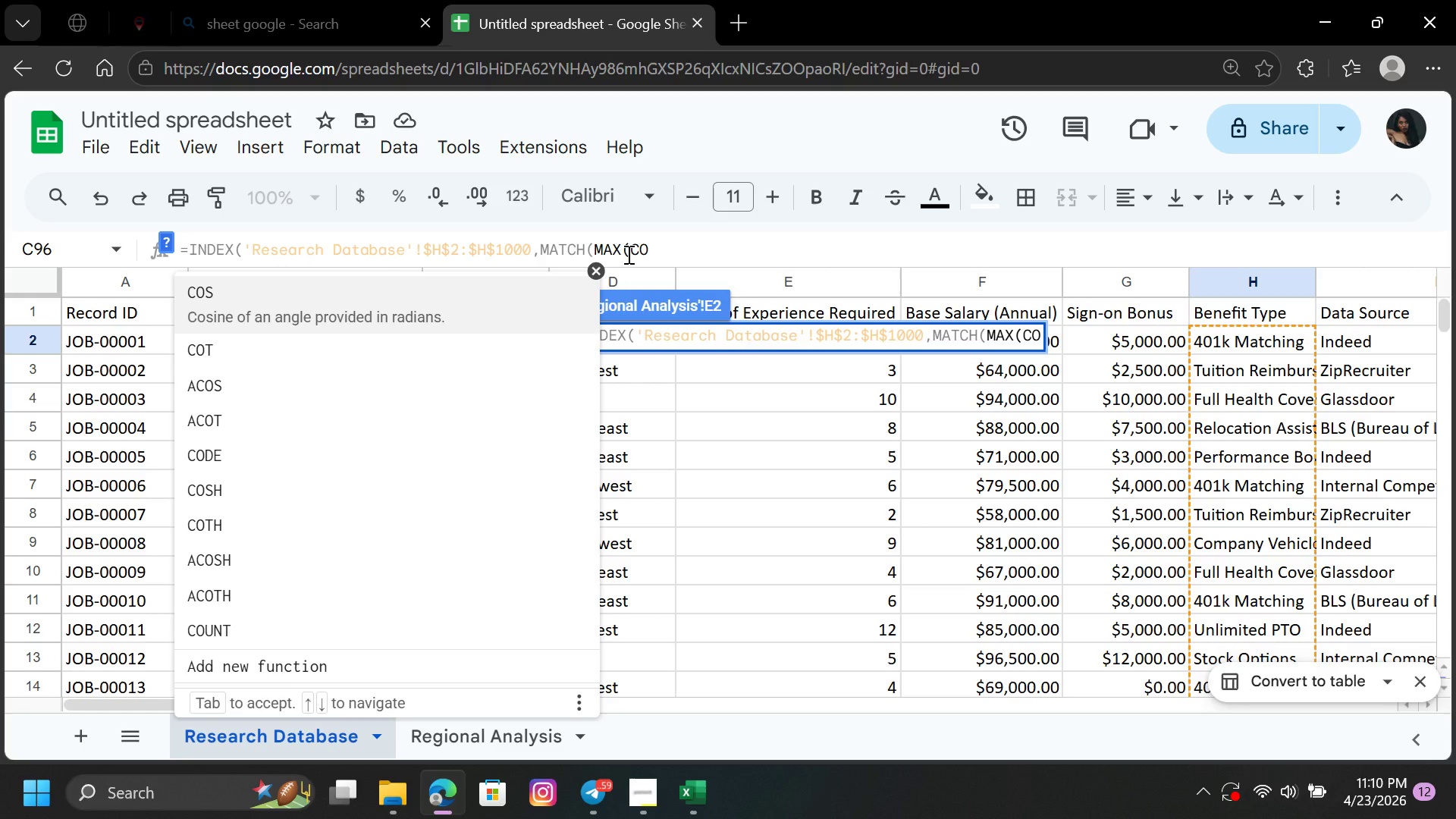 
wait(20.73)
 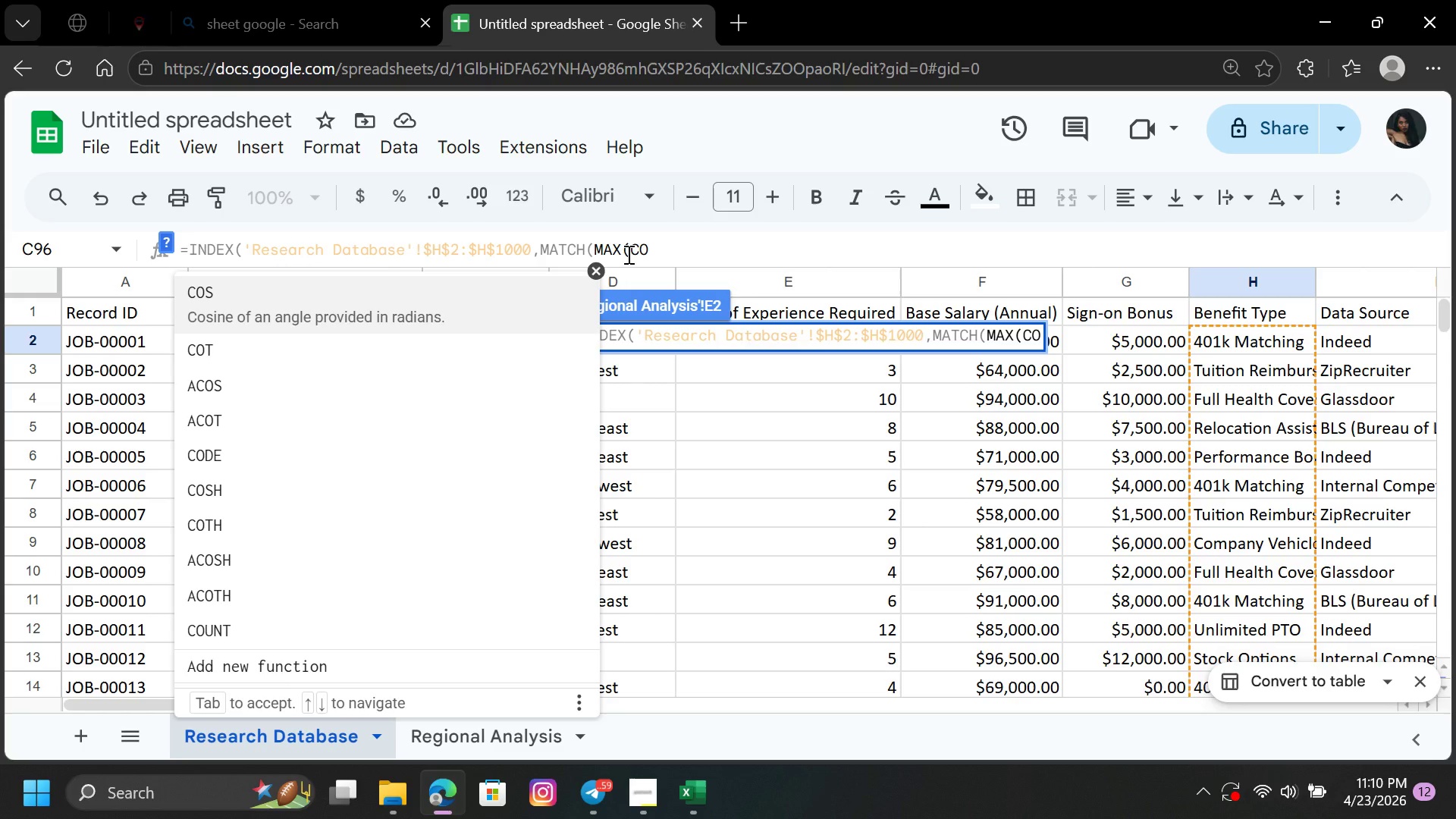 
type(UN)
 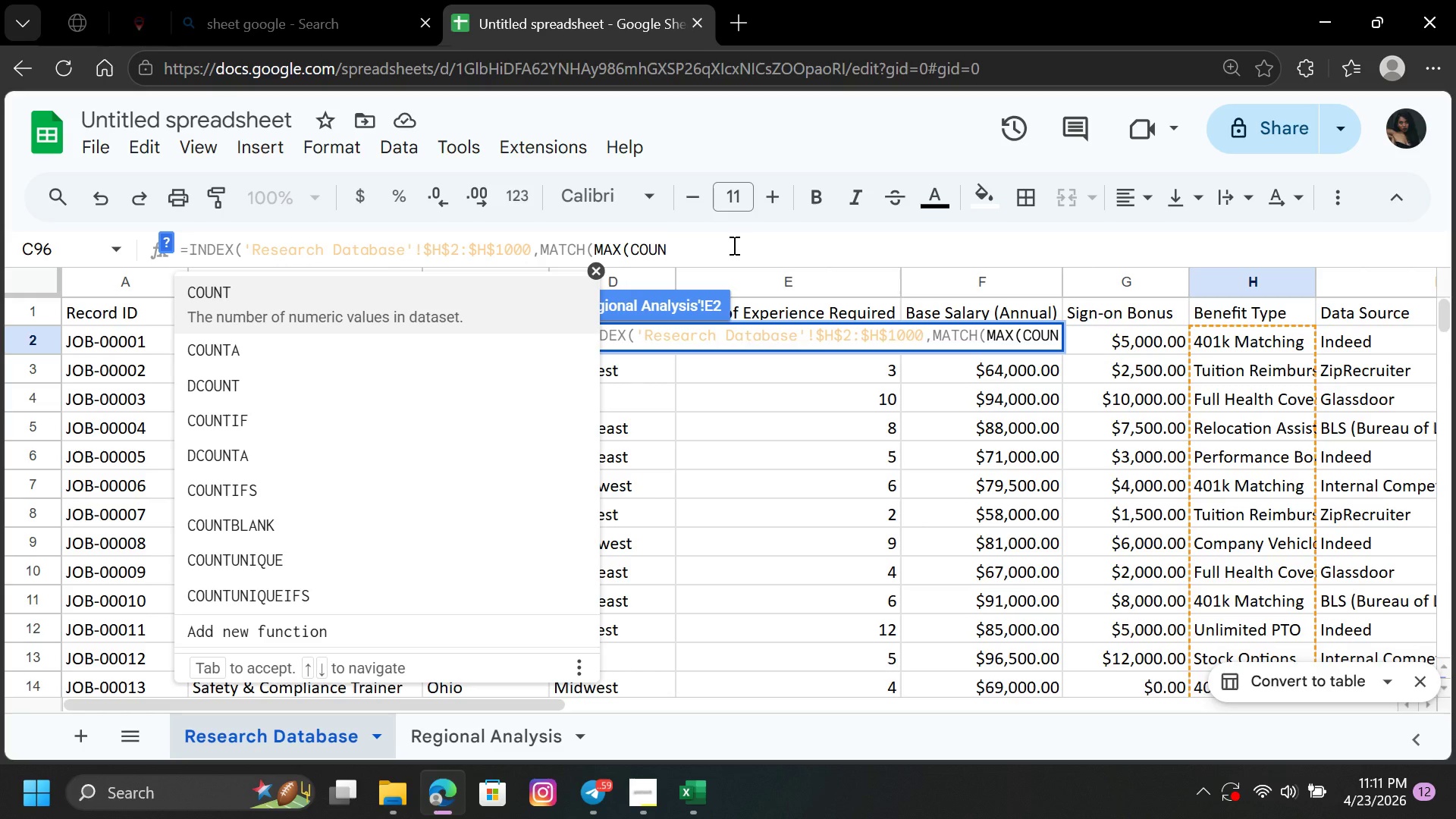 
wait(5.44)
 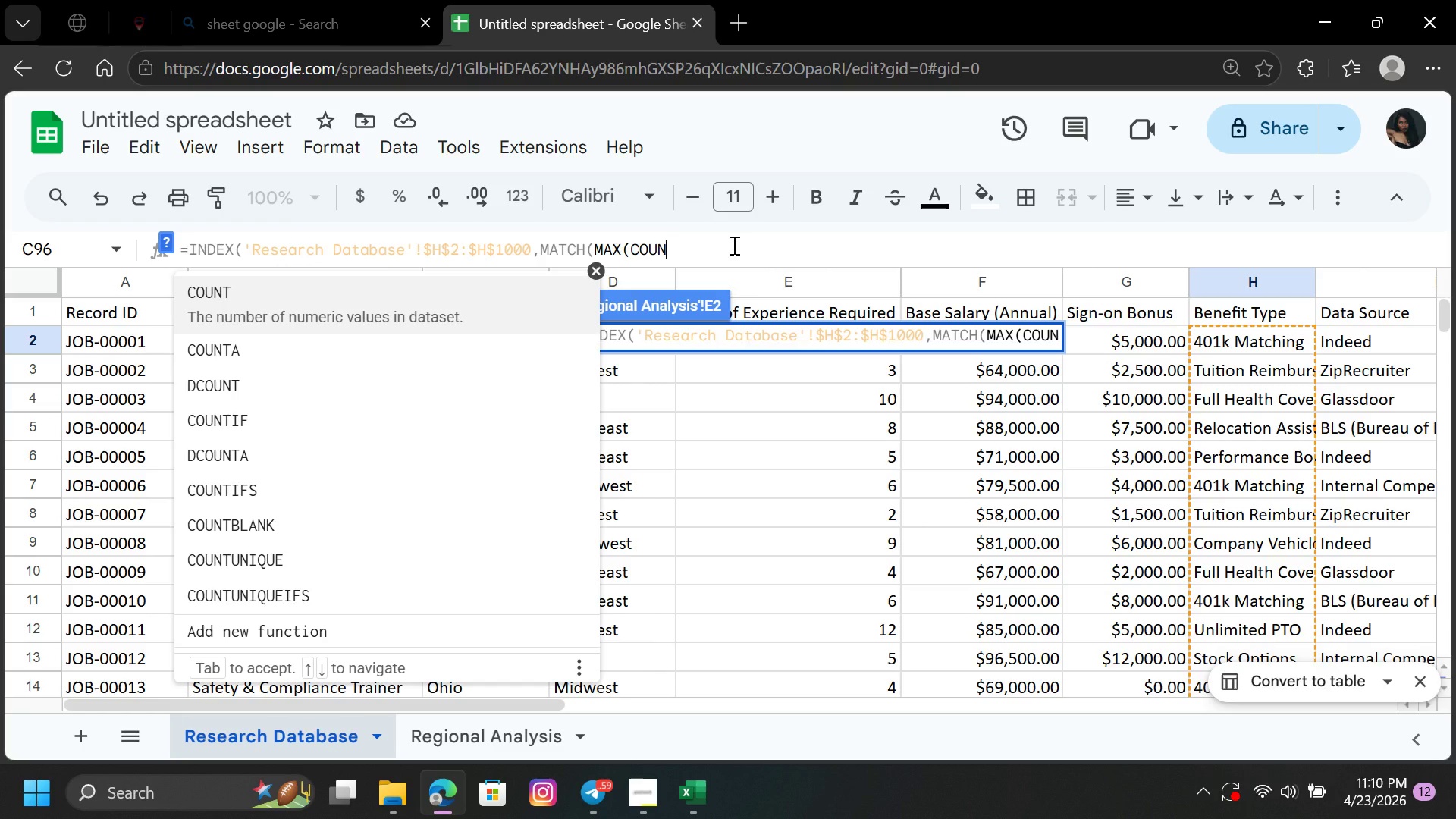 
key(T)
 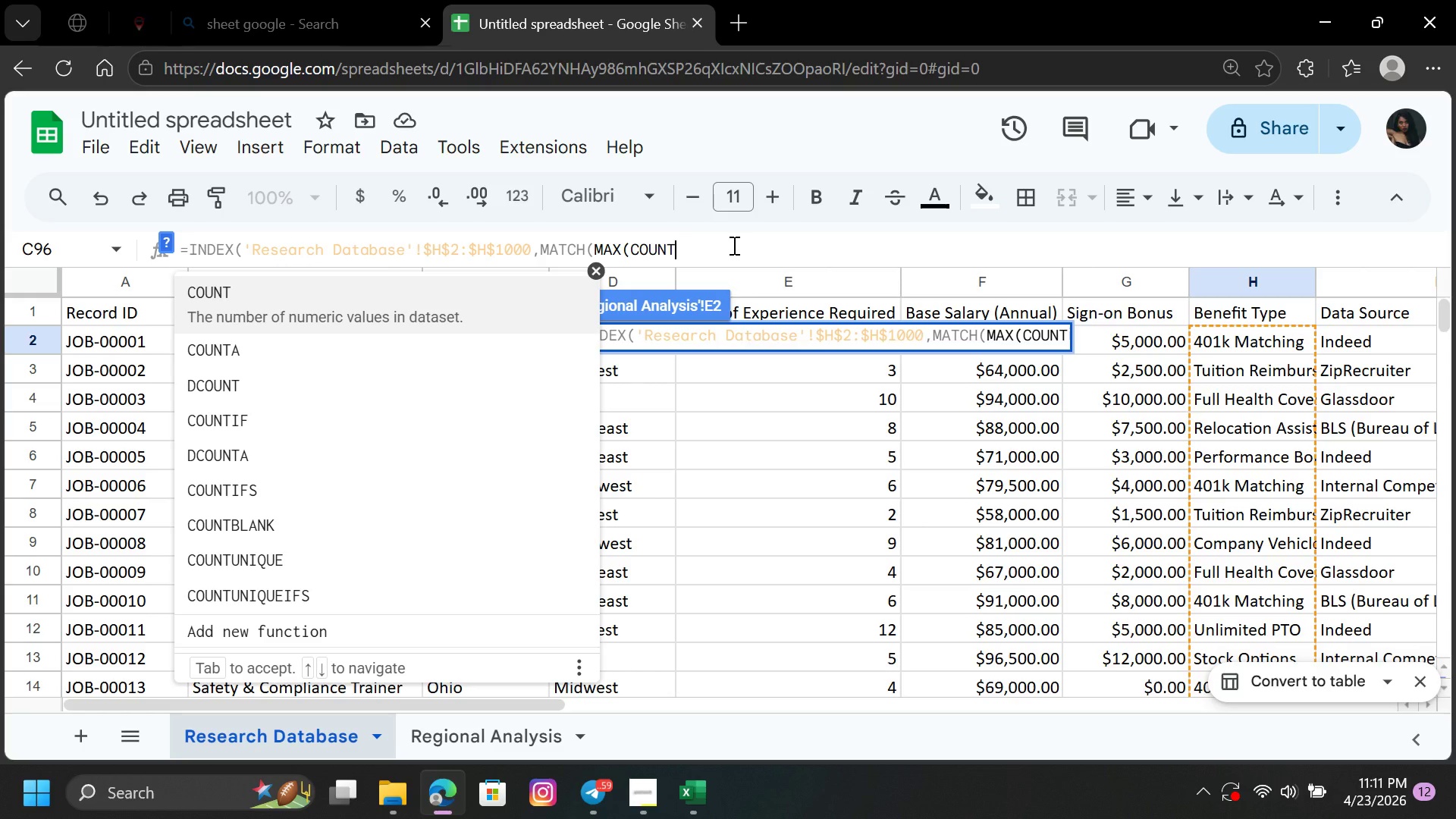 
wait(8.22)
 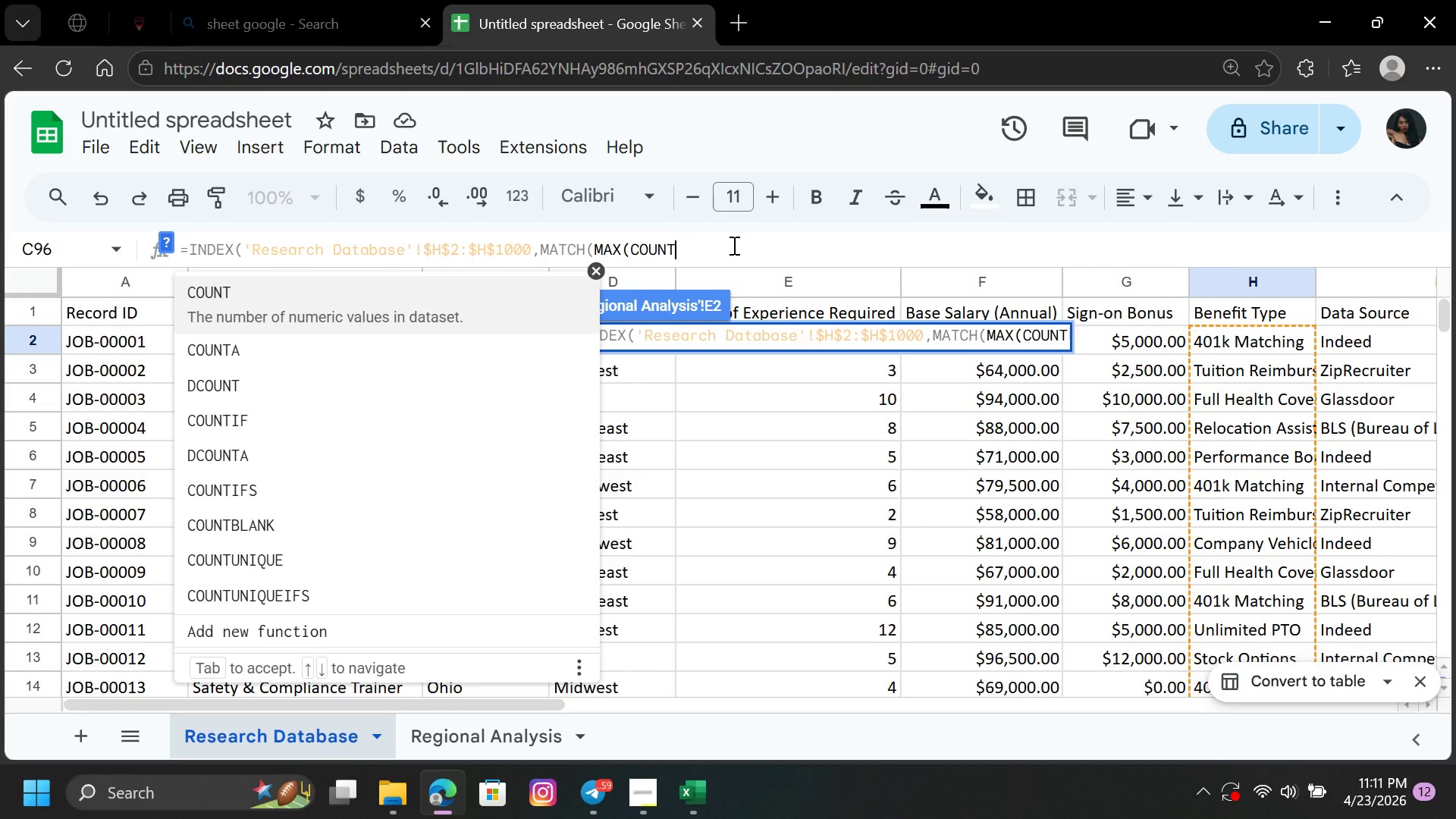 
left_click([277, 476])
 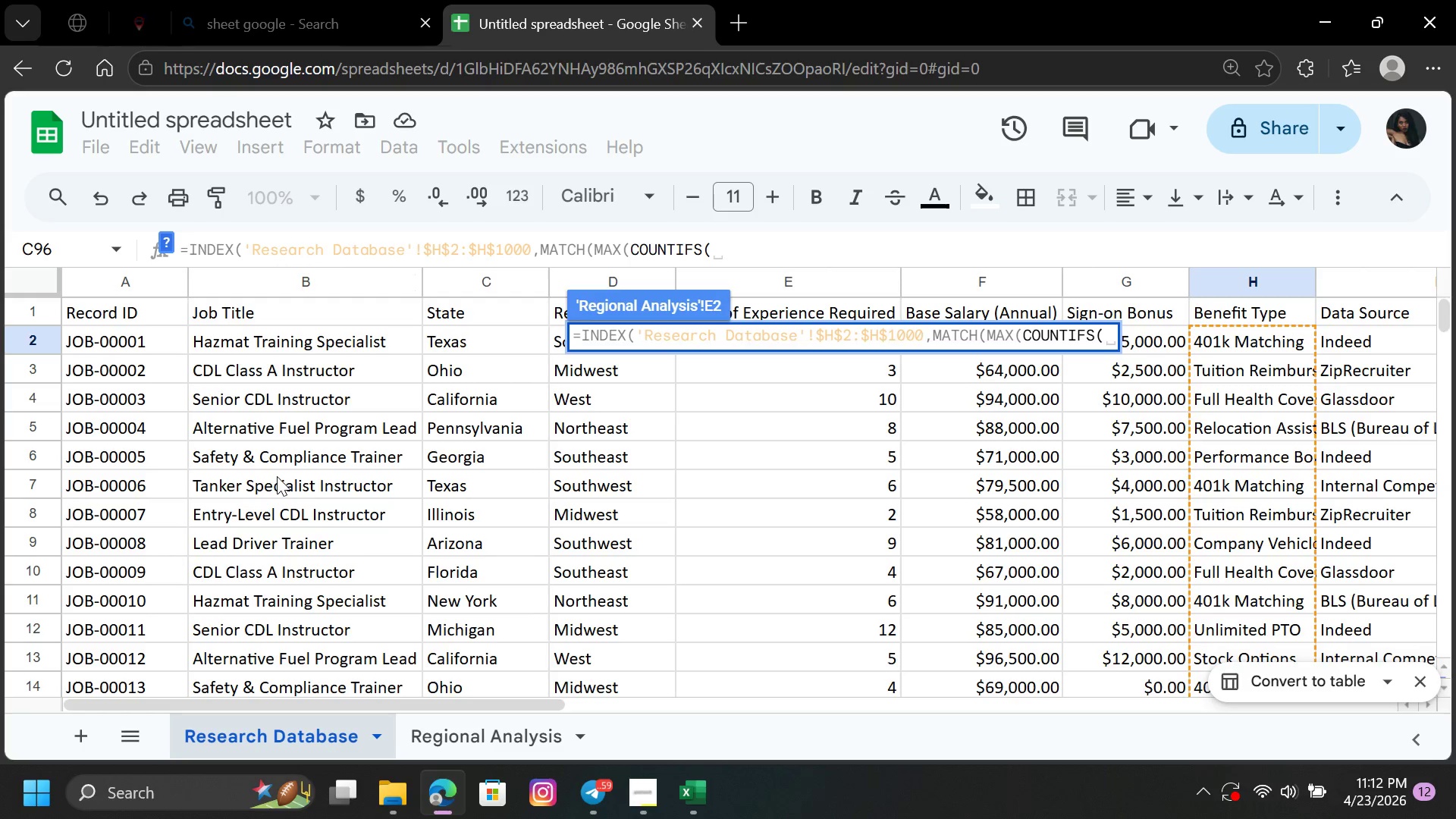 
wait(72.8)
 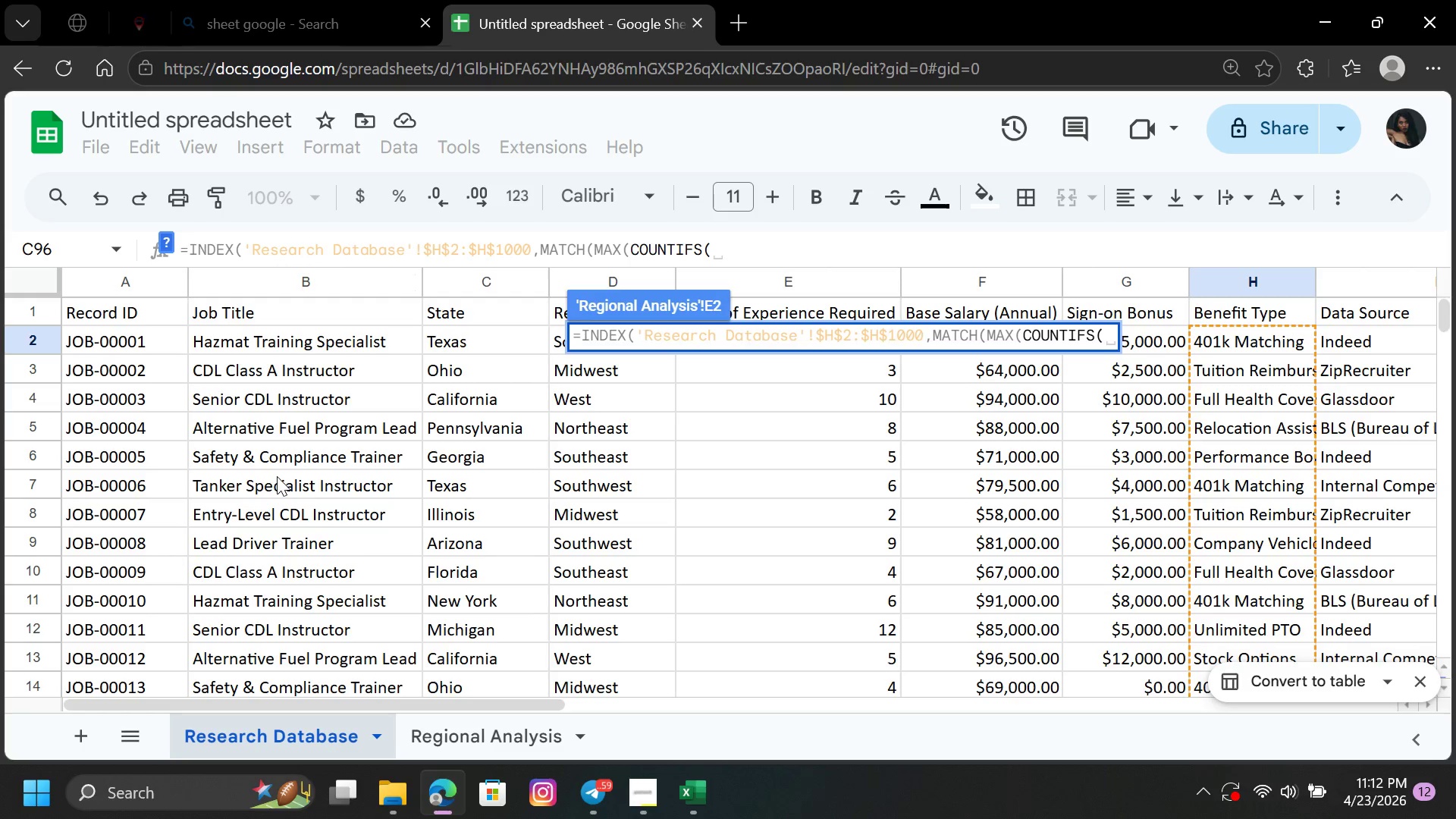 
left_click([452, 281])
 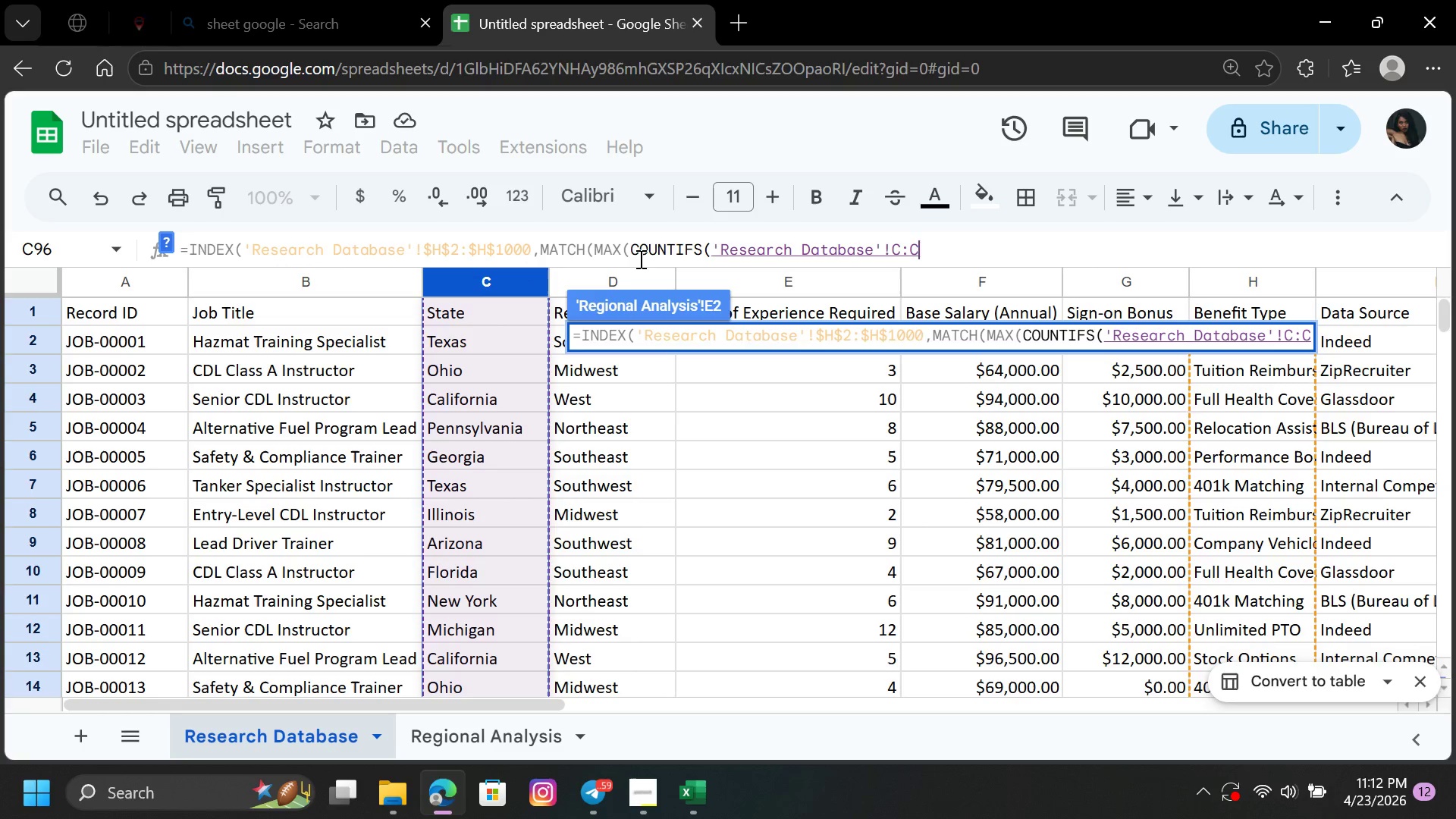 
wait(5.92)
 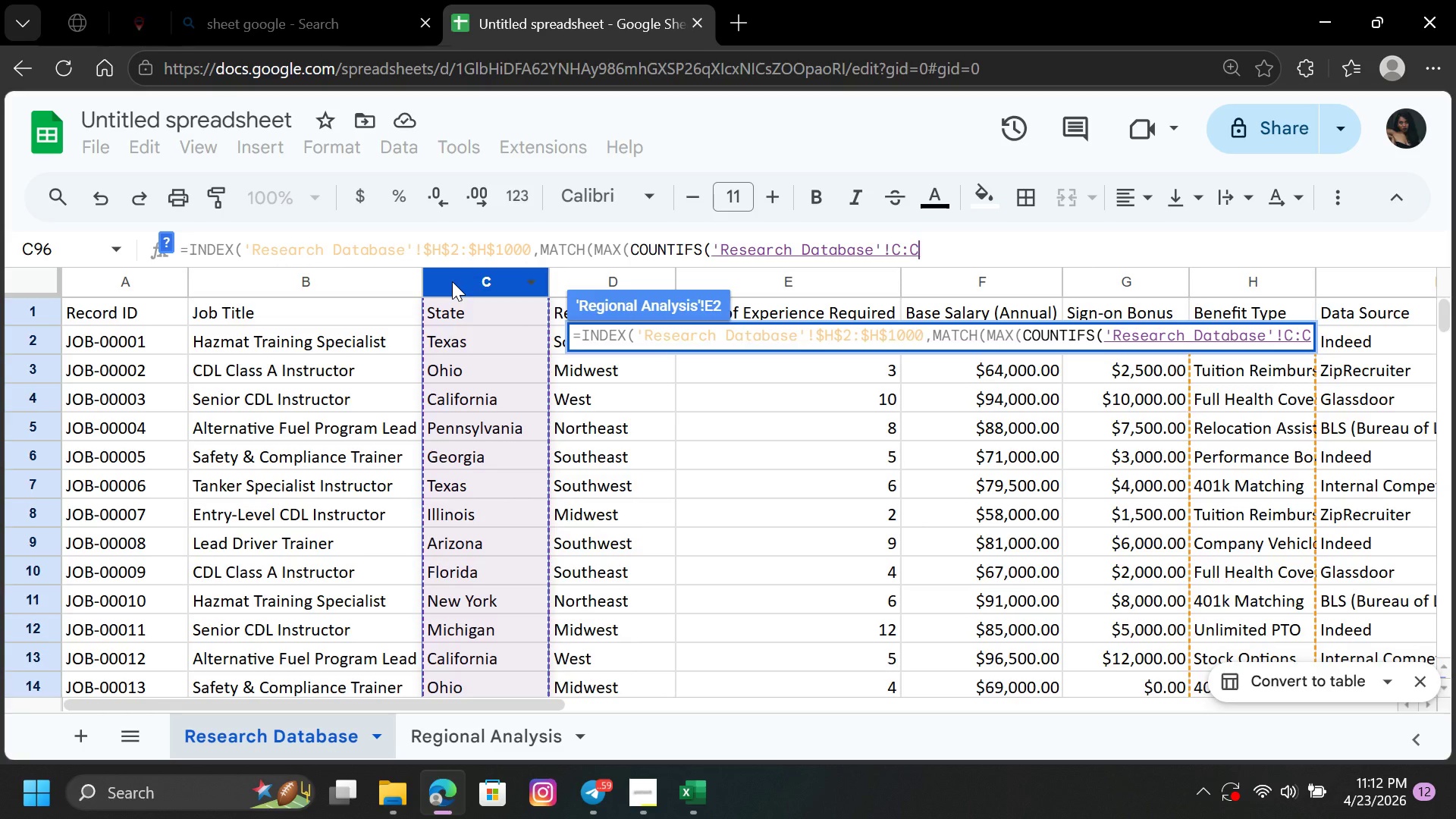 
left_click([890, 243])
 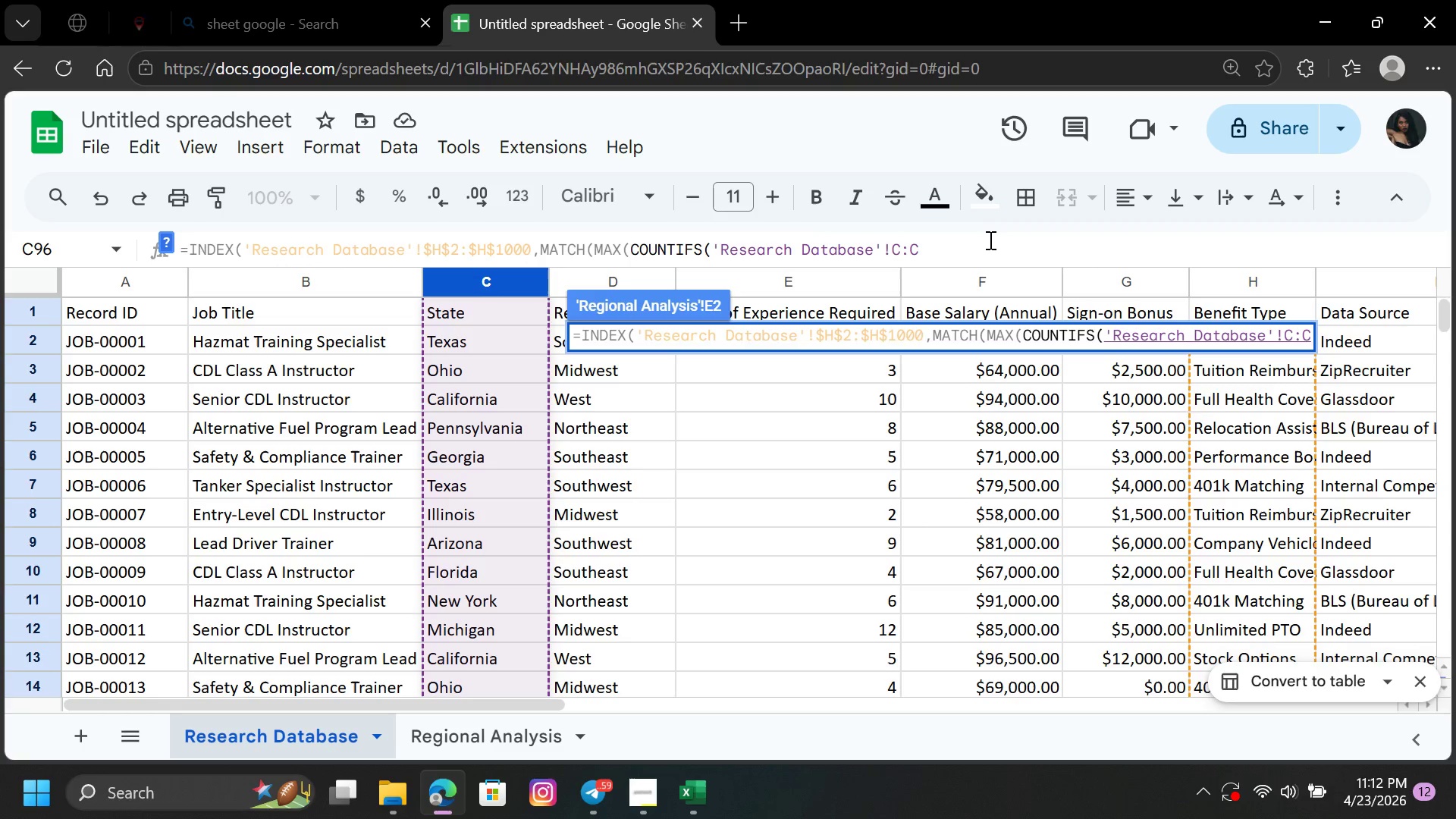 
hold_key(key=ShiftLeft, duration=1.52)
 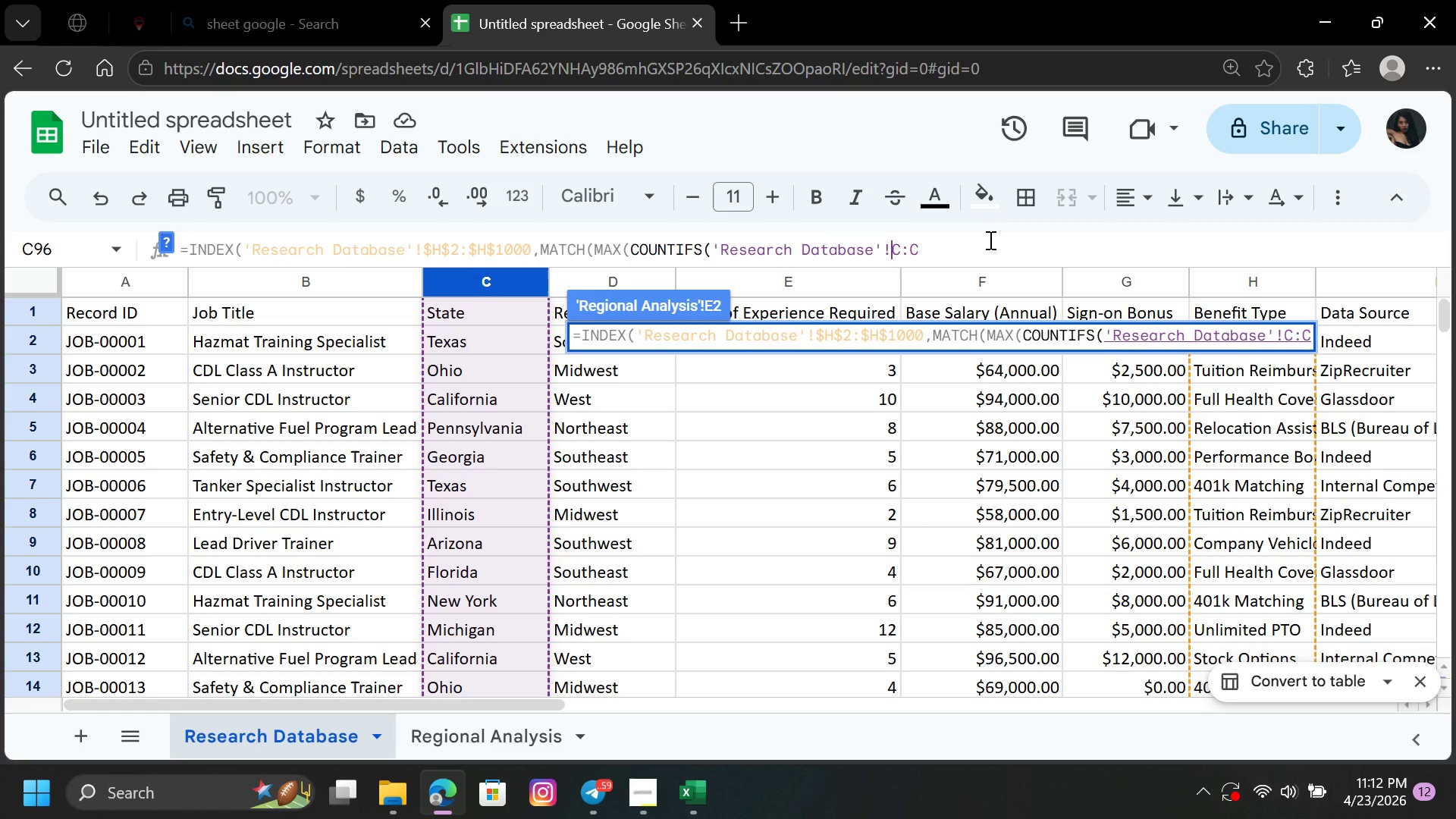 
key(Shift+4)
 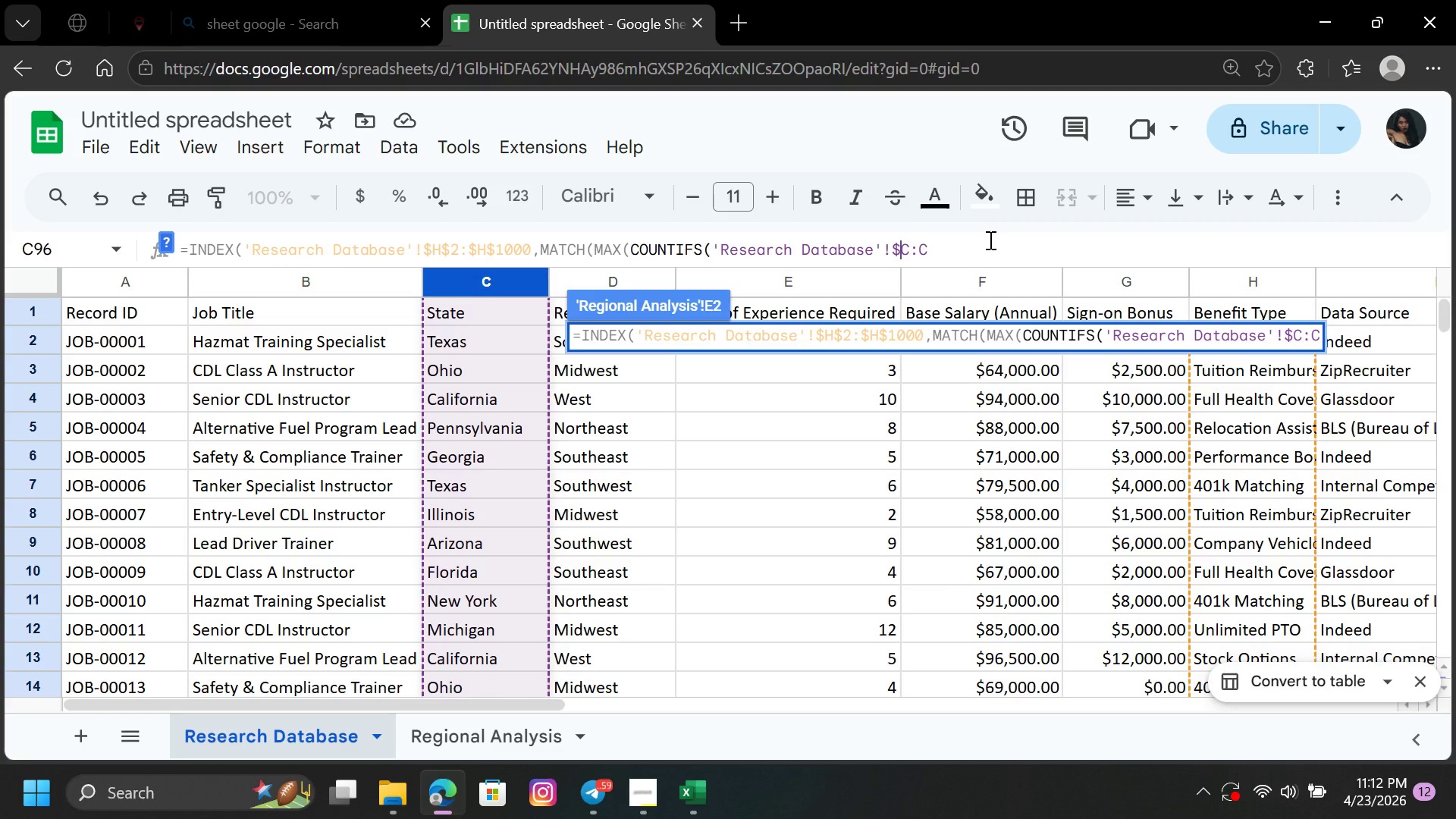 
wait(9.53)
 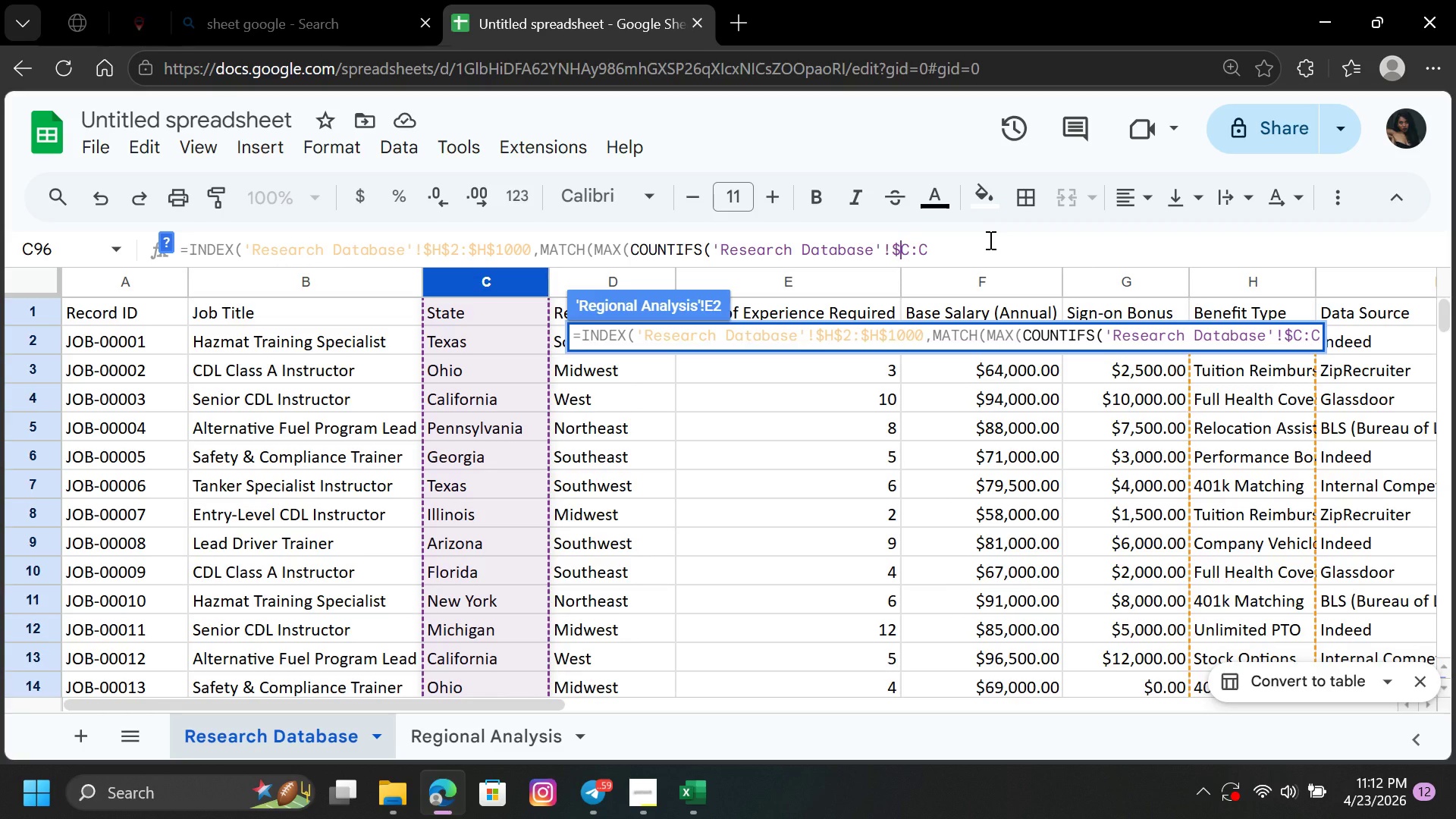 
left_click([910, 249])
 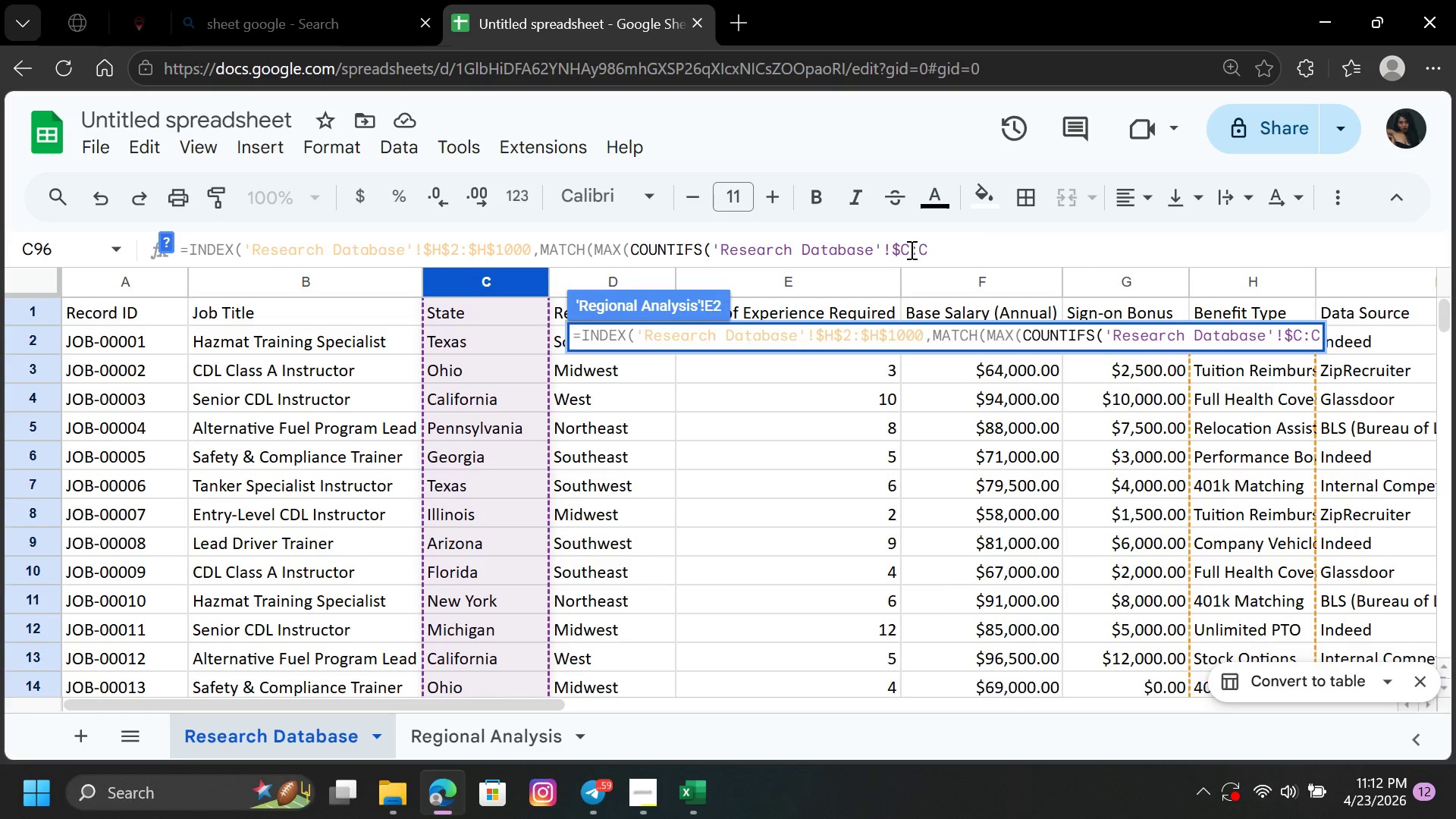 
key(Shift+4)
 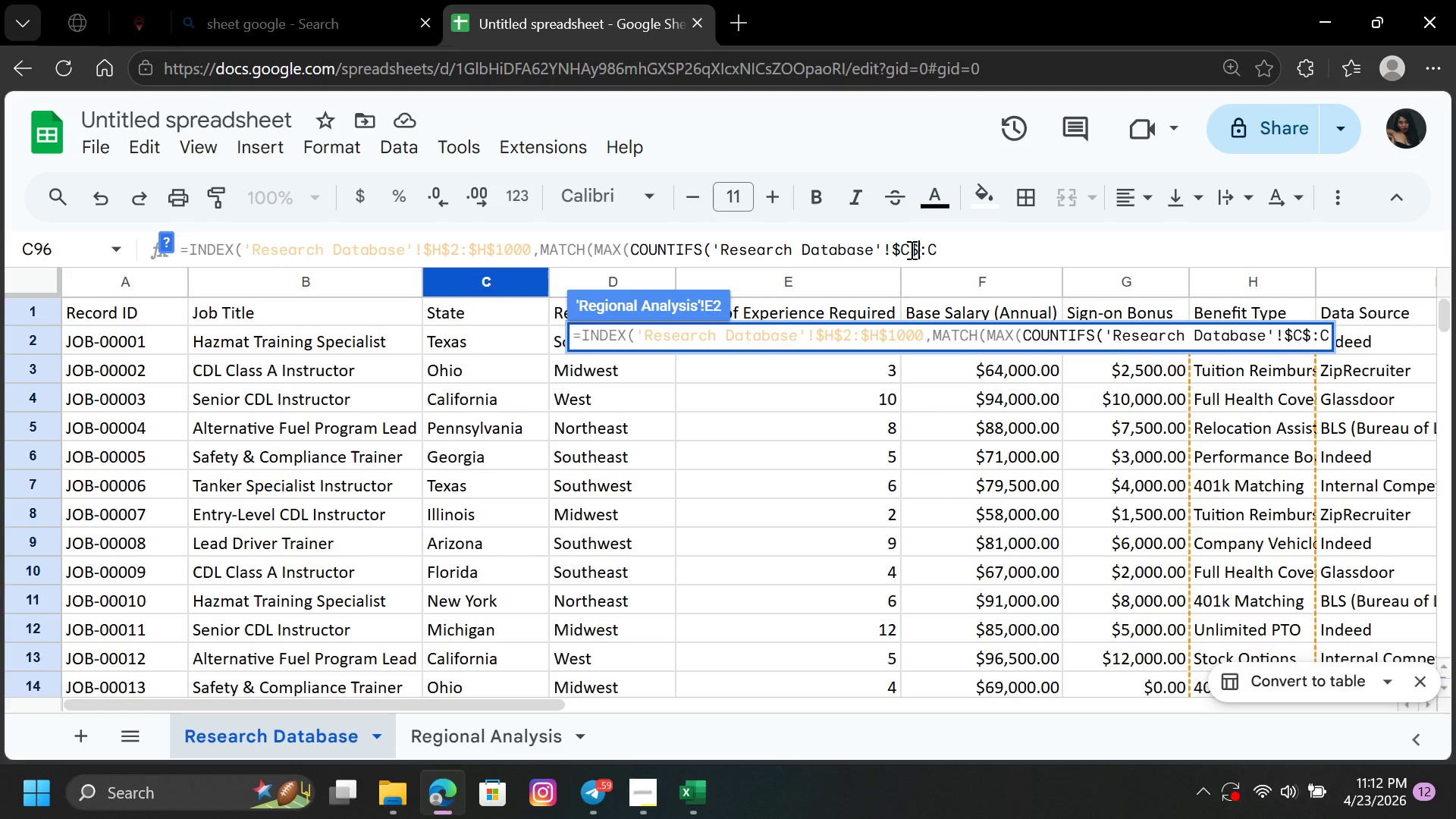 
key(2)
 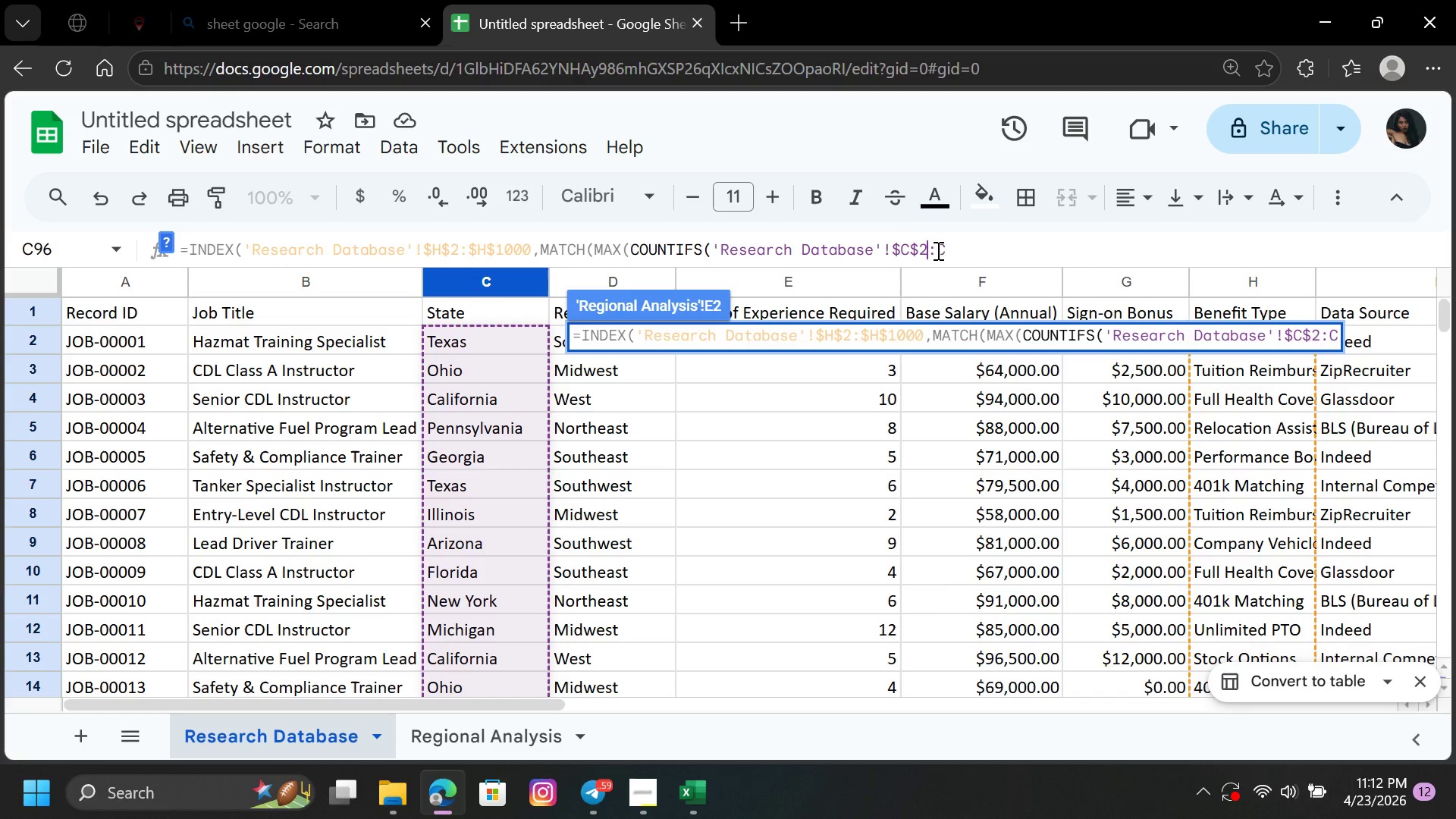 
left_click([941, 250])
 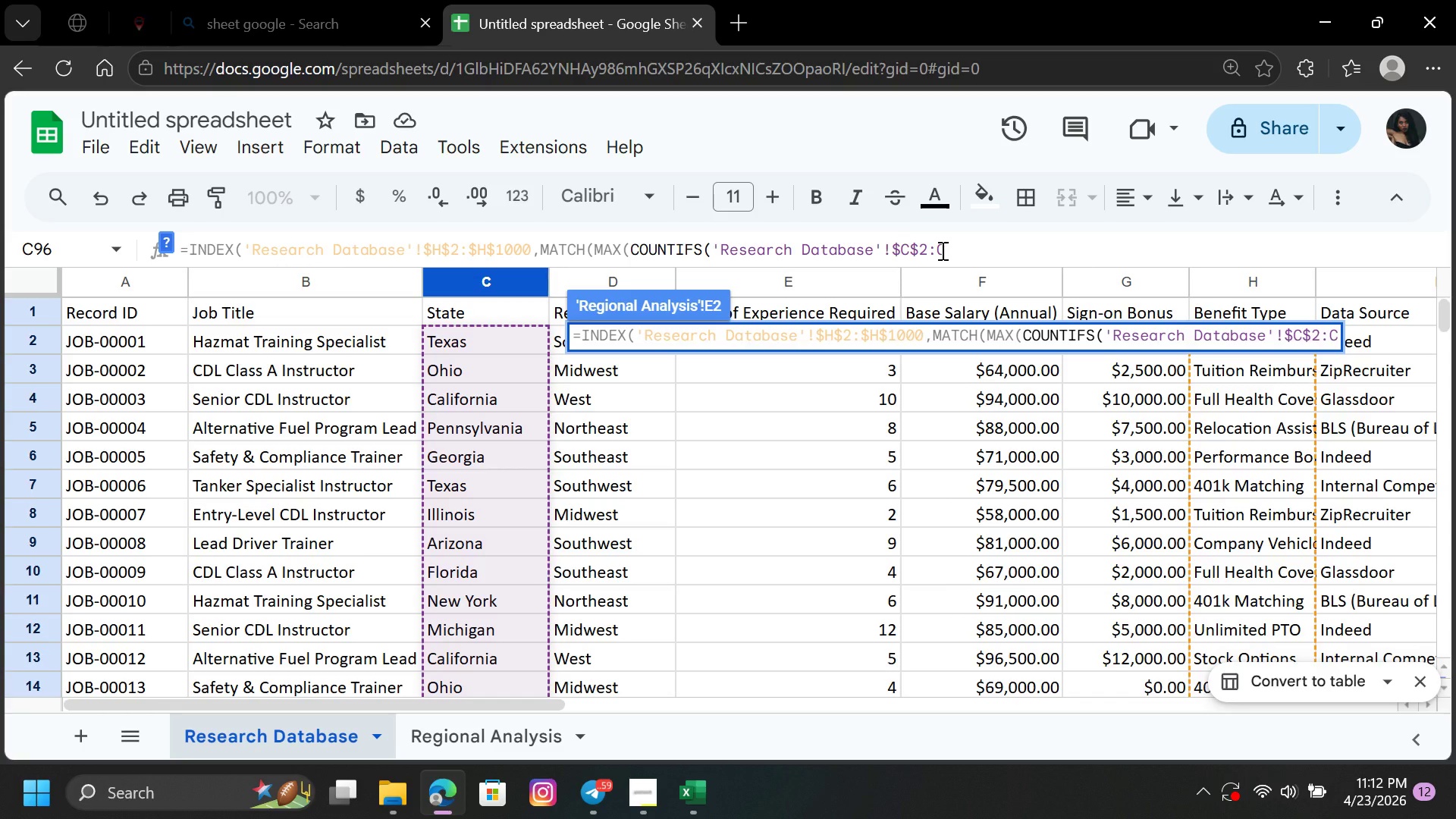 
key(Shift+4)
 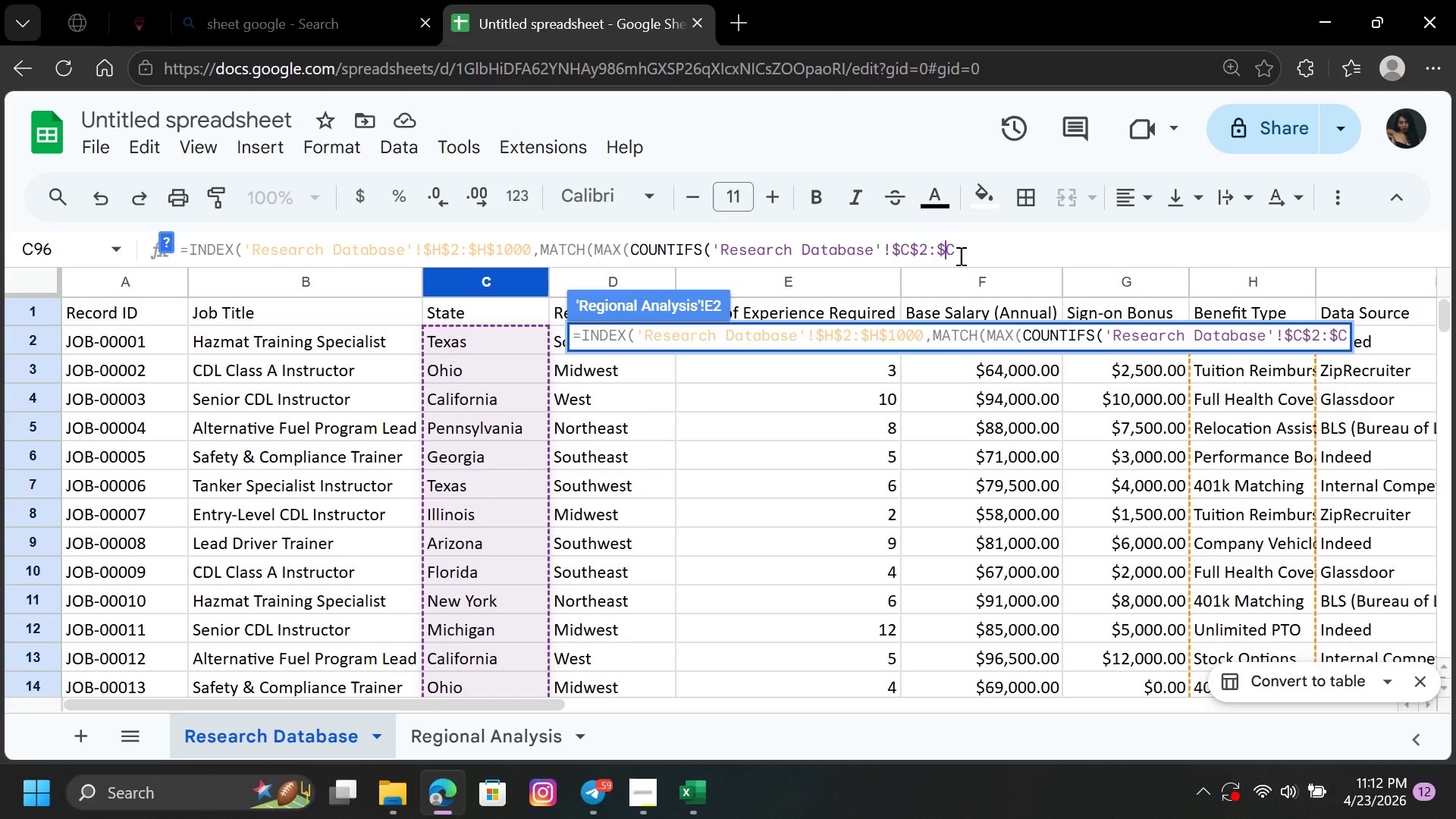 
left_click([959, 247])
 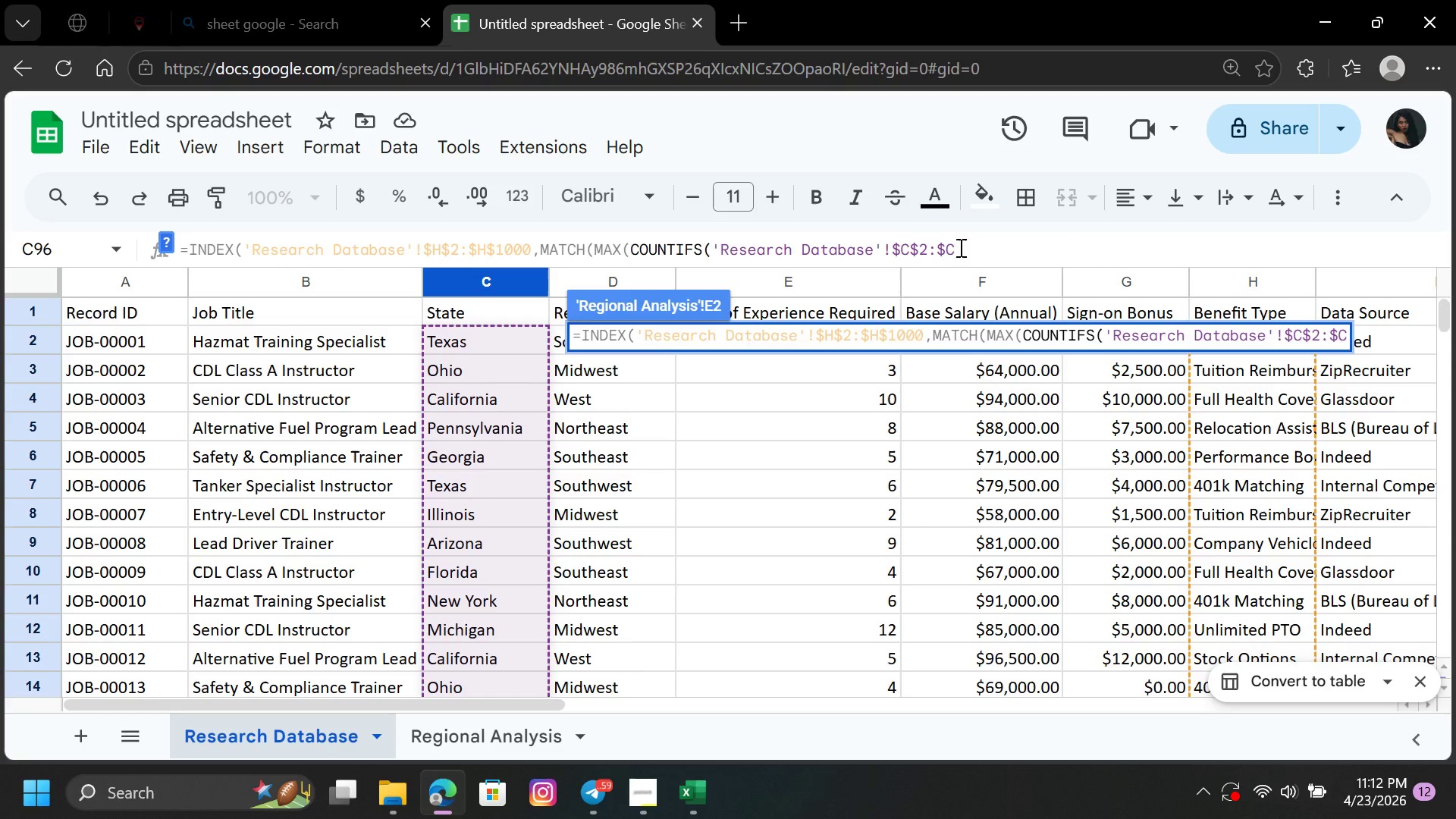 
type($1000)
 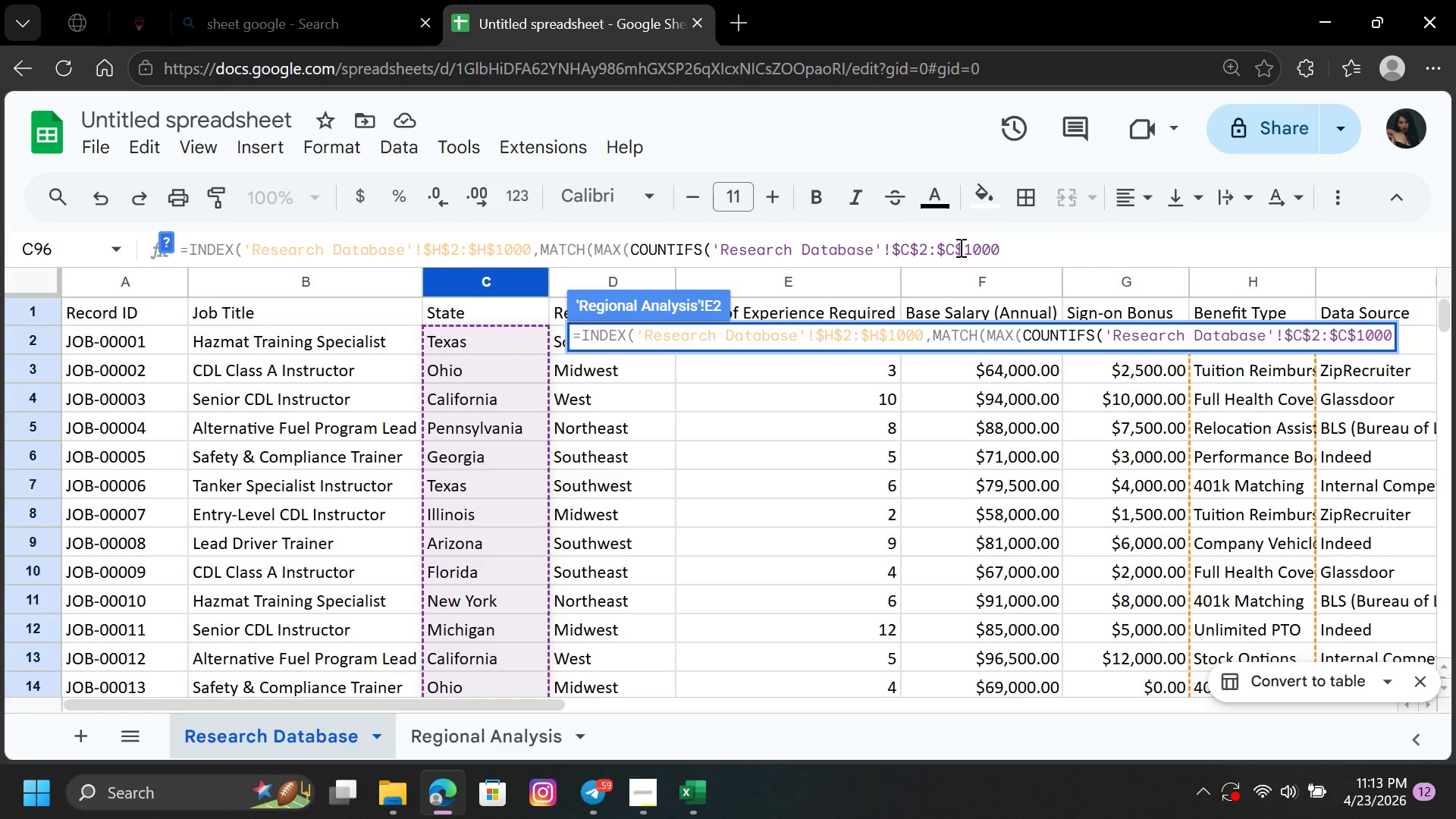 
key(Comma)
 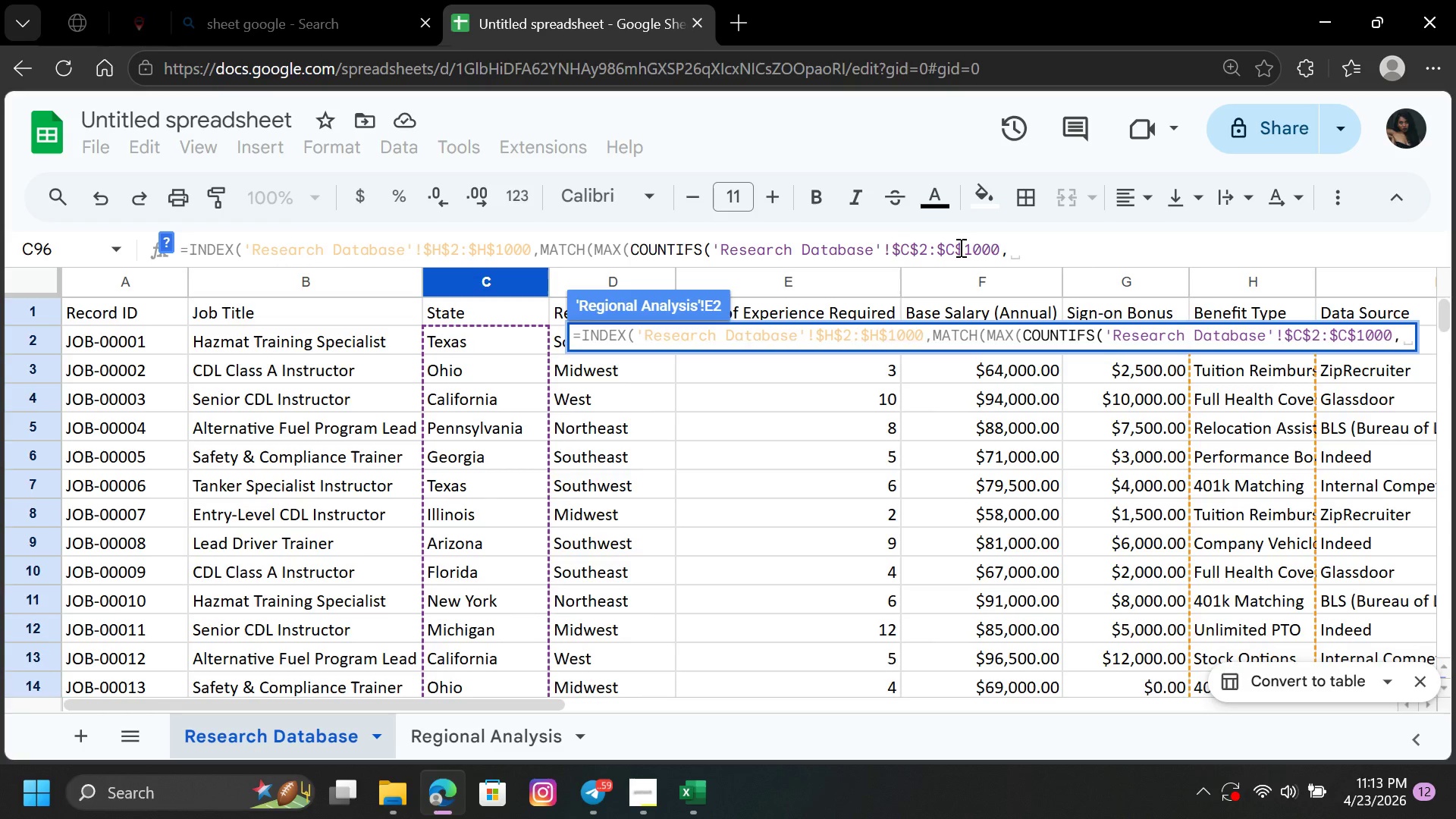 
key(Shift+4)
 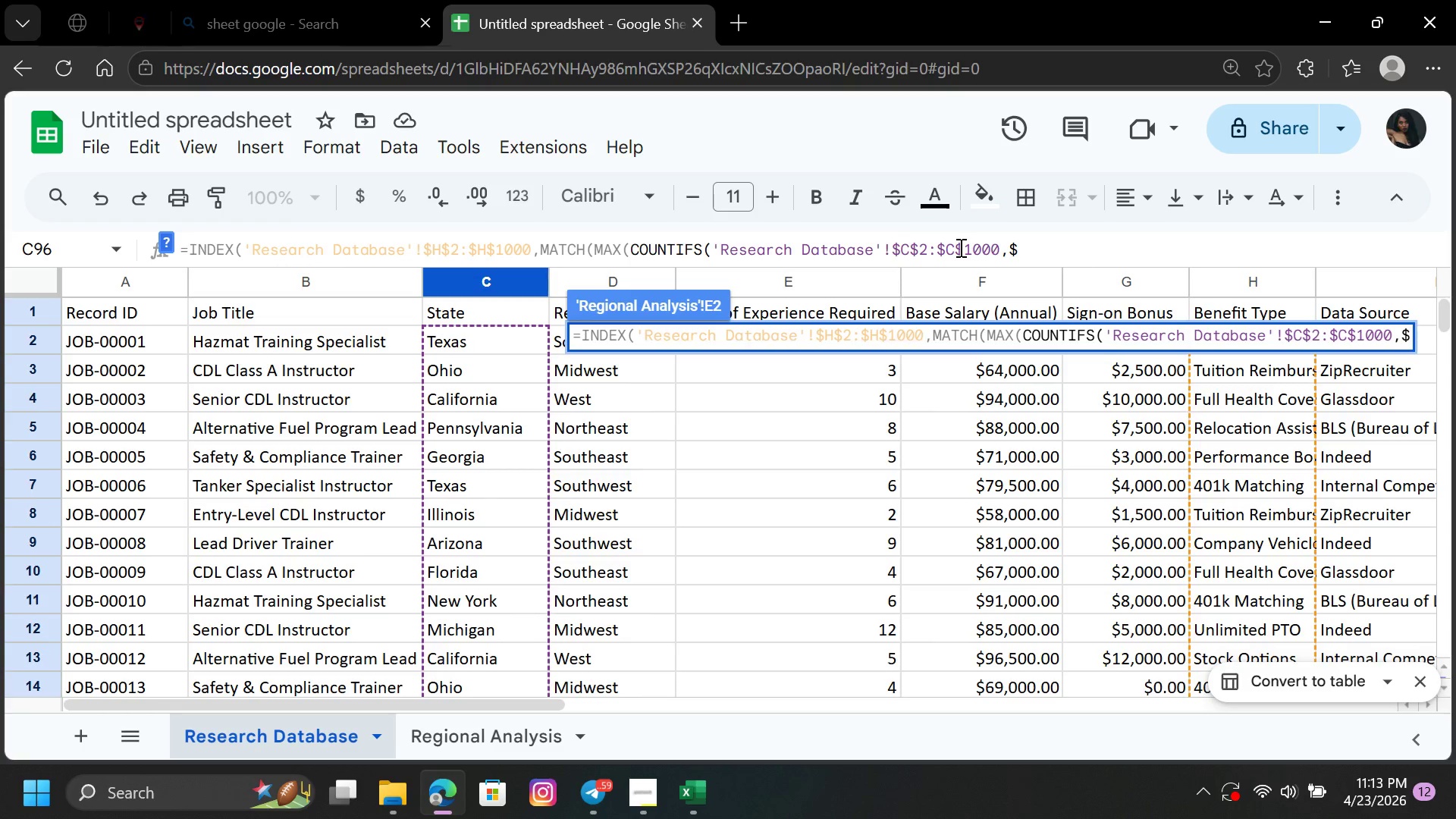 
type(B2)
 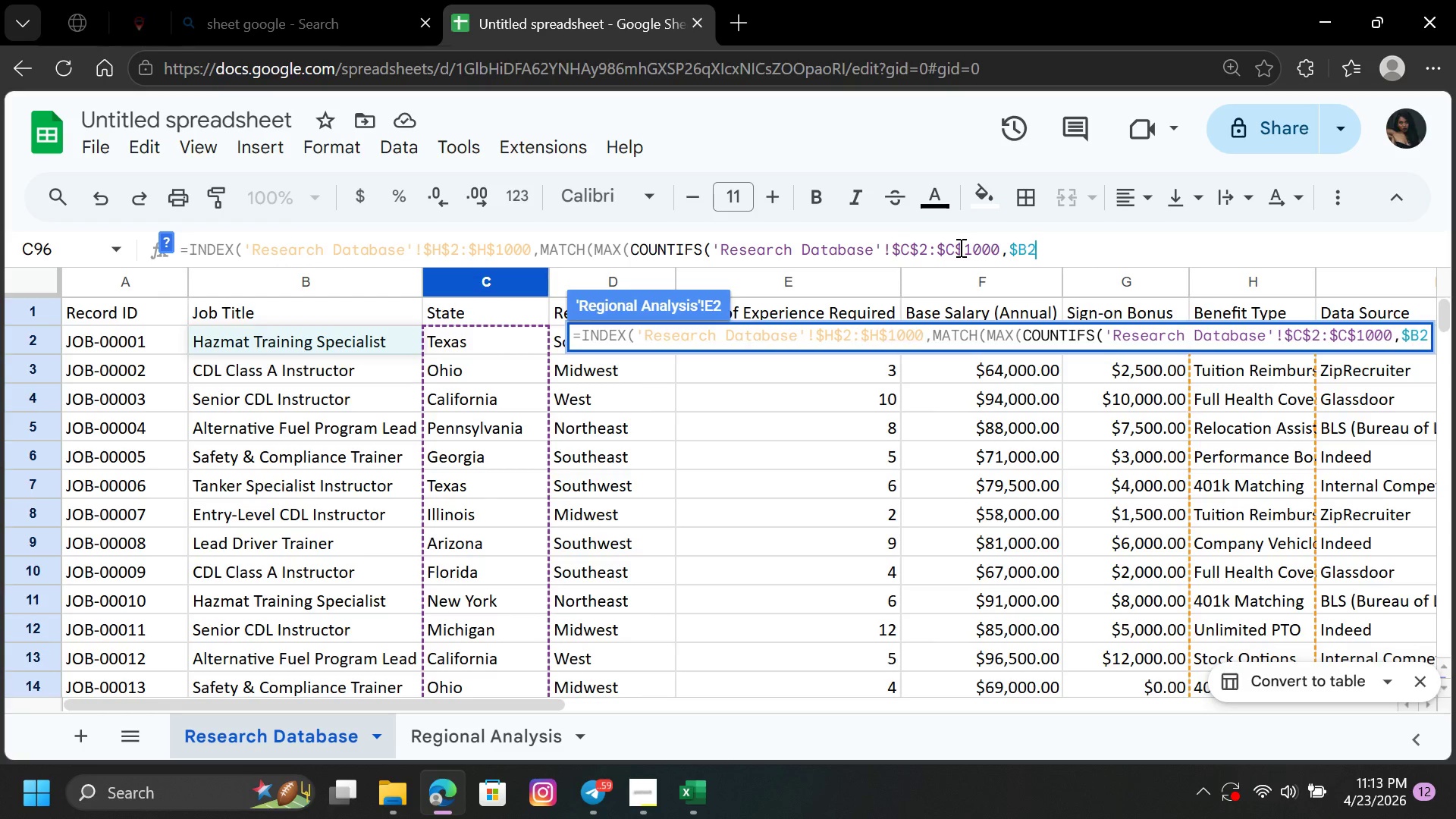 
key(Comma)
 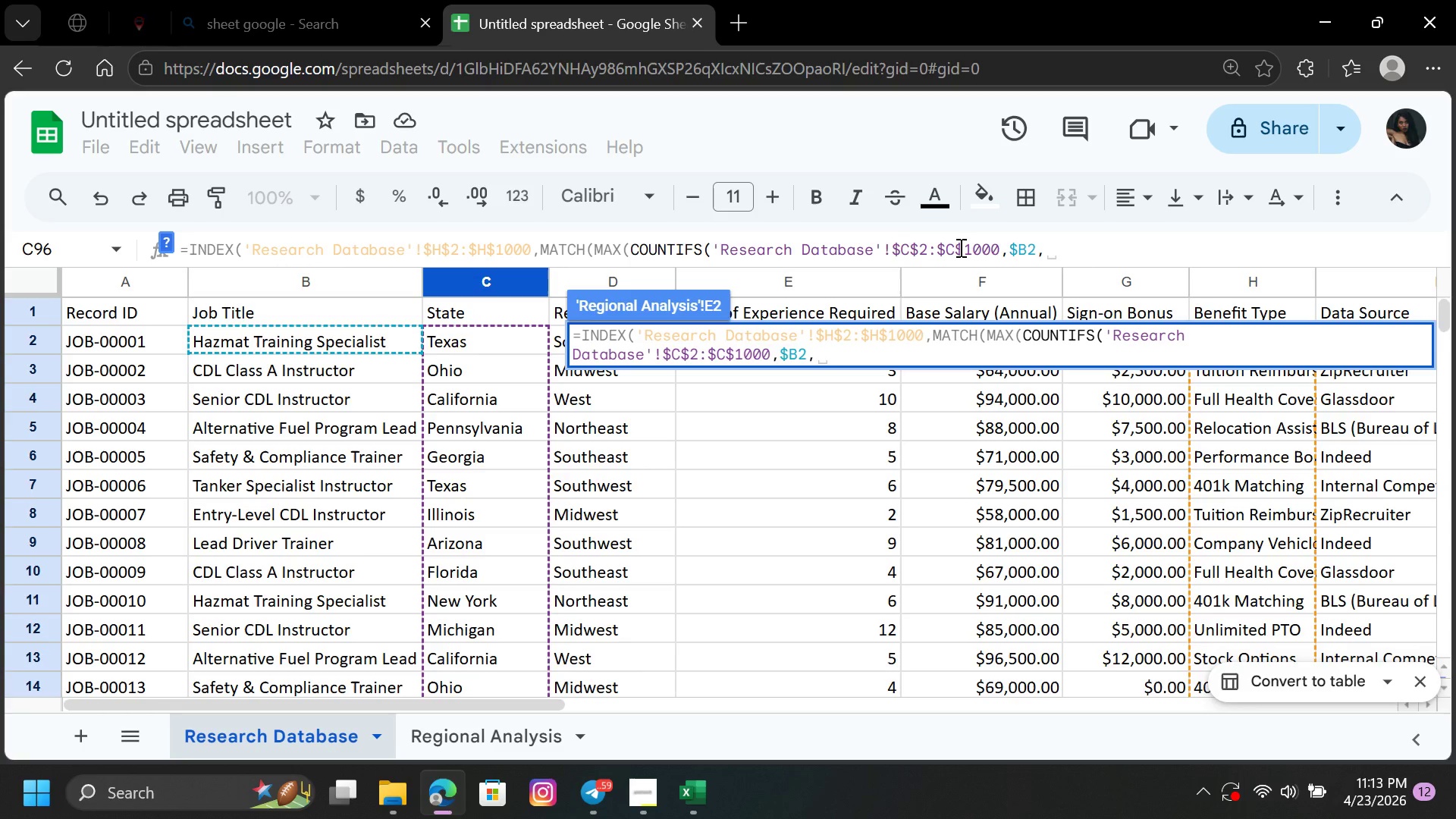 
wait(9.78)
 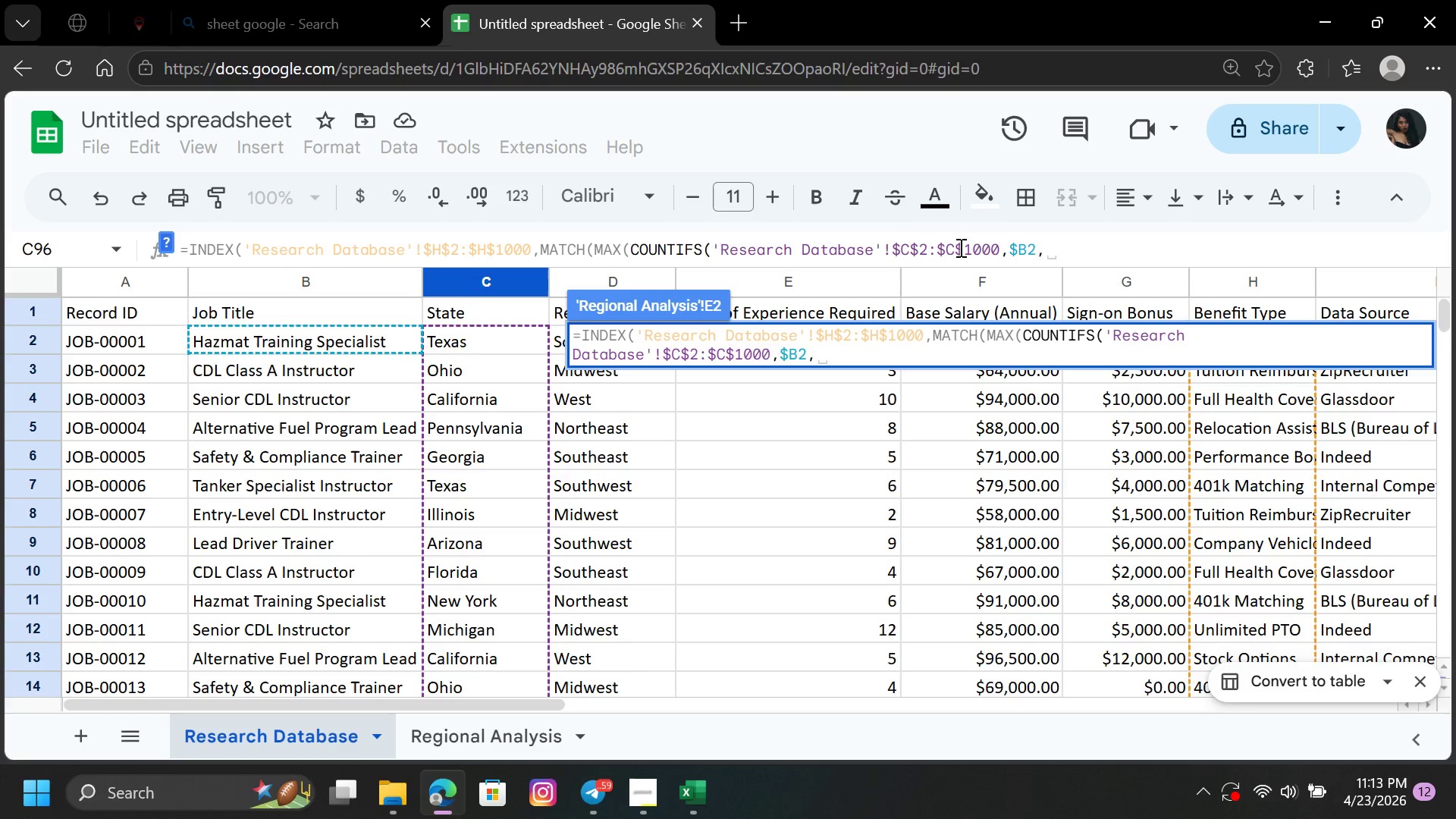 
left_click([1224, 281])
 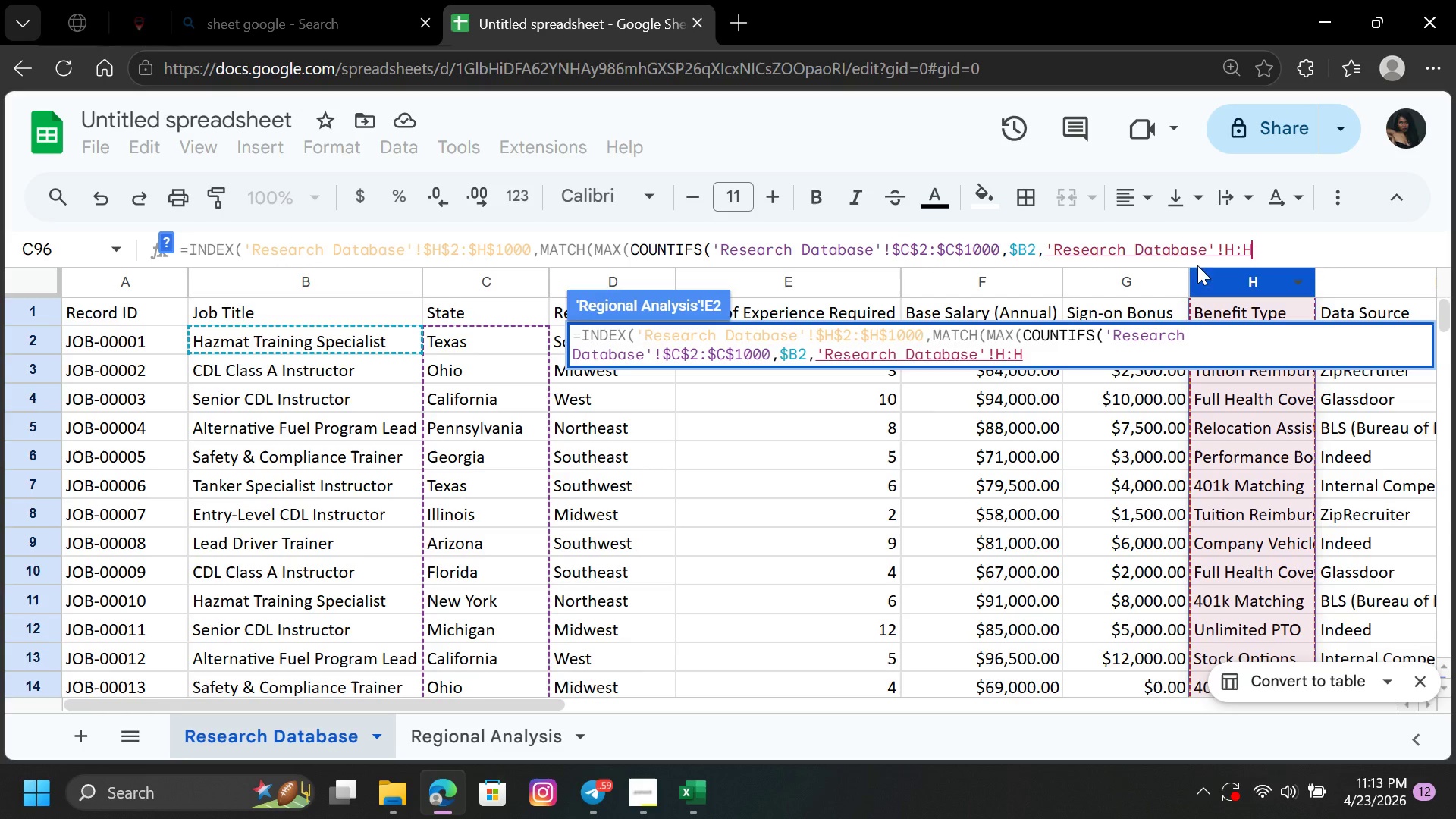 
left_click([1226, 249])
 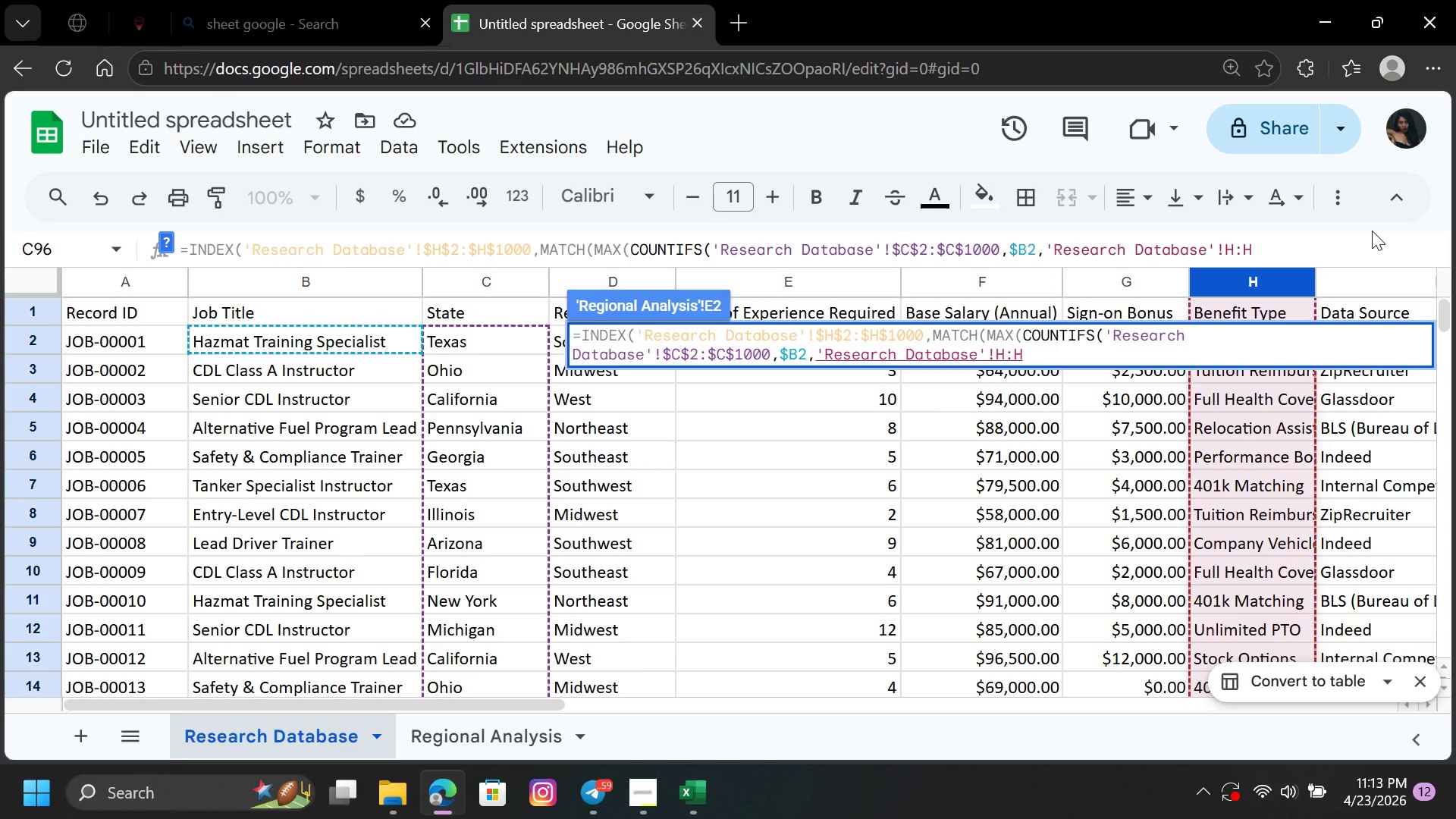 
key(Shift+4)
 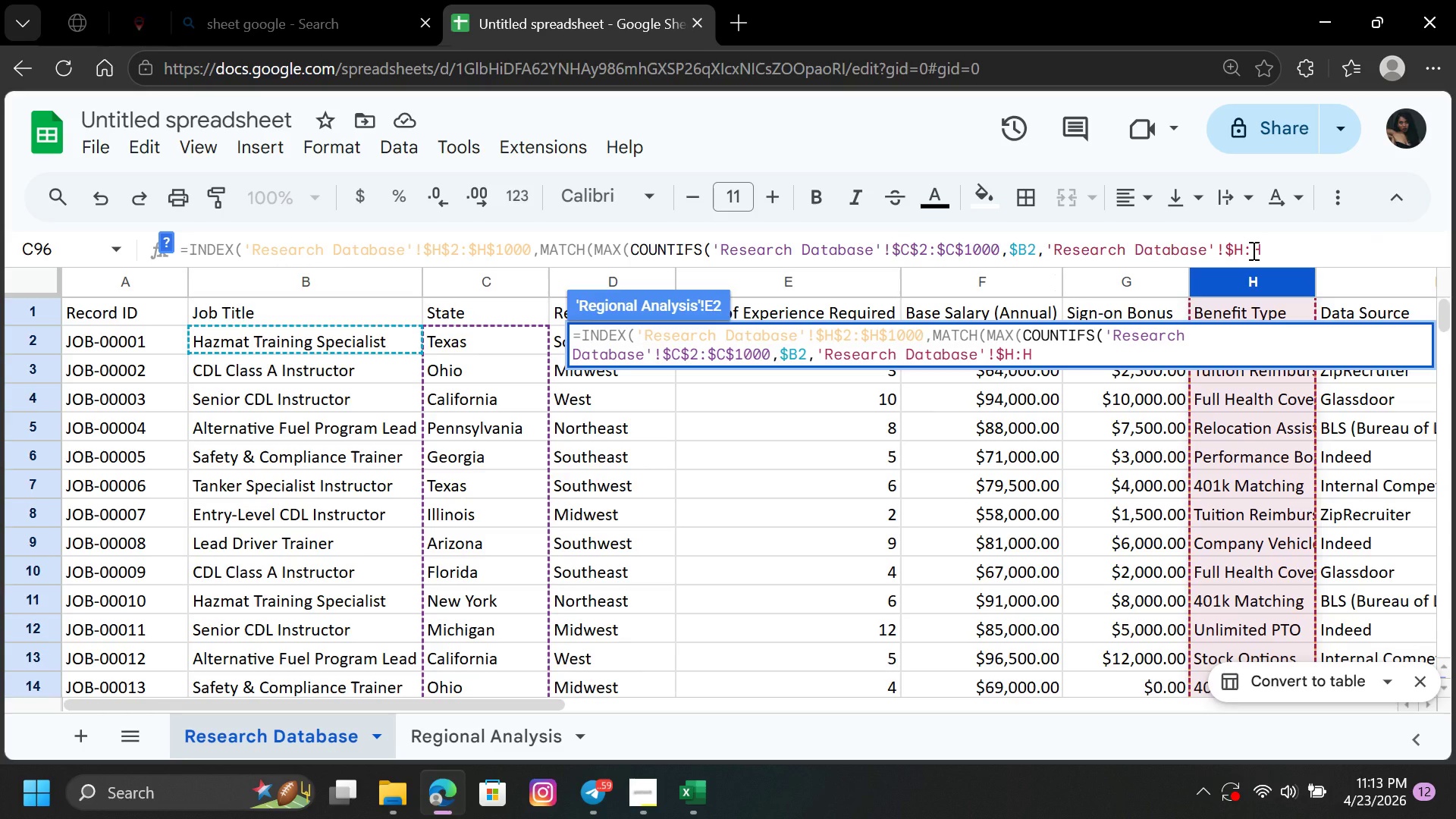 
wait(5.38)
 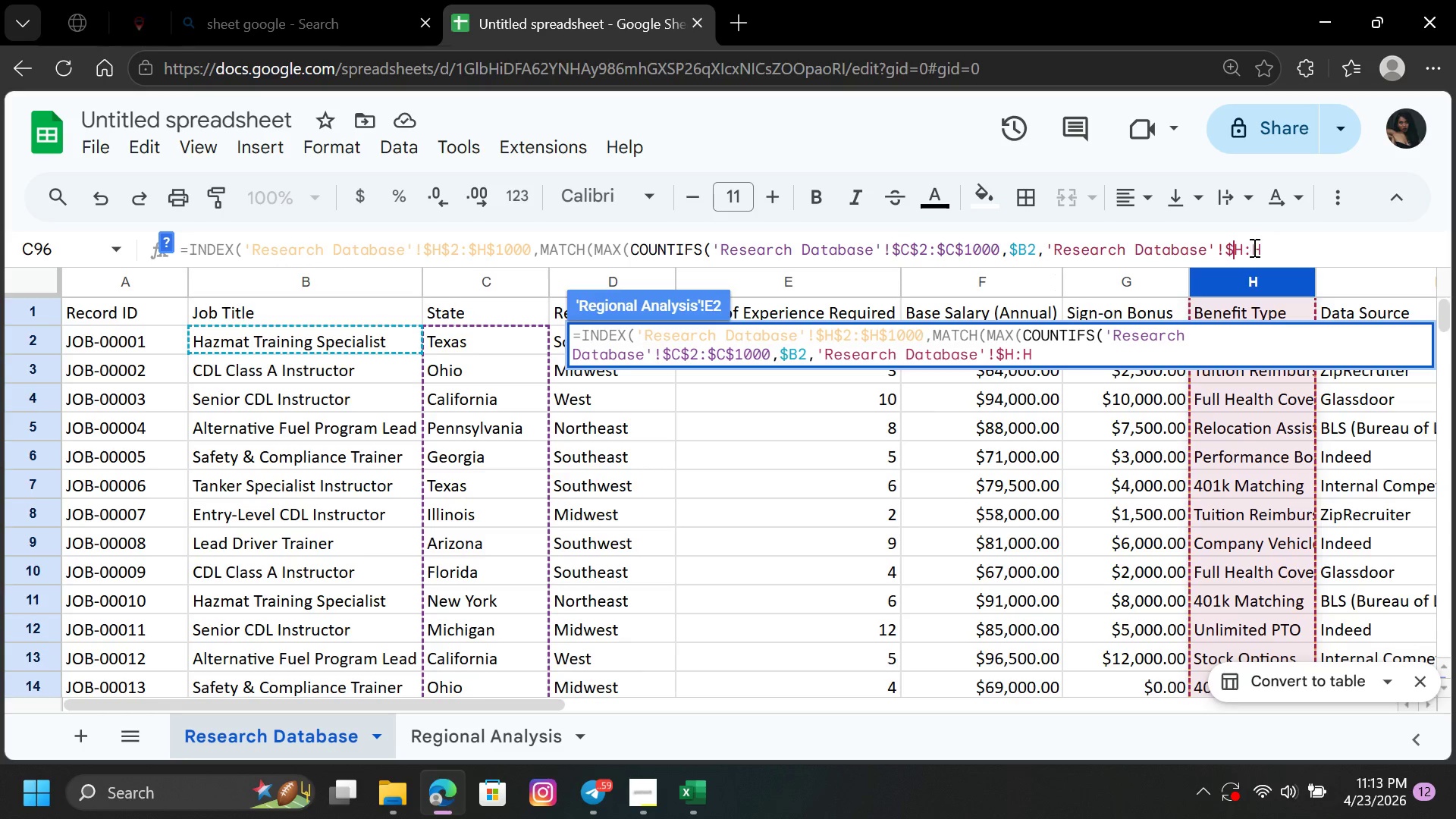 
left_click([1252, 250])
 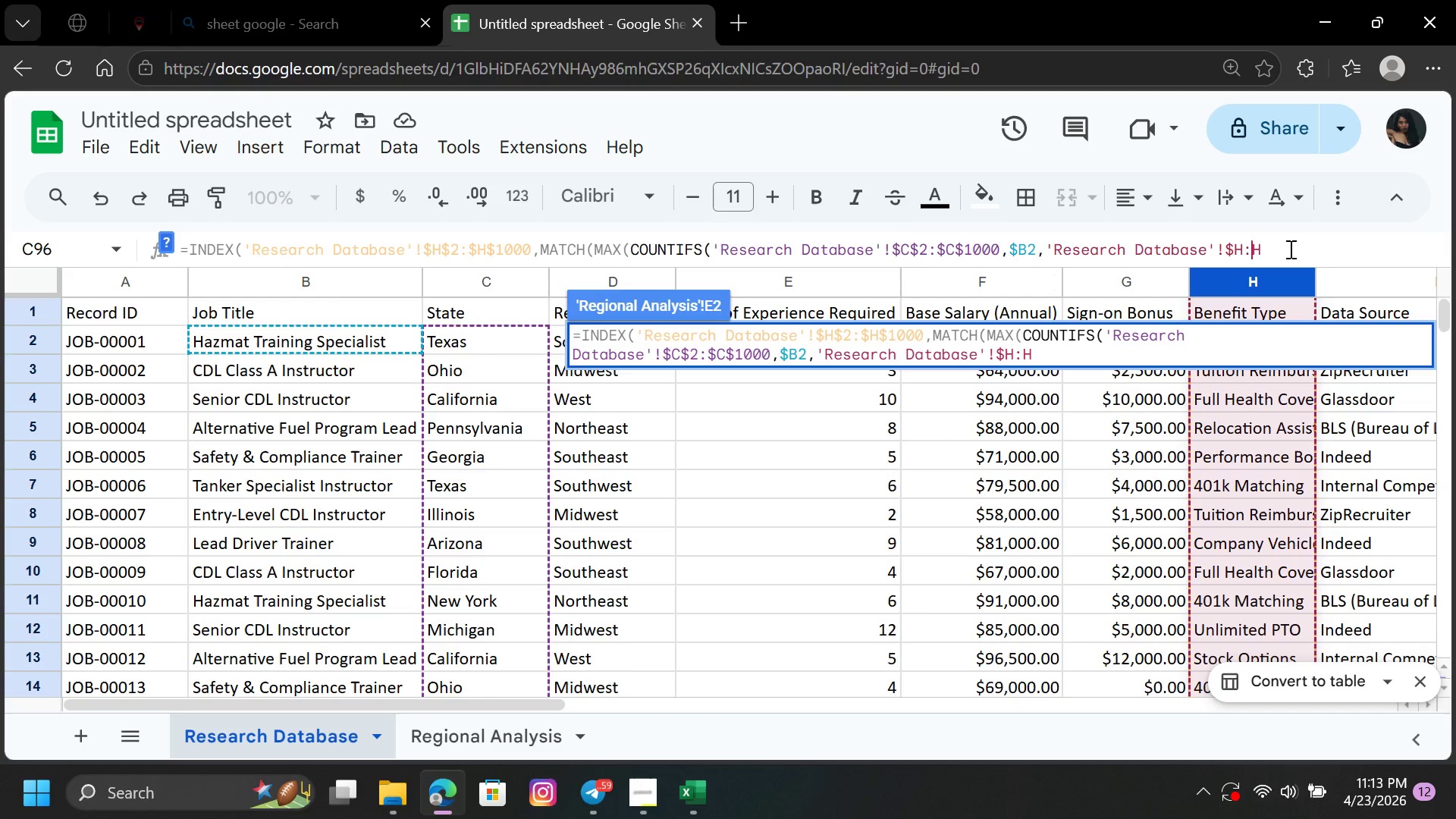 
key(Shift+4)
 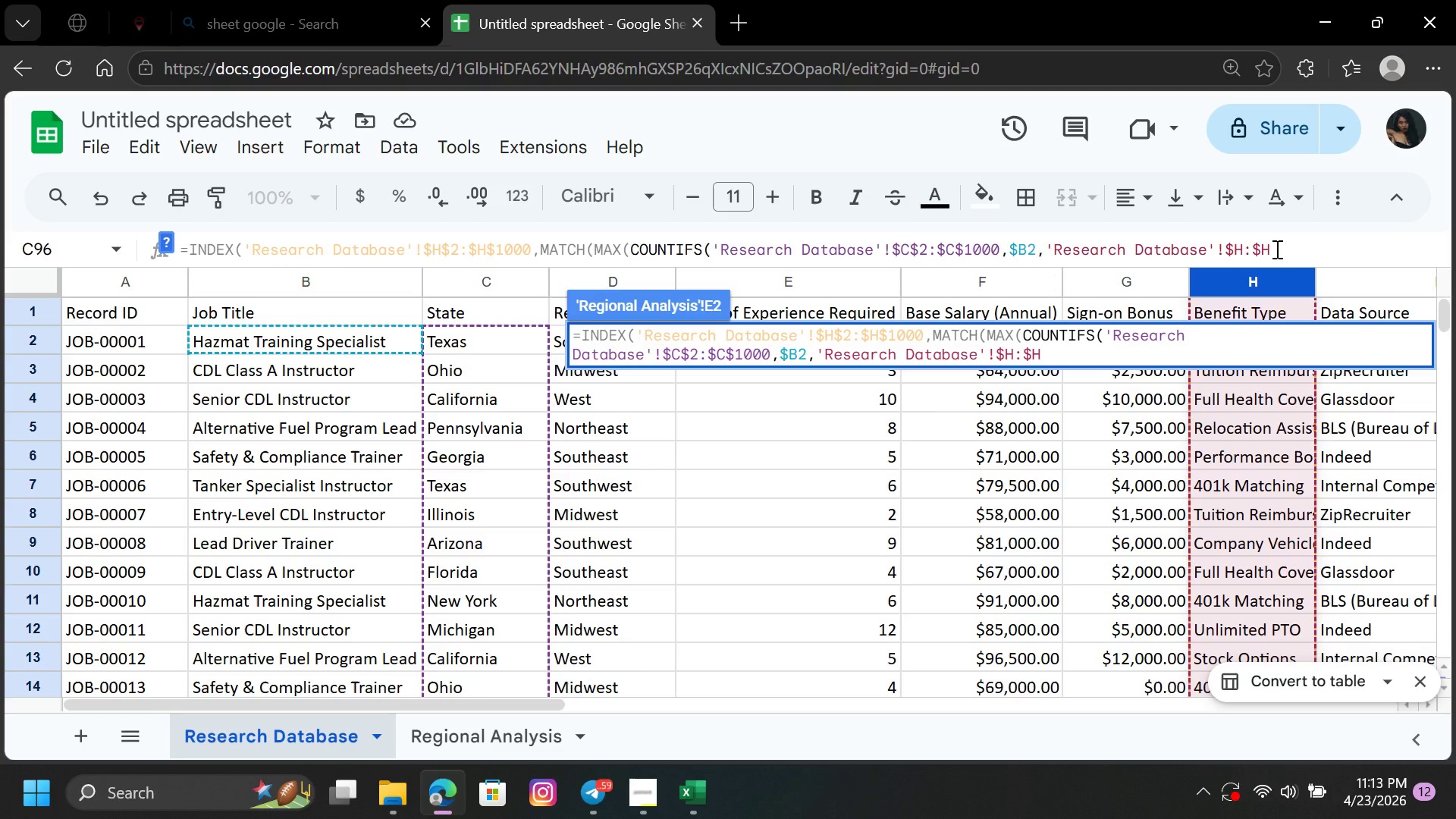 
left_click([1276, 249])
 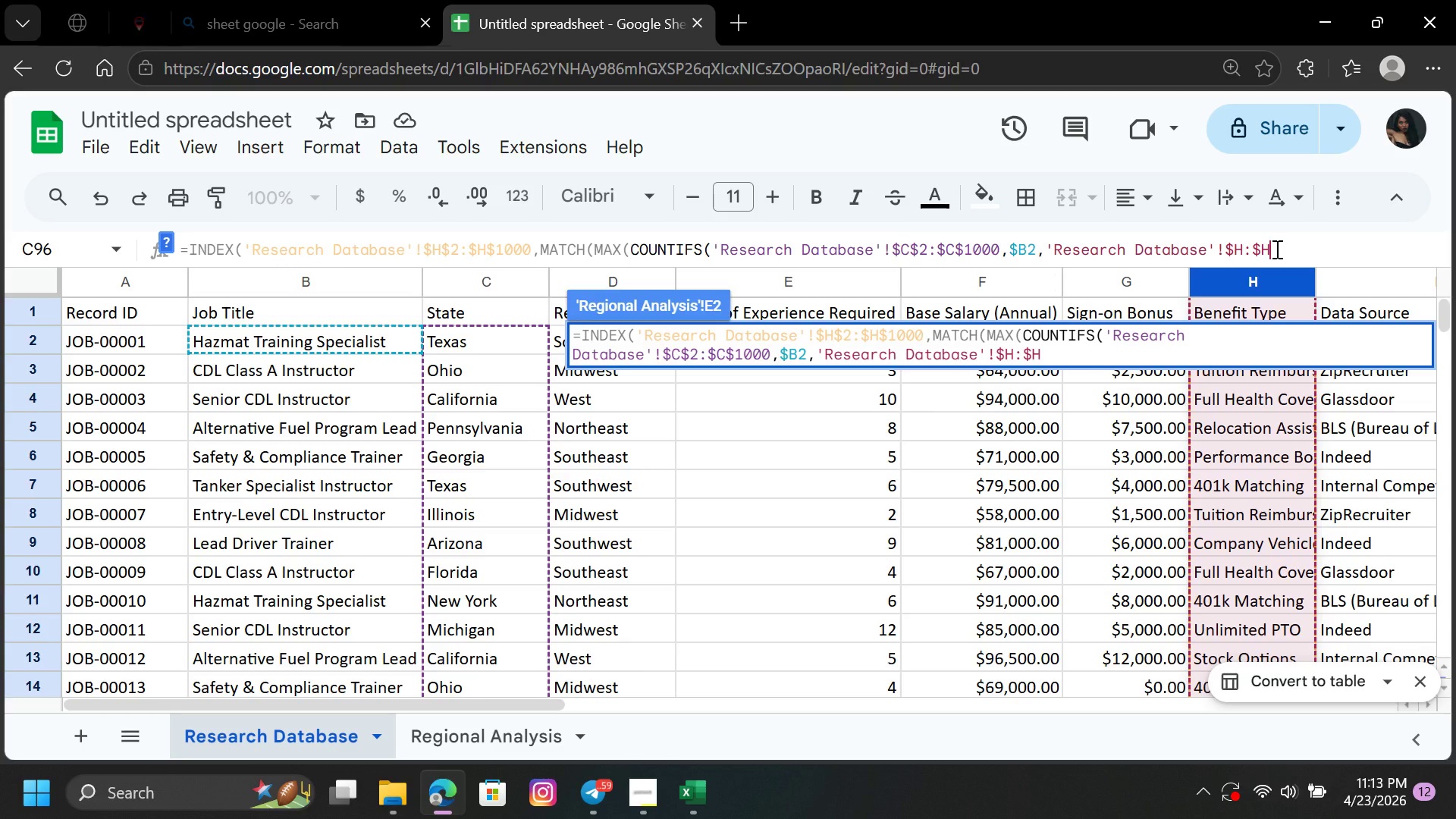 
wait(8.56)
 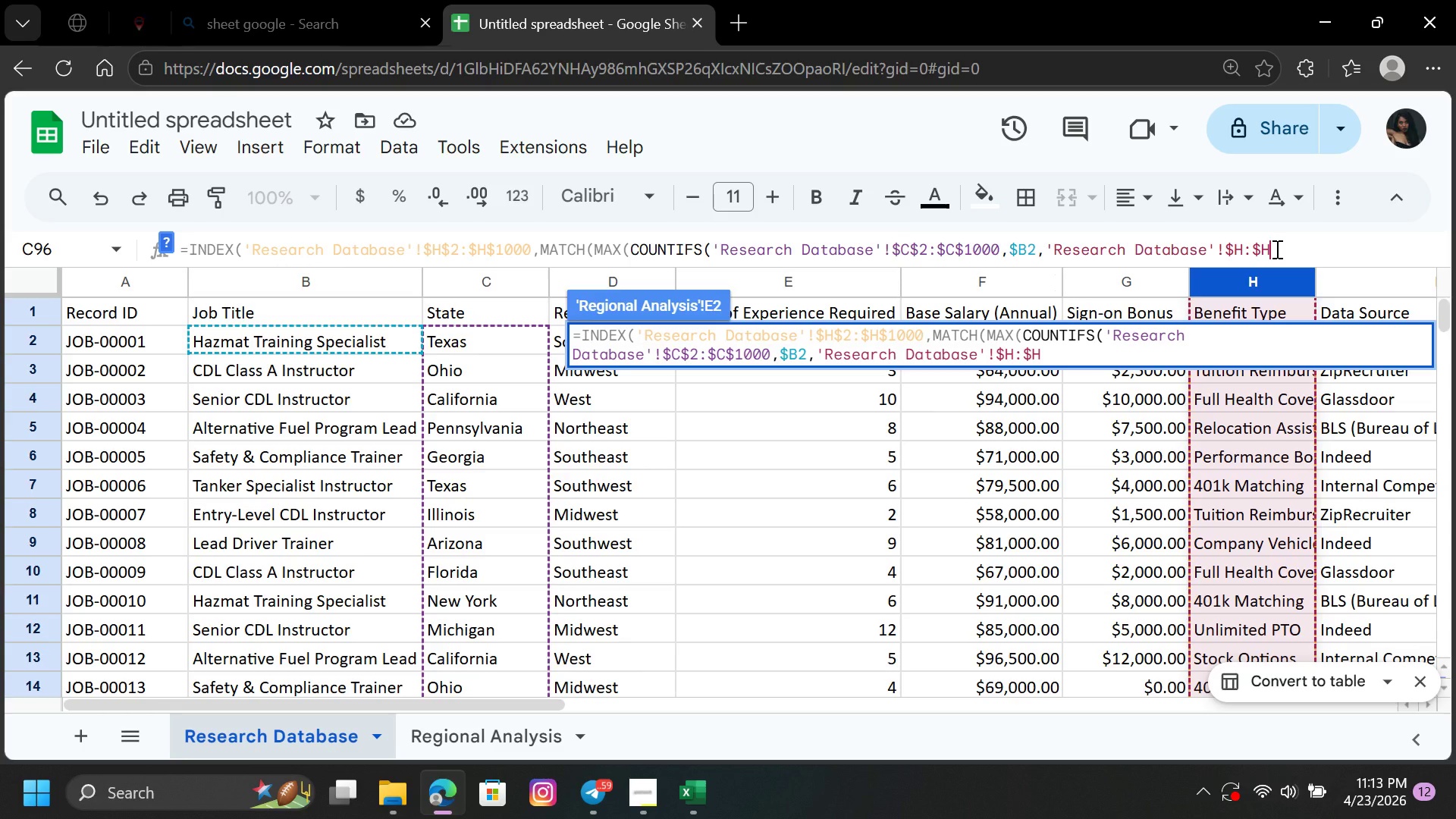 
left_click([1246, 247])
 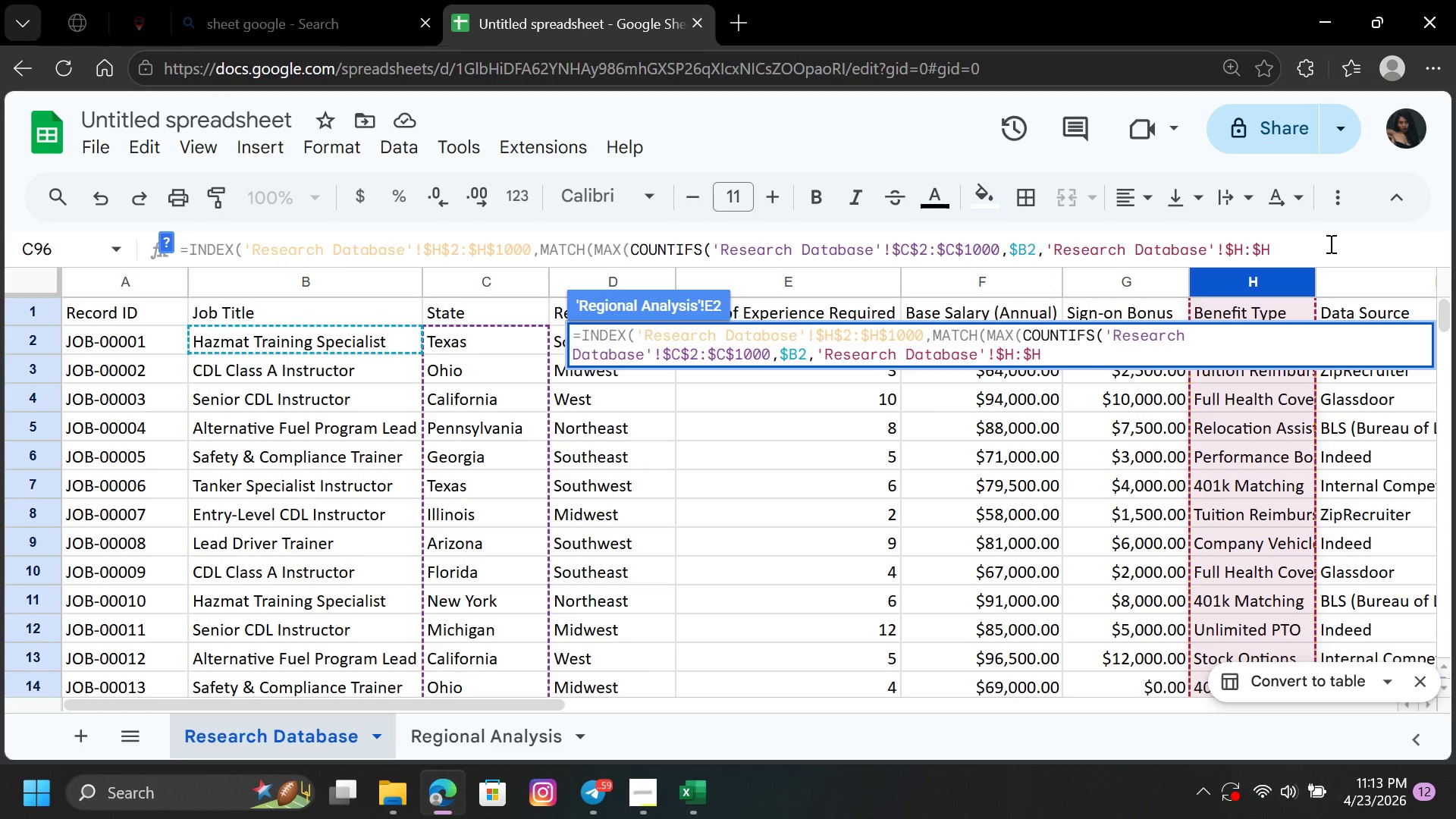 
type($2)
 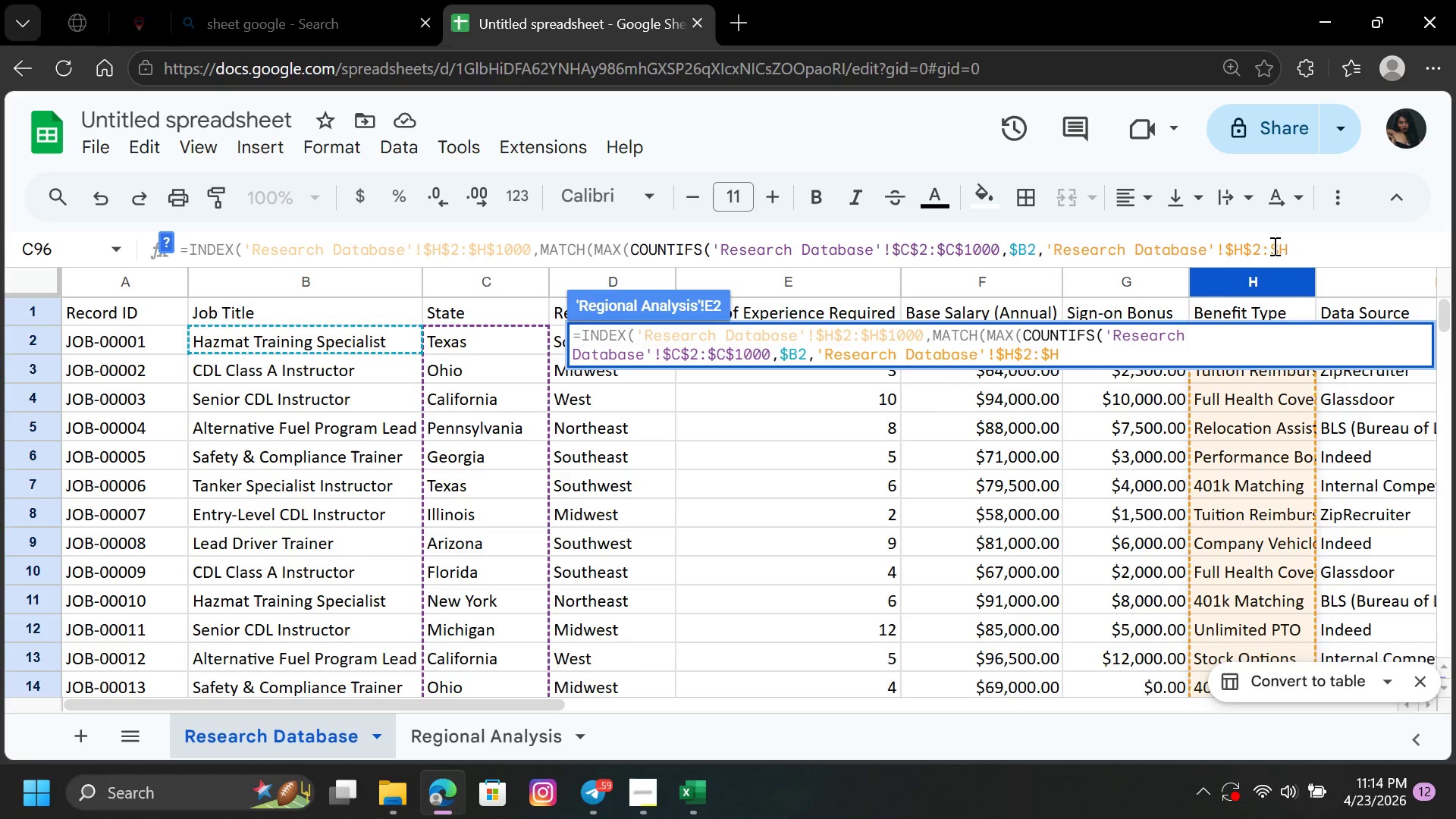 
wait(11.98)
 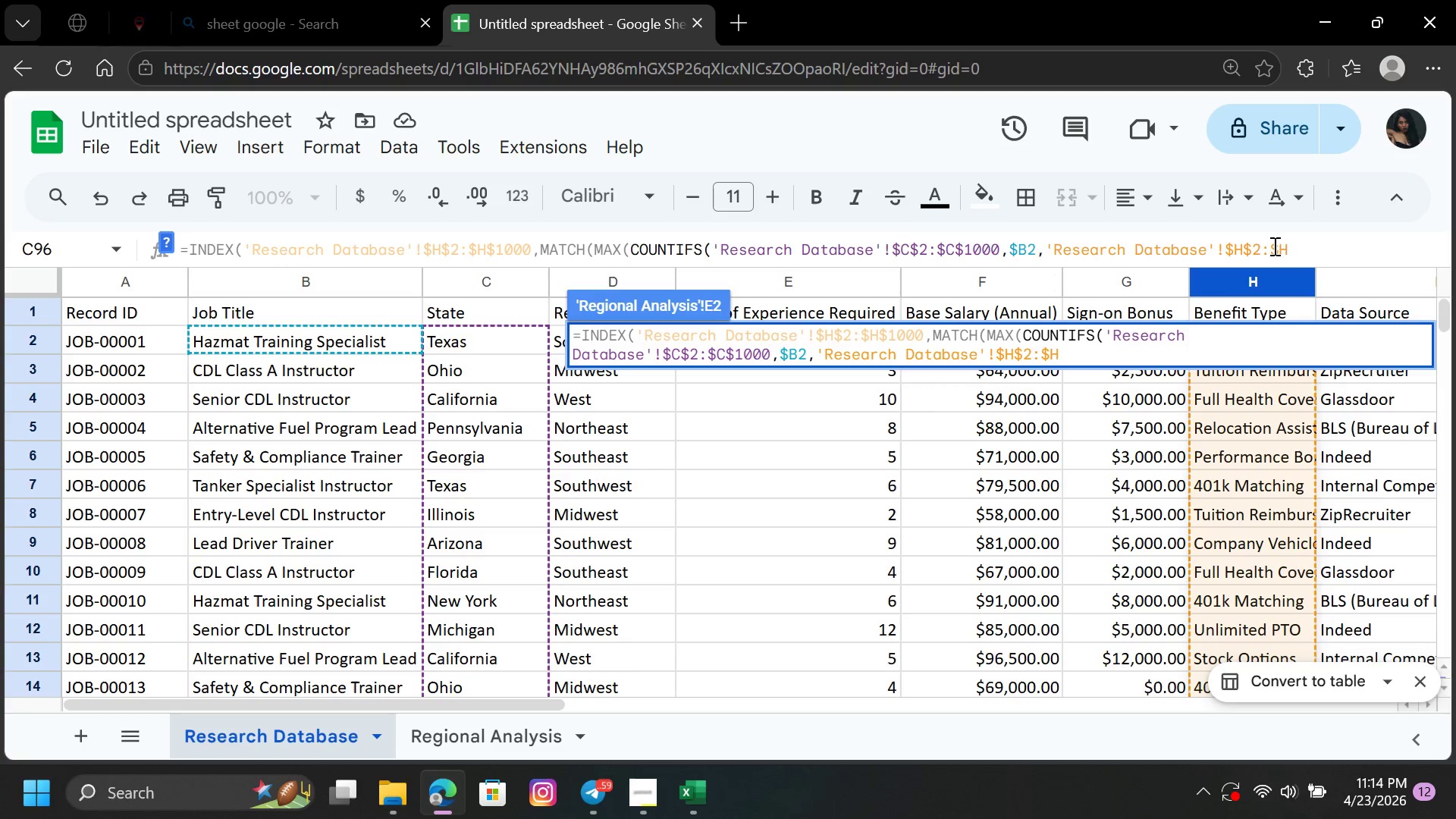 
left_click([1303, 244])
 